 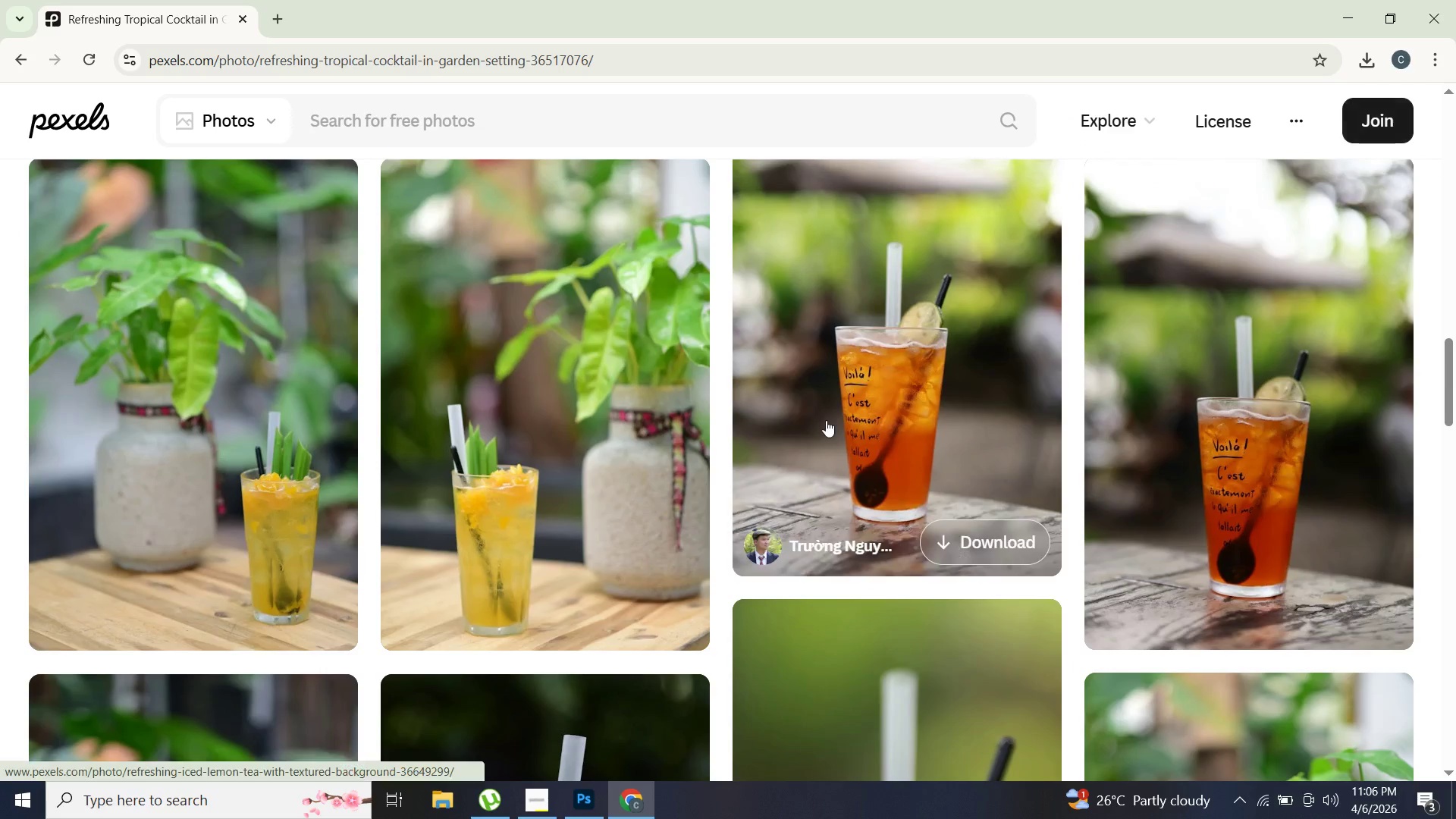 
scroll: coordinate [897, 419], scroll_direction: up, amount: 5.0
 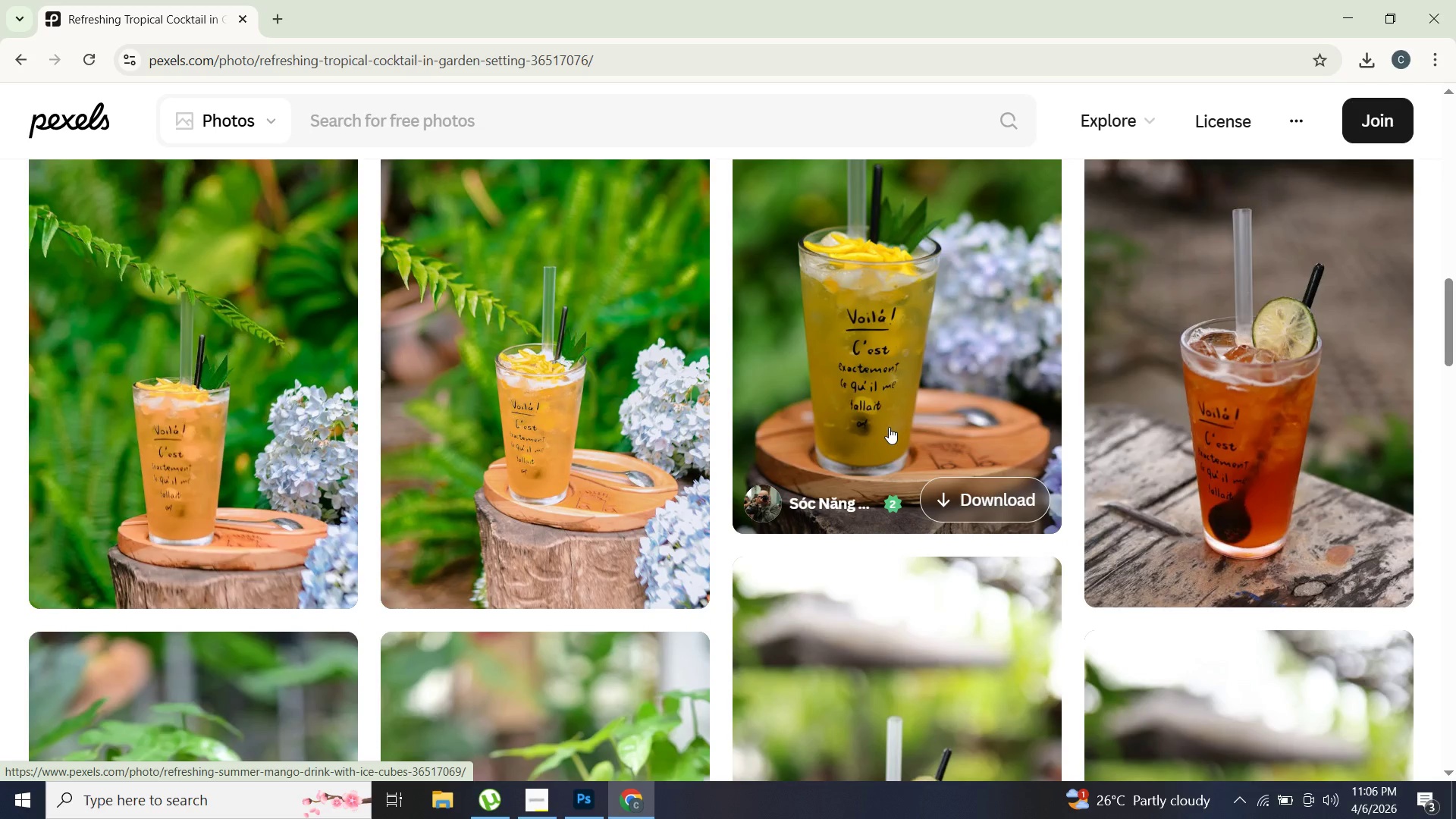 
scroll: coordinate [949, 482], scroll_direction: down, amount: 5.0
 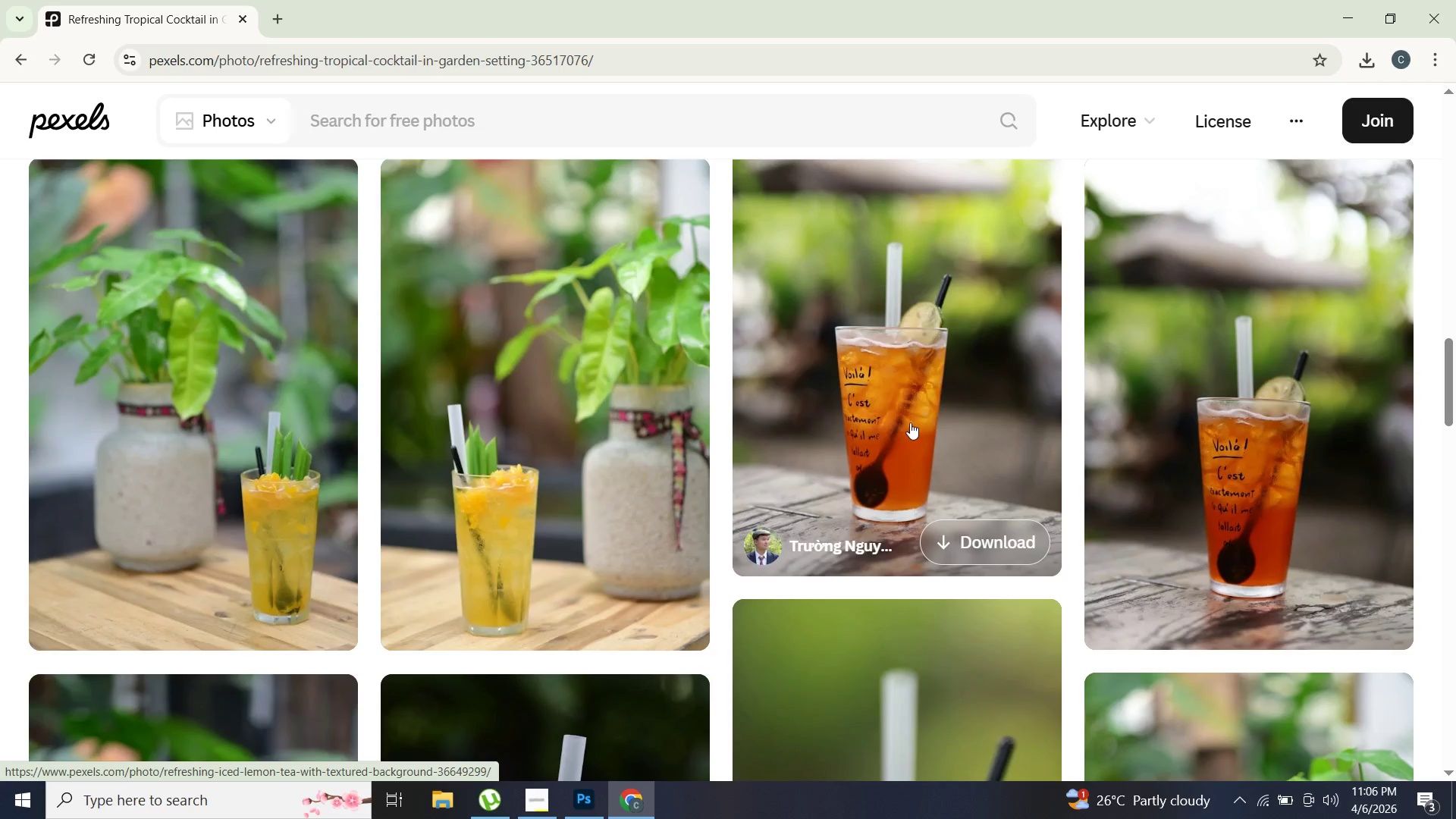 
left_click([910, 423])
 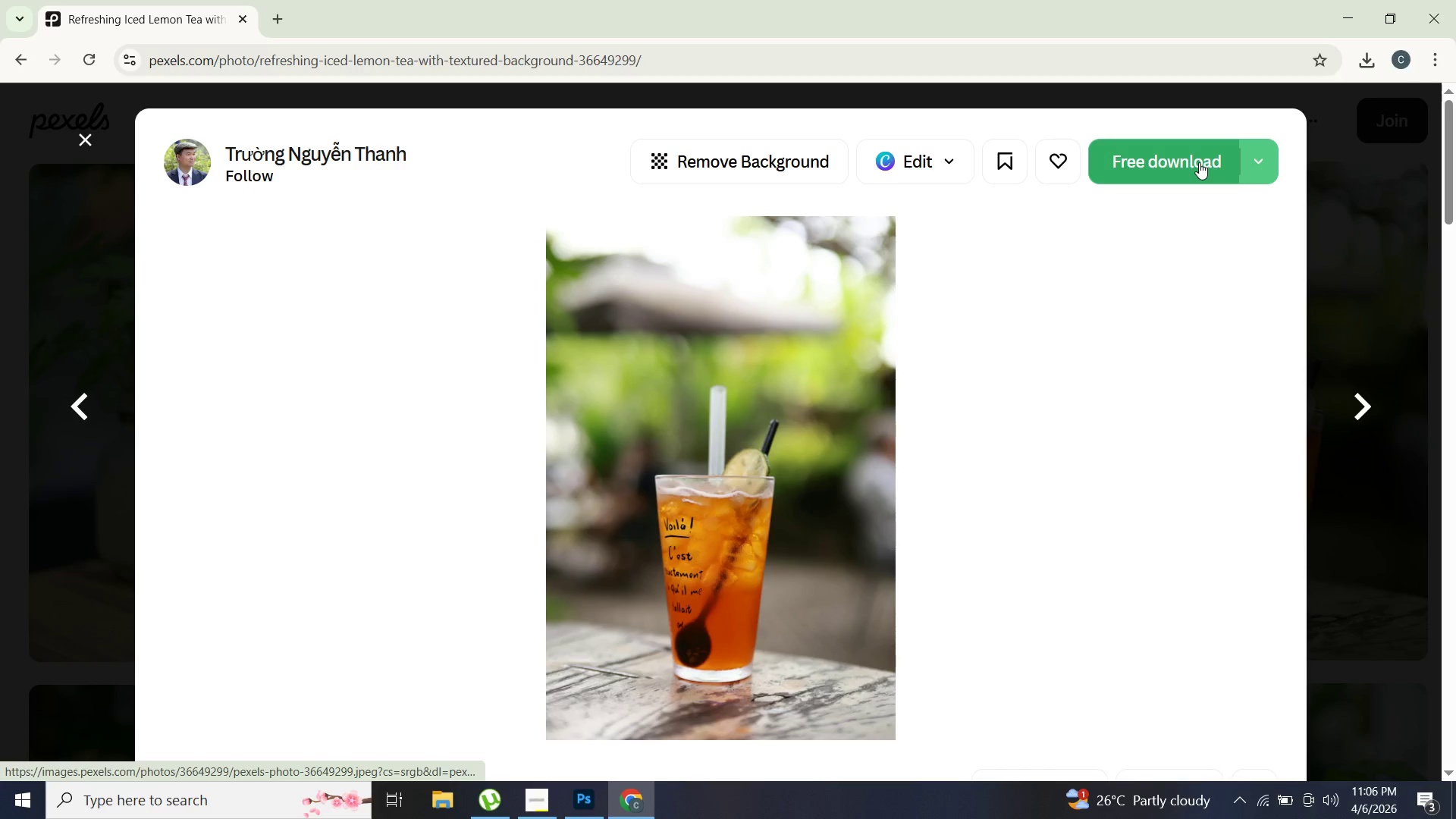 
wait(12.77)
 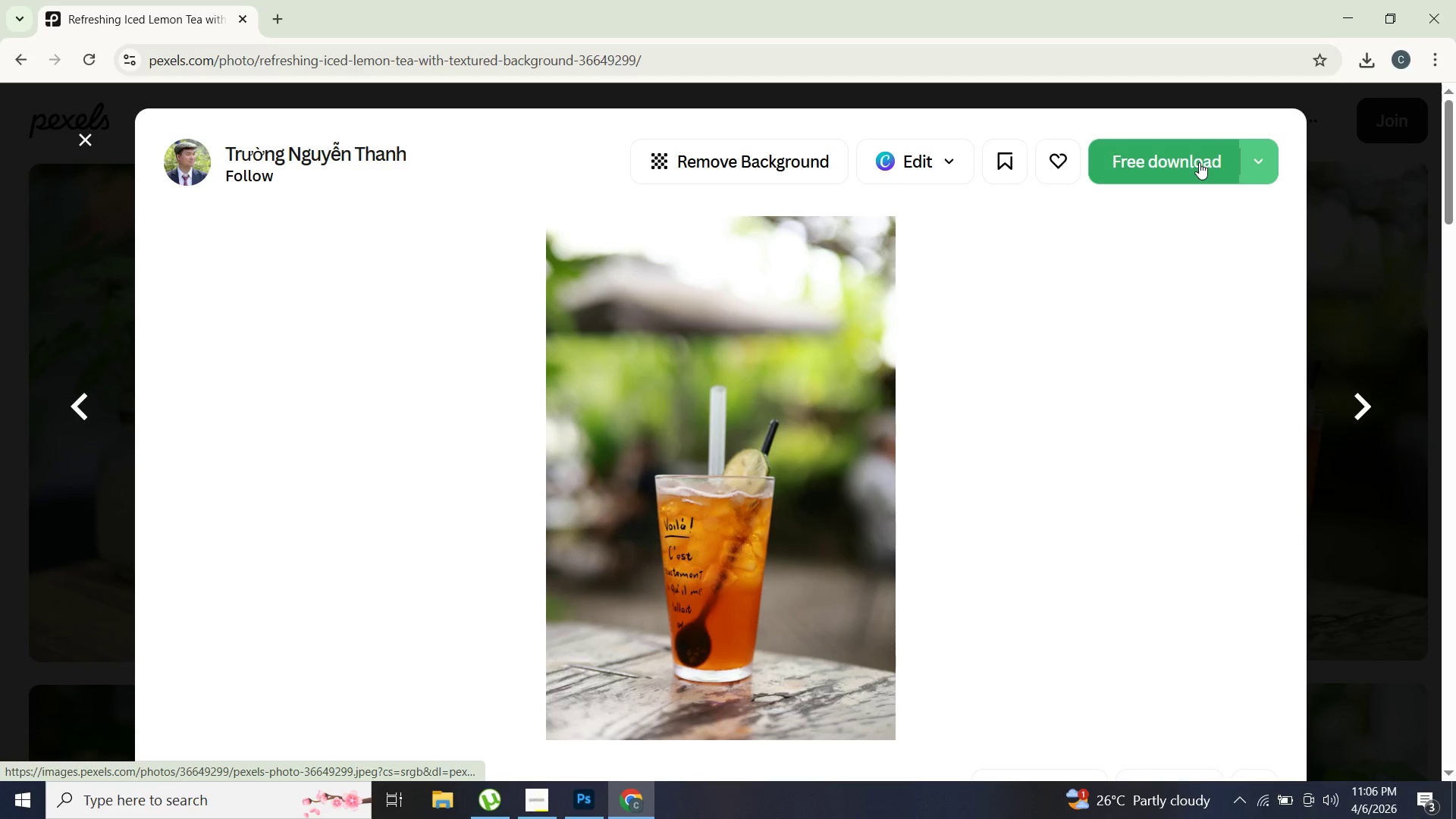 
left_click_drag(start_coordinate=[1296, 96], to_coordinate=[675, 69])
 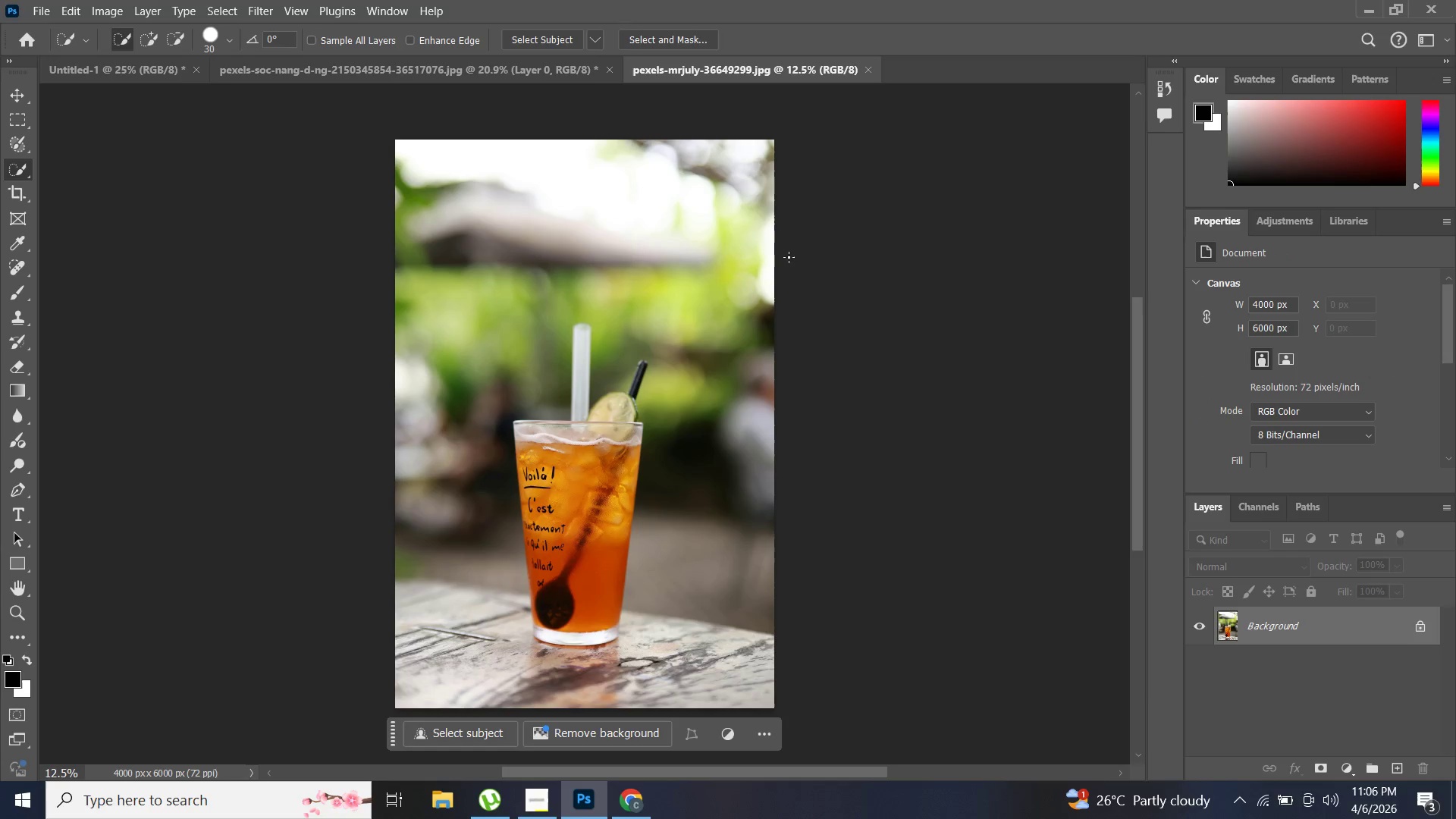 
wait(11.11)
 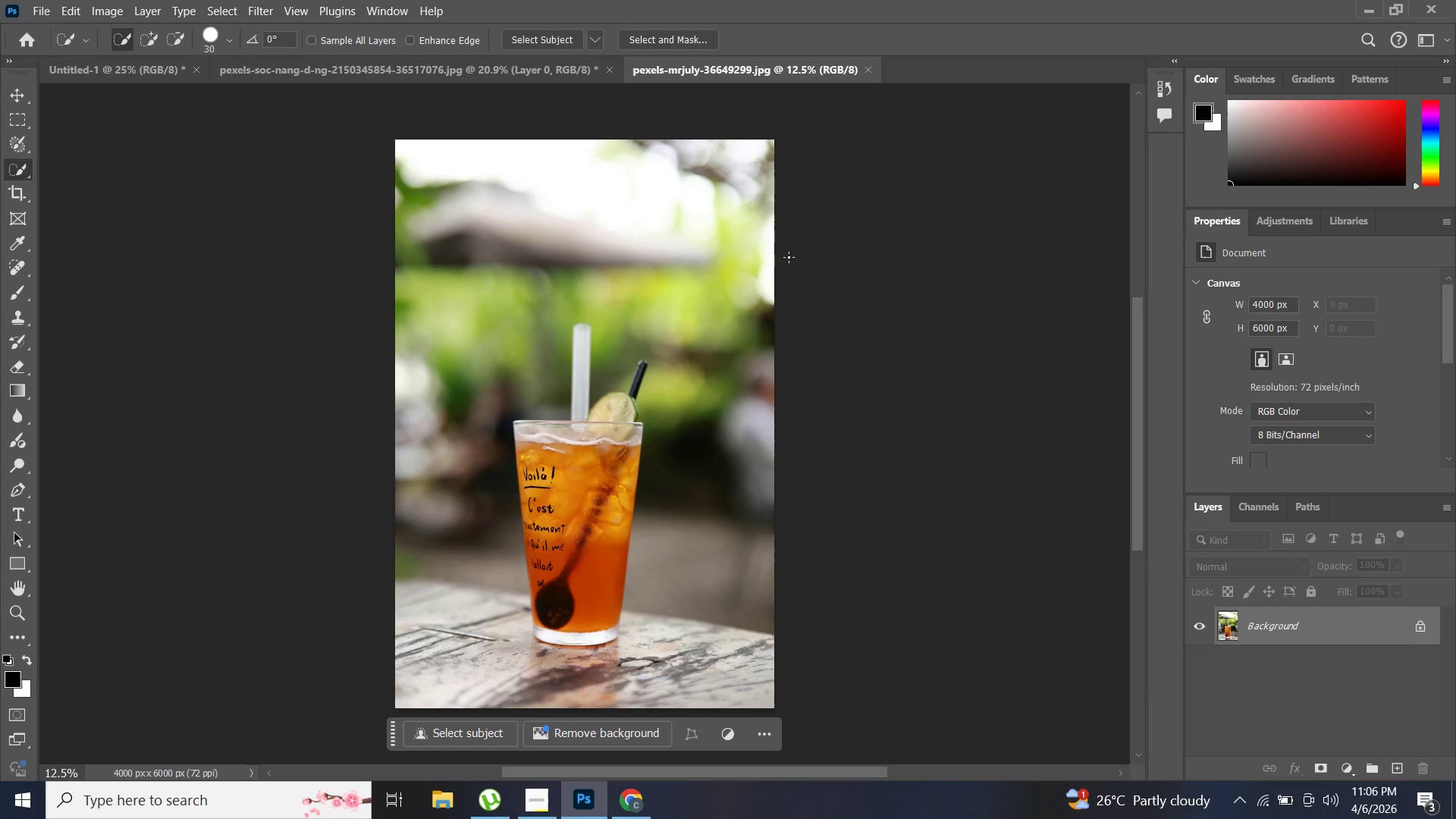 
hold_key(key=AltLeft, duration=1.58)
scroll: coordinate [661, 489], scroll_direction: up, amount: 1.0
 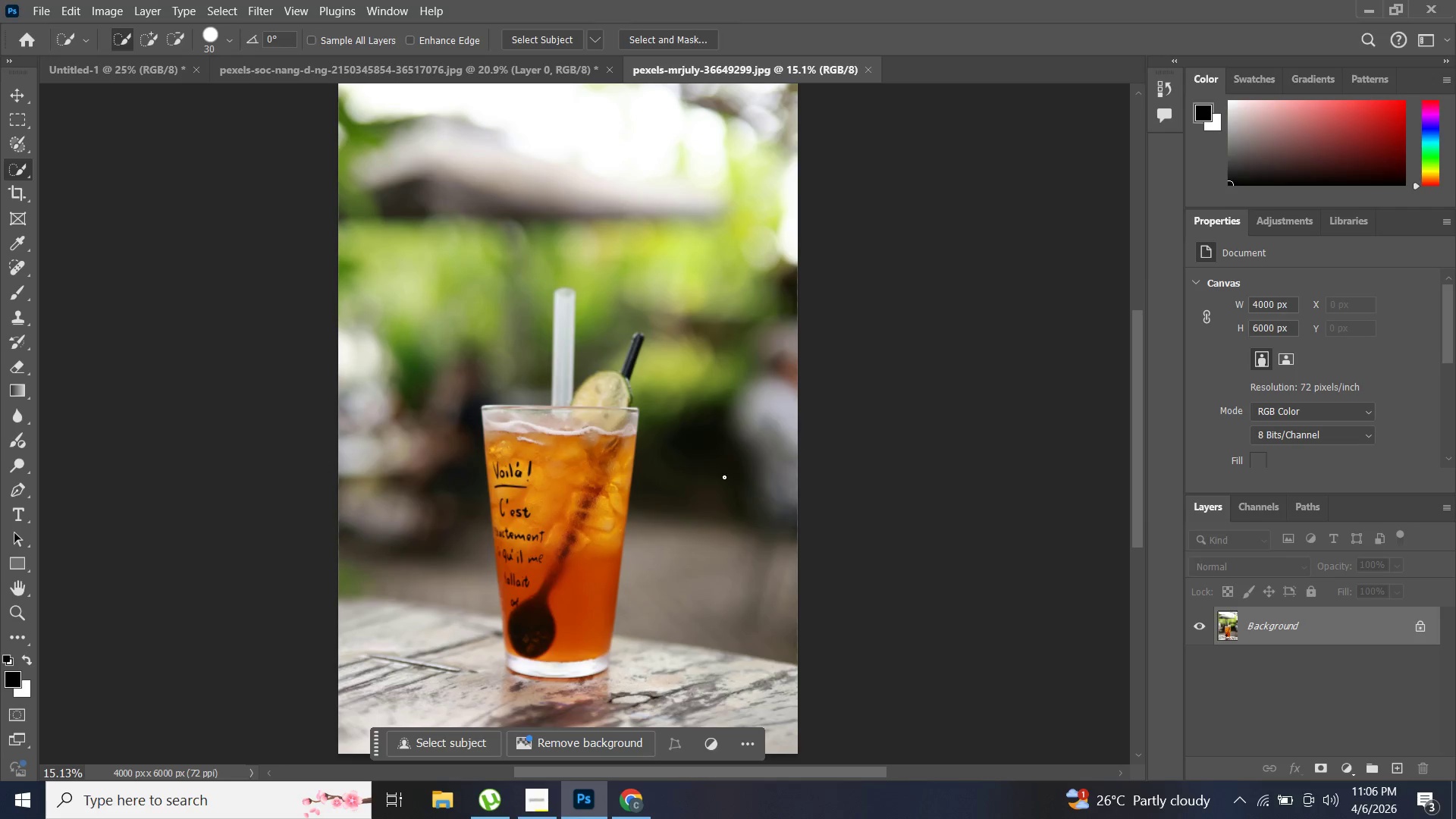 
hold_key(key=AltLeft, duration=1.51)
 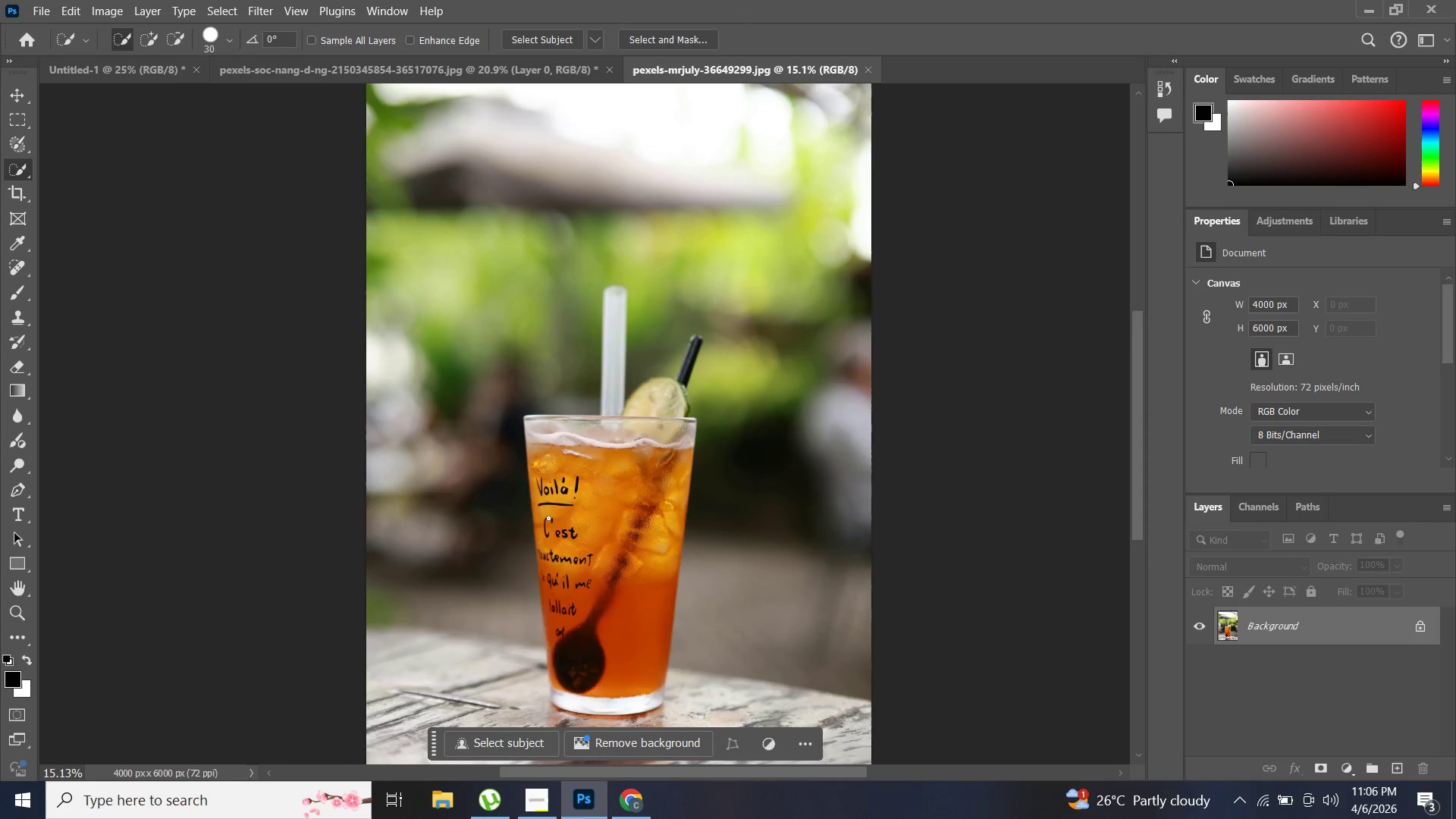 
scroll: coordinate [723, 476], scroll_direction: up, amount: 2.0
 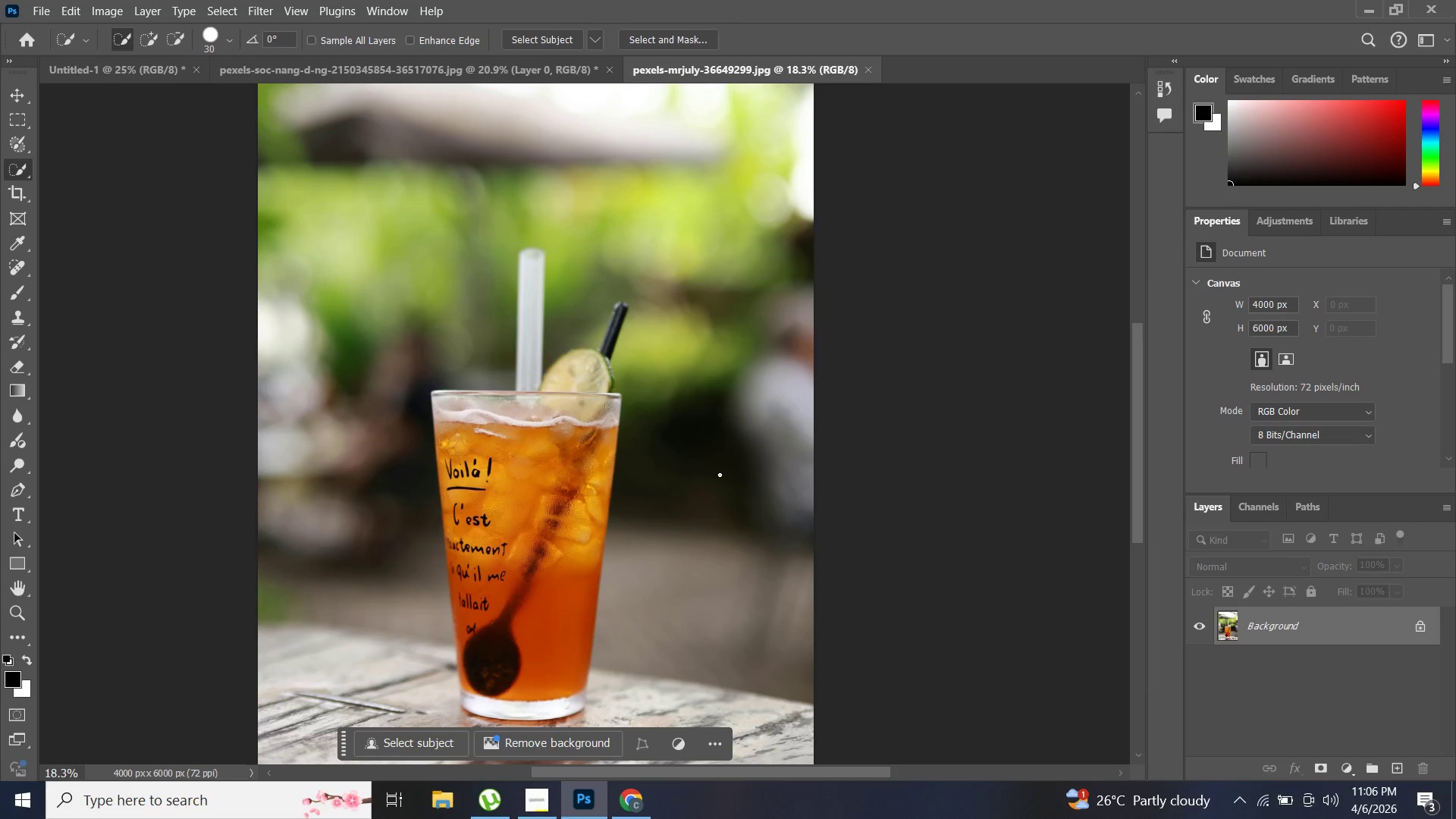 
hold_key(key=AltLeft, duration=1.52)
scroll: coordinate [547, 516], scroll_direction: up, amount: 2.0
 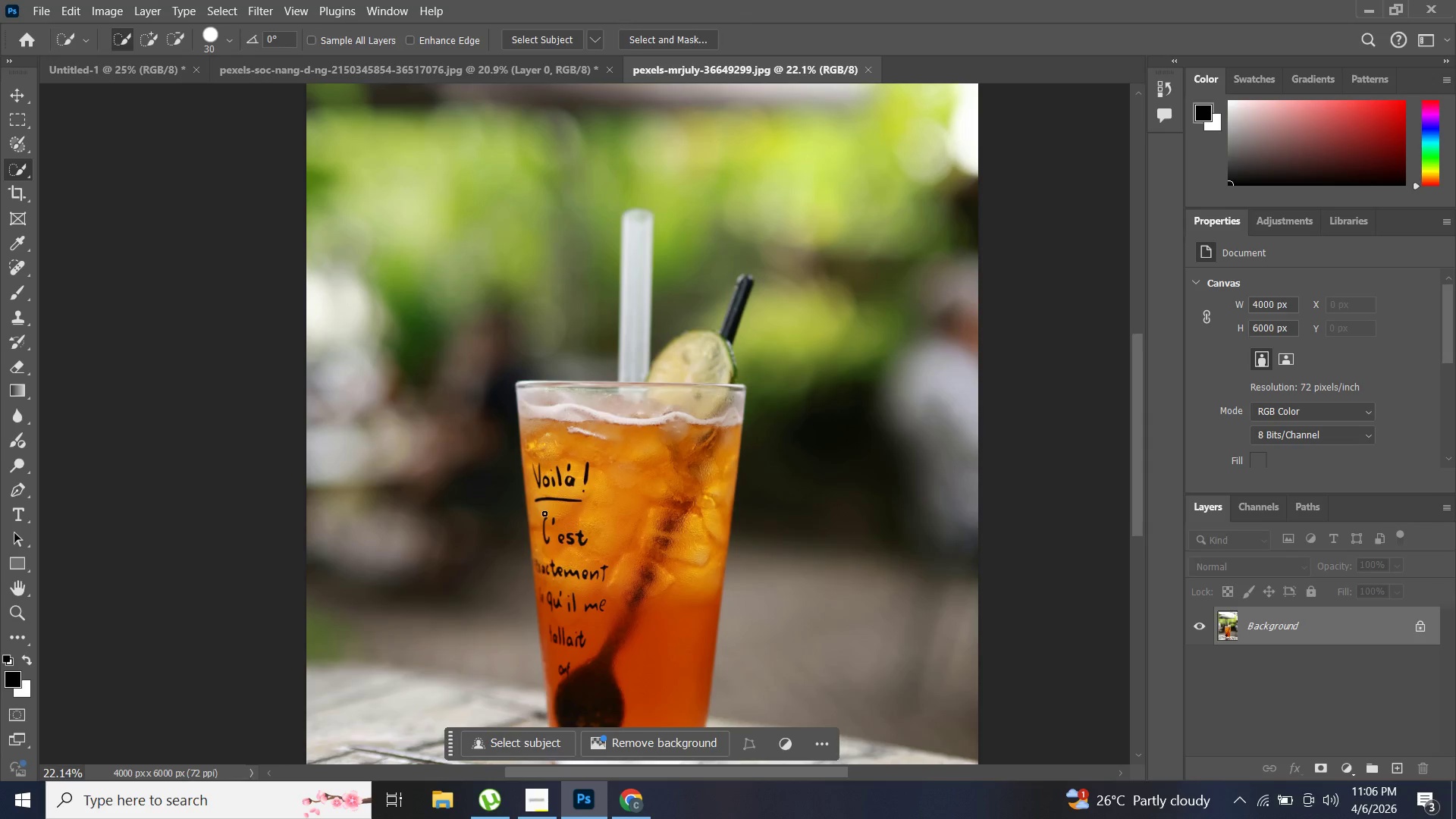 
key(Alt+AltLeft)
 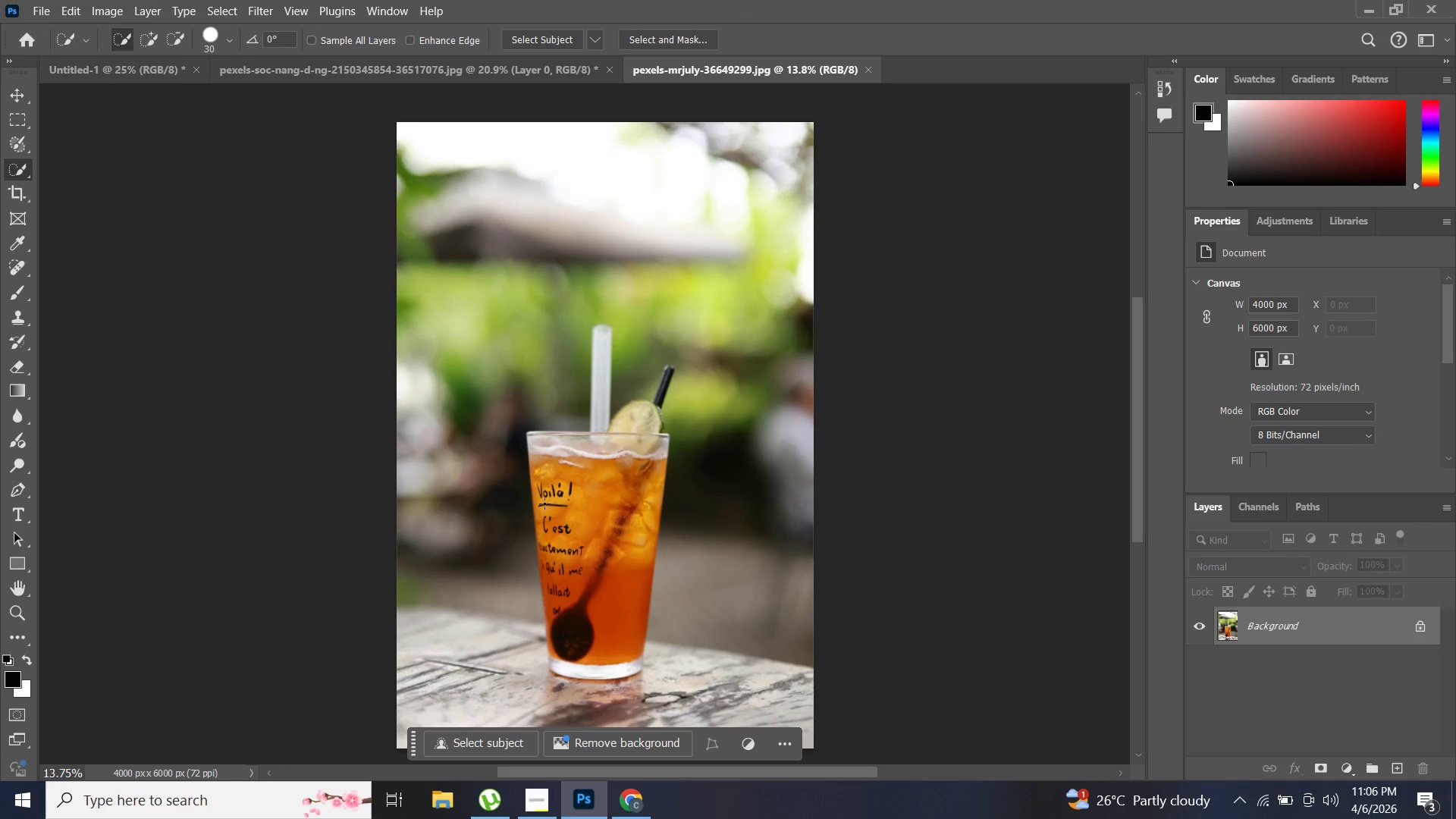 
key(Alt+AltLeft)
 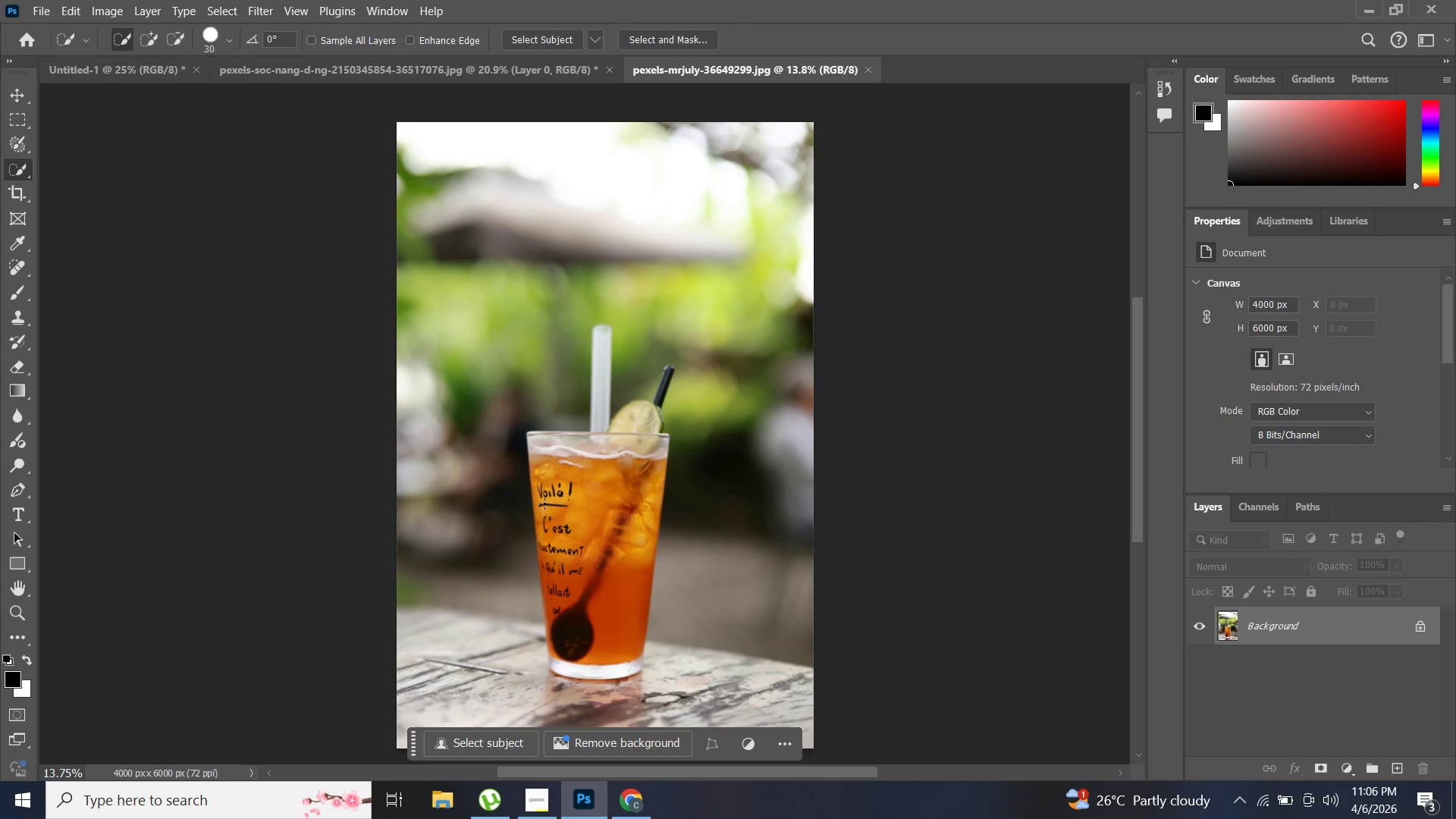 
key(Alt+AltLeft)
 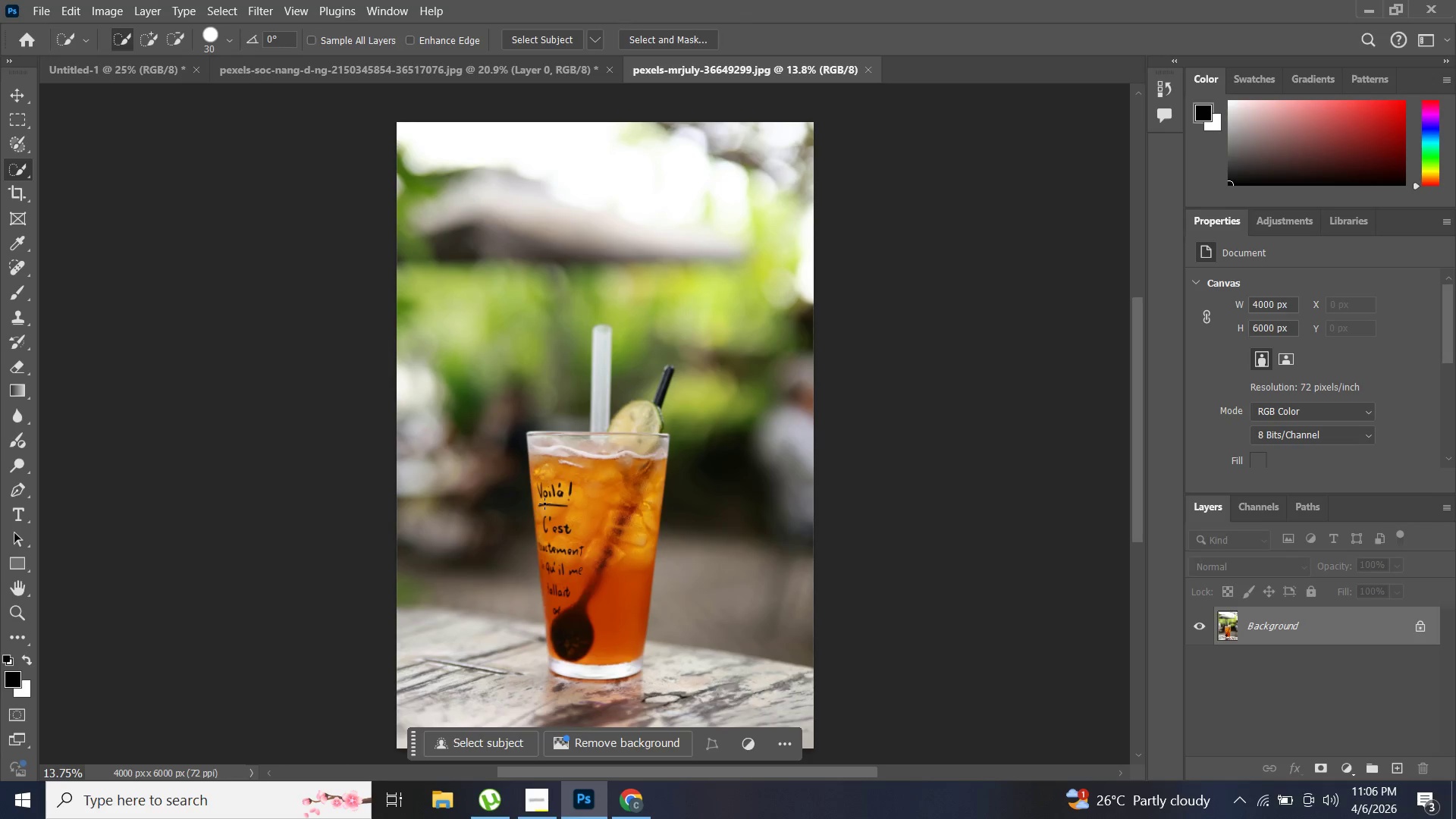 
key(Alt+AltLeft)
 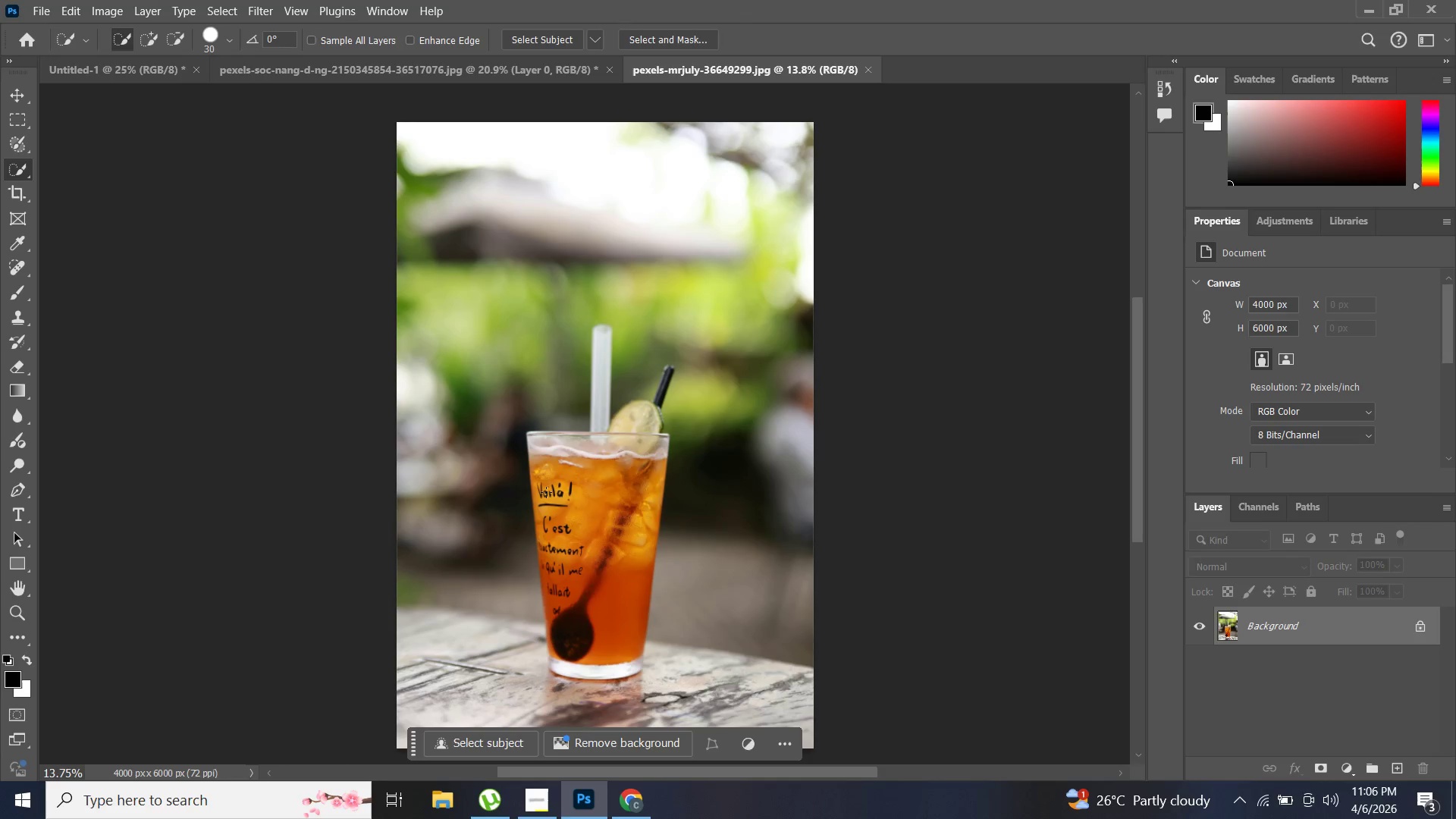 
key(Alt+AltLeft)
 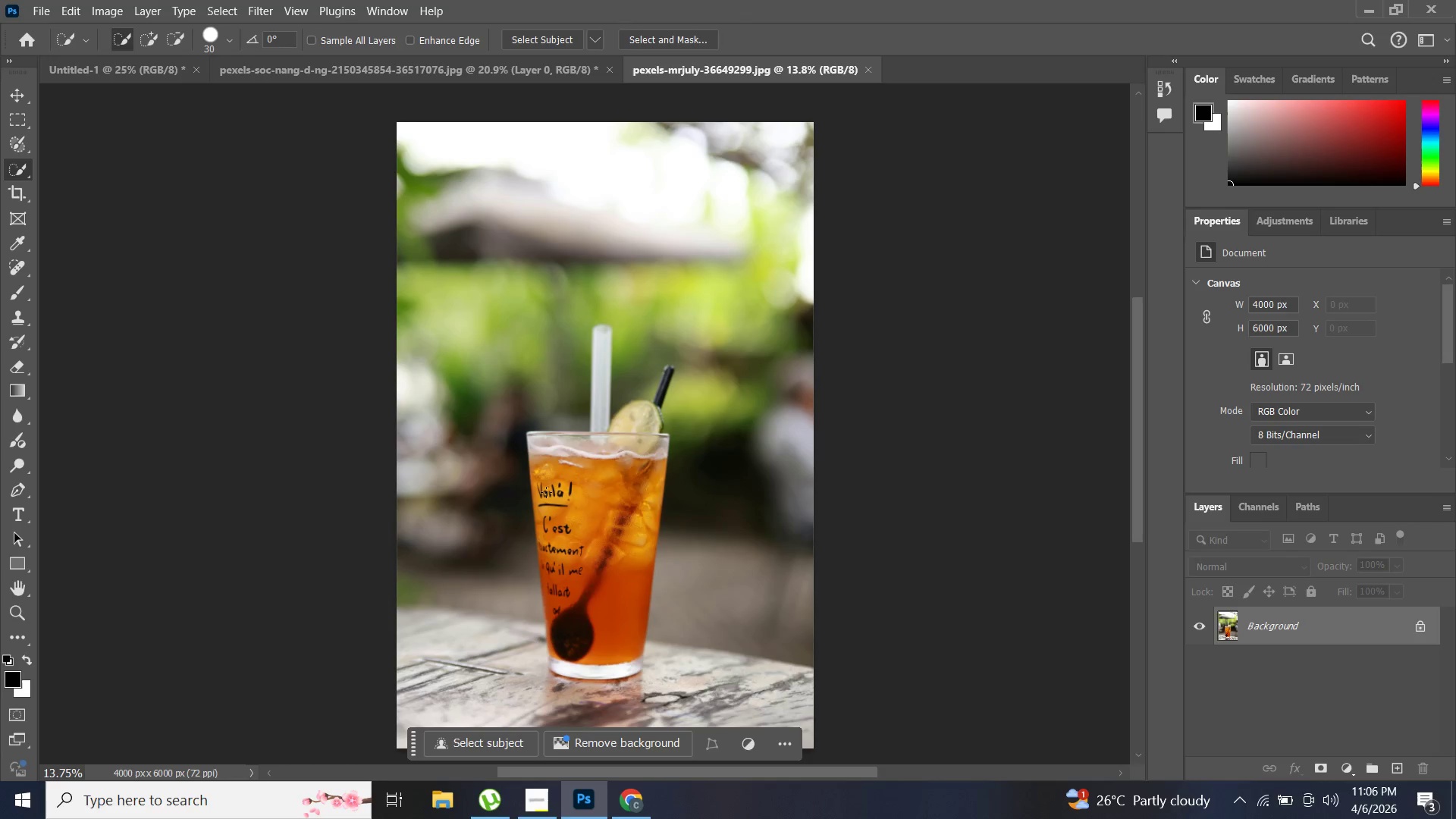 
key(Alt+AltLeft)
 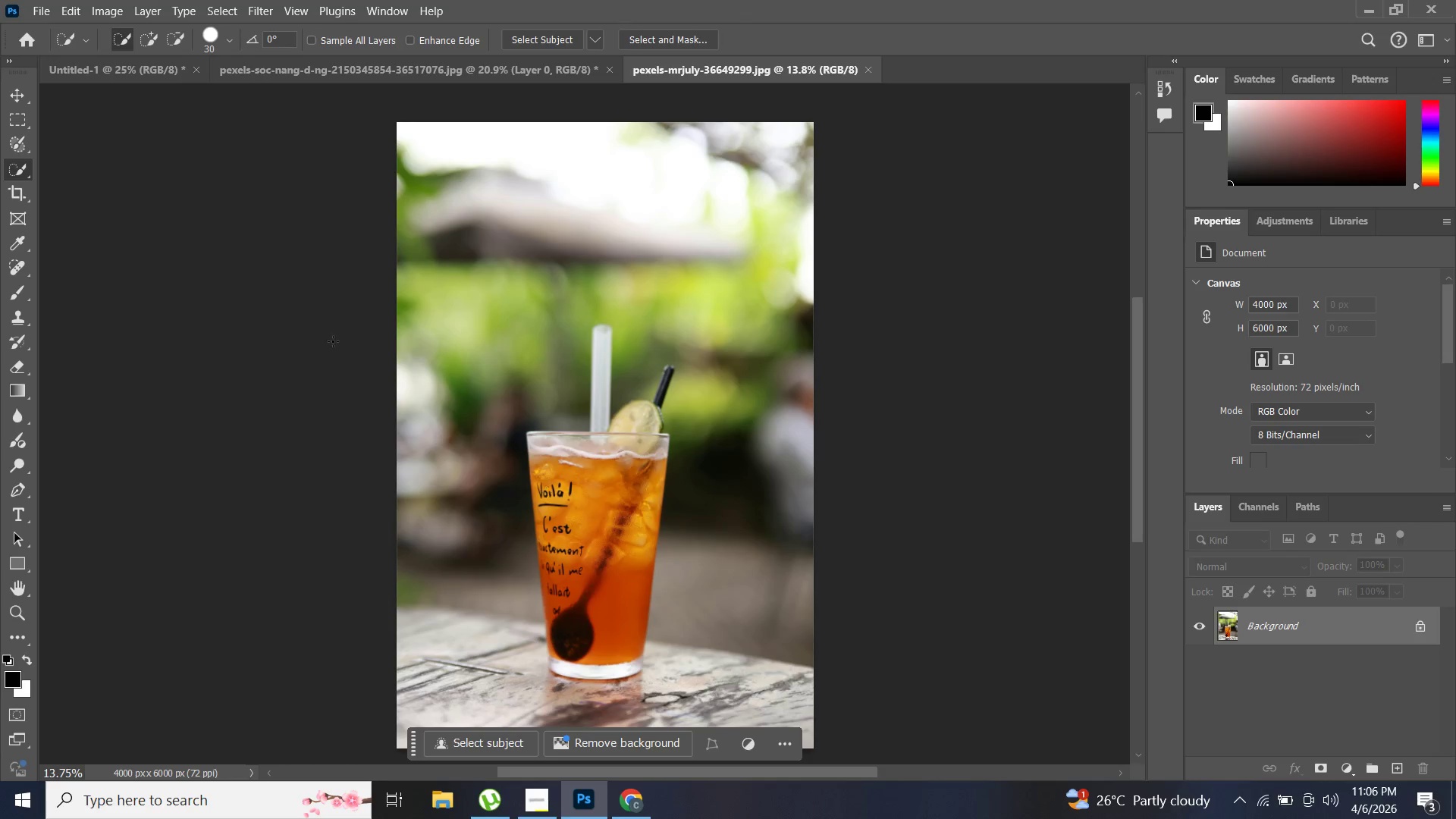 
key(Alt+AltLeft)
 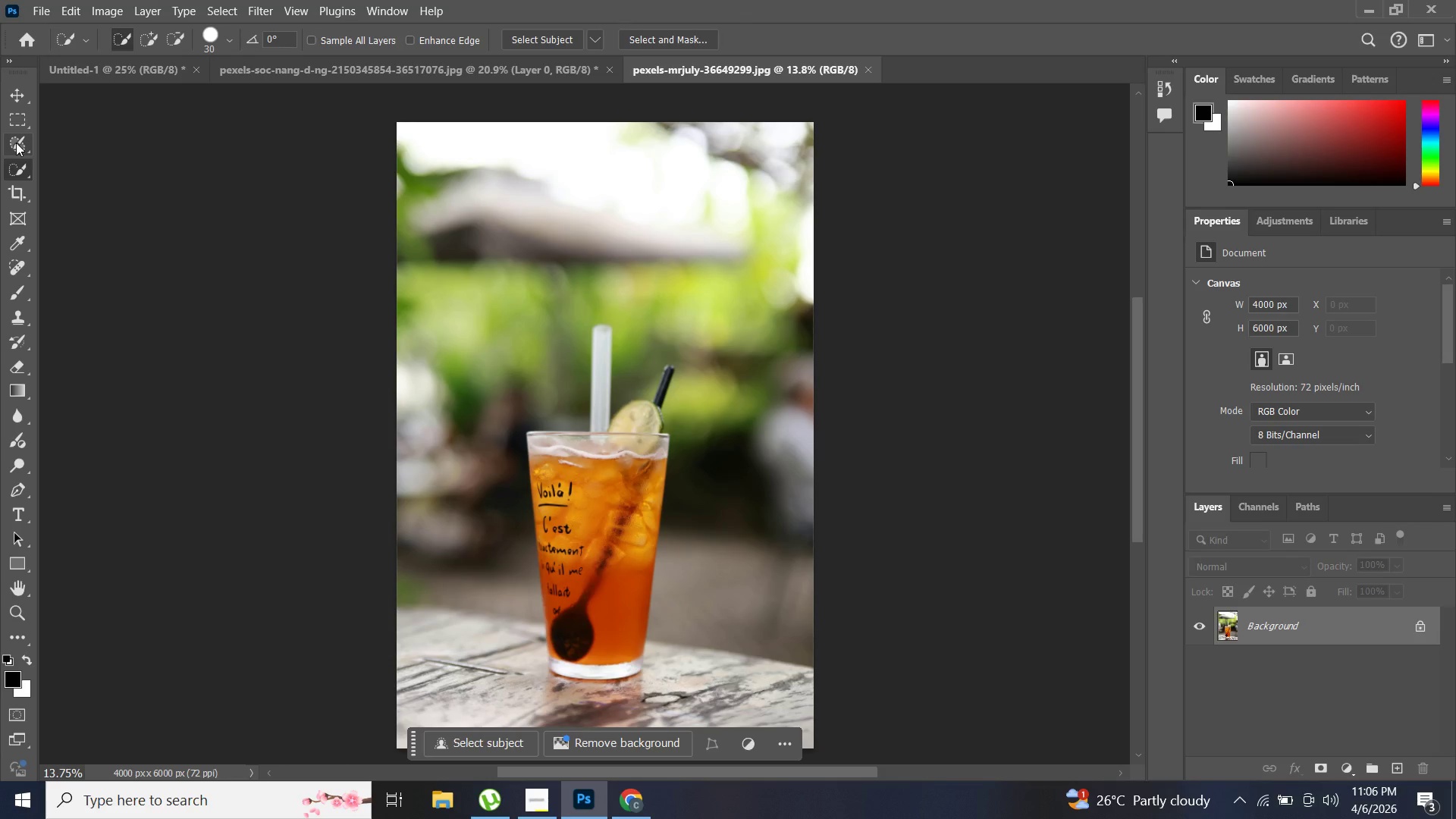 
scroll: coordinate [544, 517], scroll_direction: down, amount: 5.0
 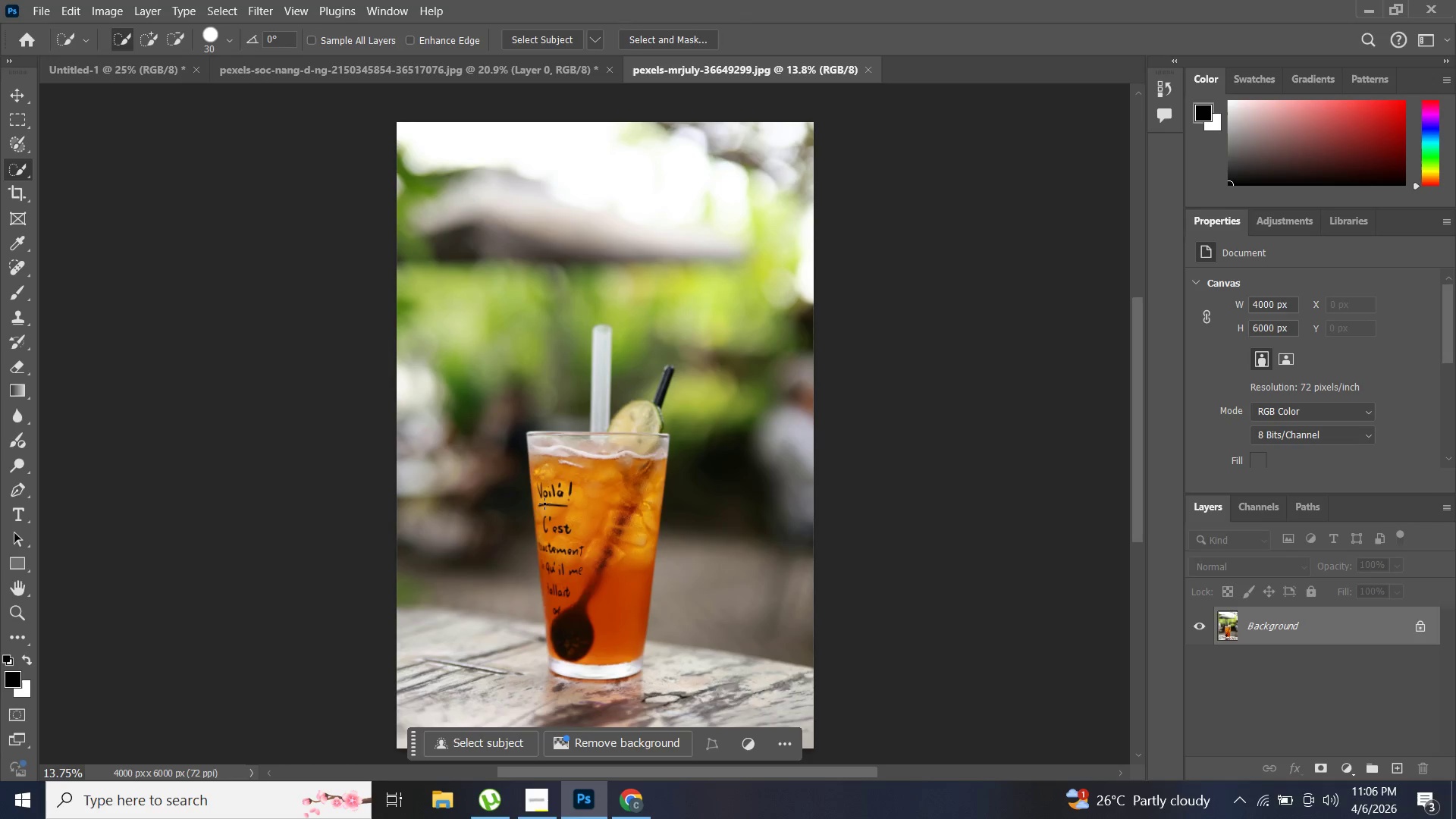 
key(P)
 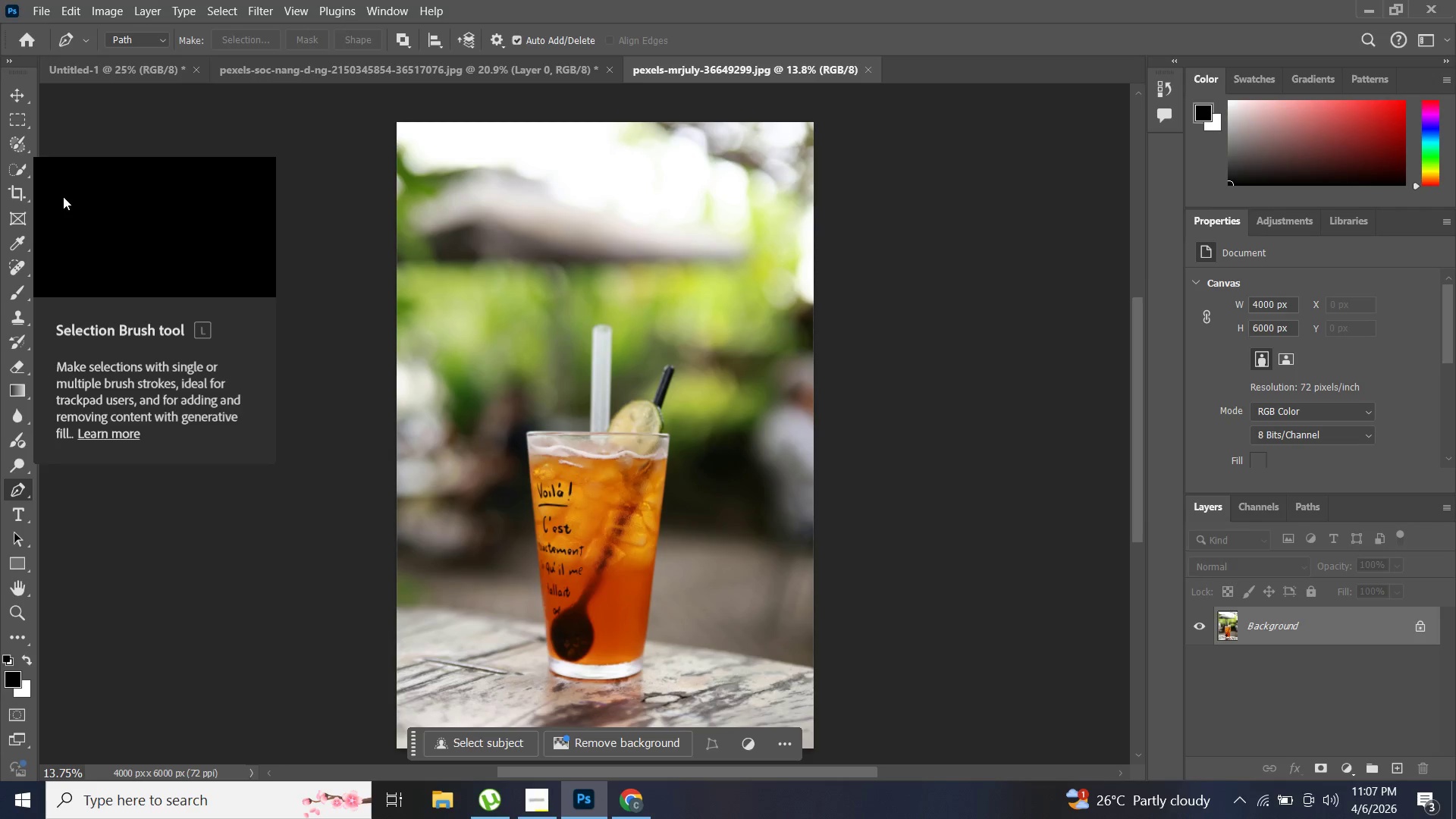 
hold_key(key=AltLeft, duration=1.19)
scroll: coordinate [669, 482], scroll_direction: up, amount: 10.0
 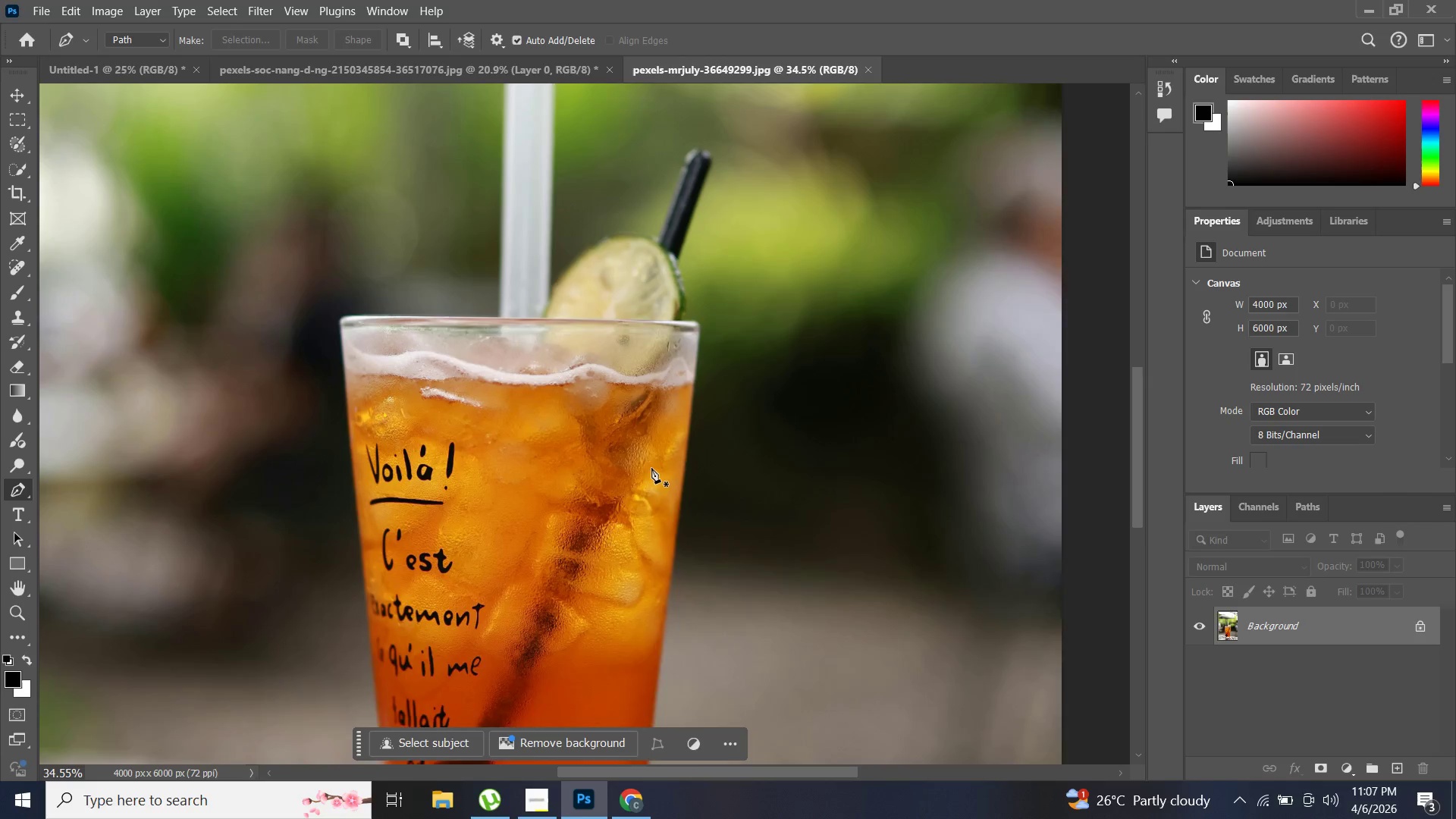 
key(Alt+AltLeft)
 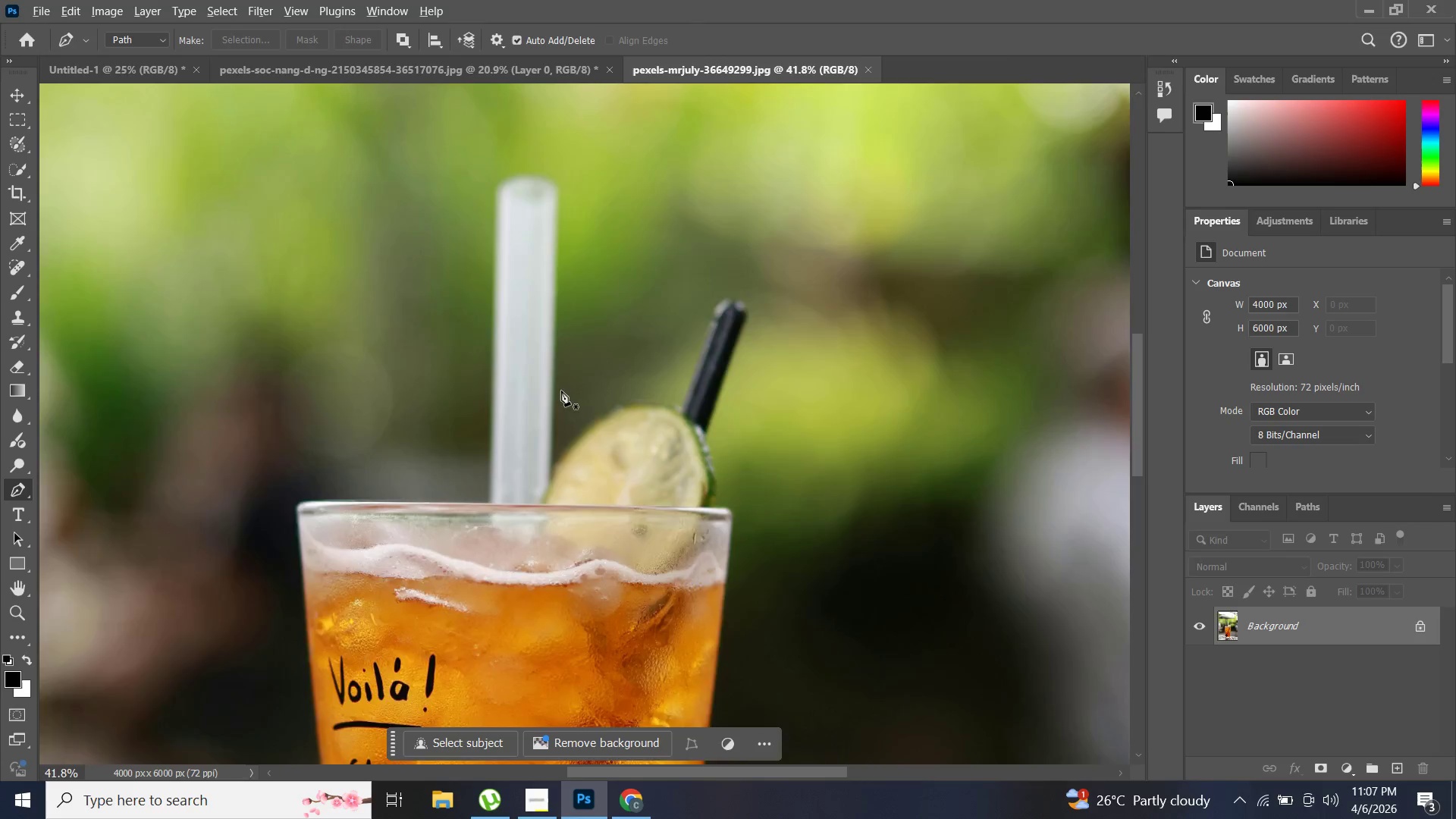 
key(Unknown)
 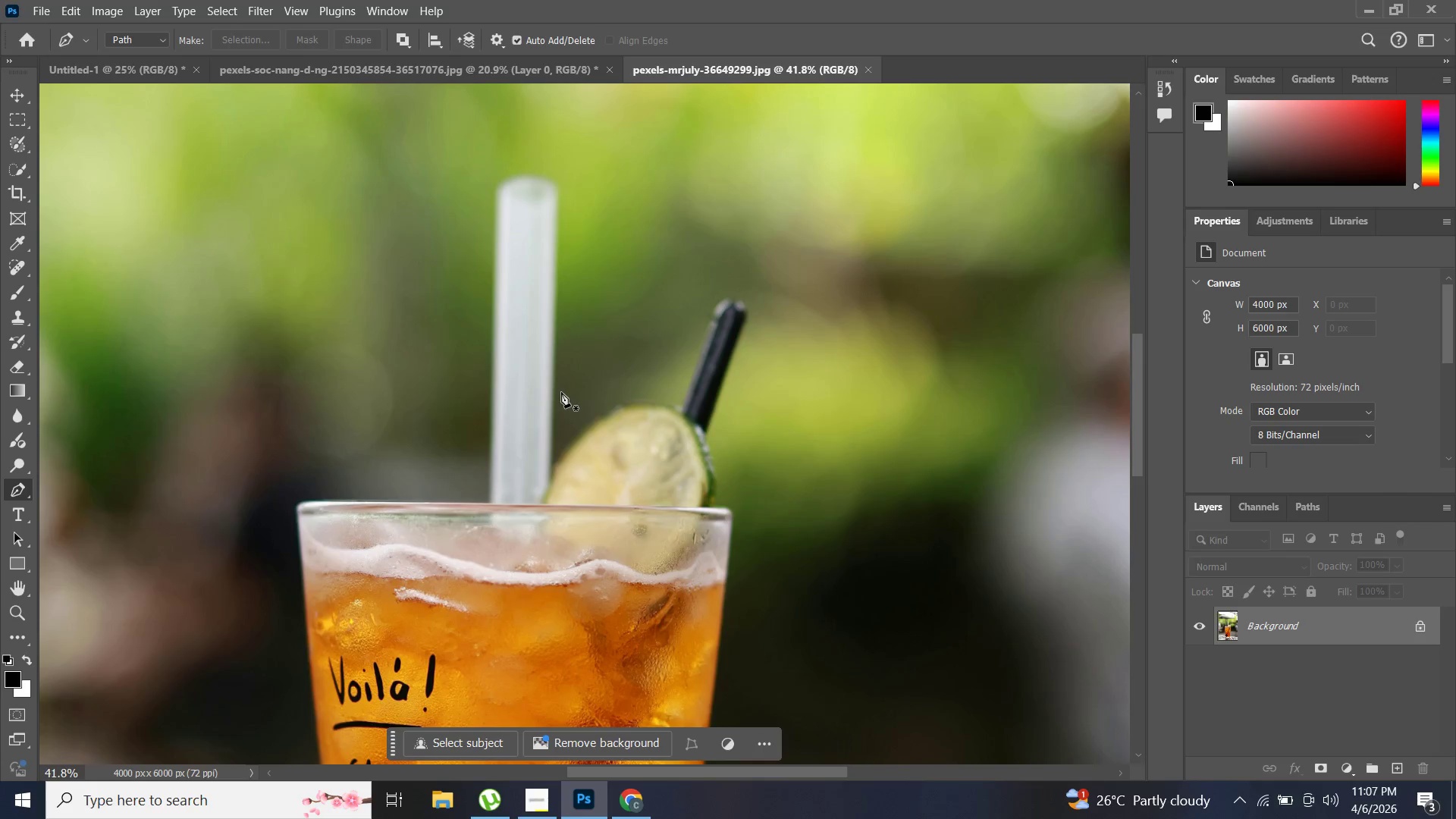 
hold_key(key=AltLeft, duration=0.66)
 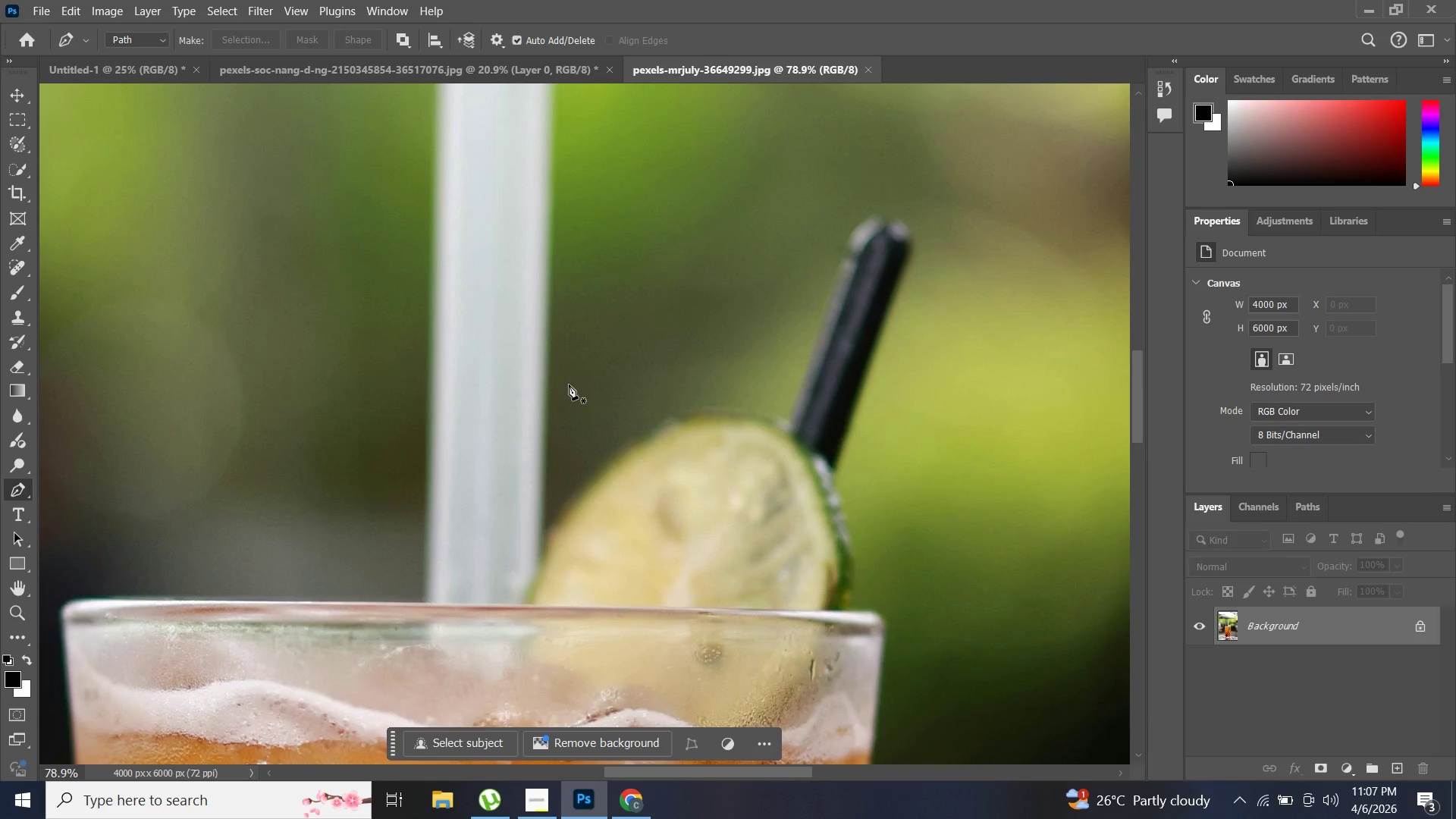 
scroll: coordinate [567, 384], scroll_direction: up, amount: 33.0
 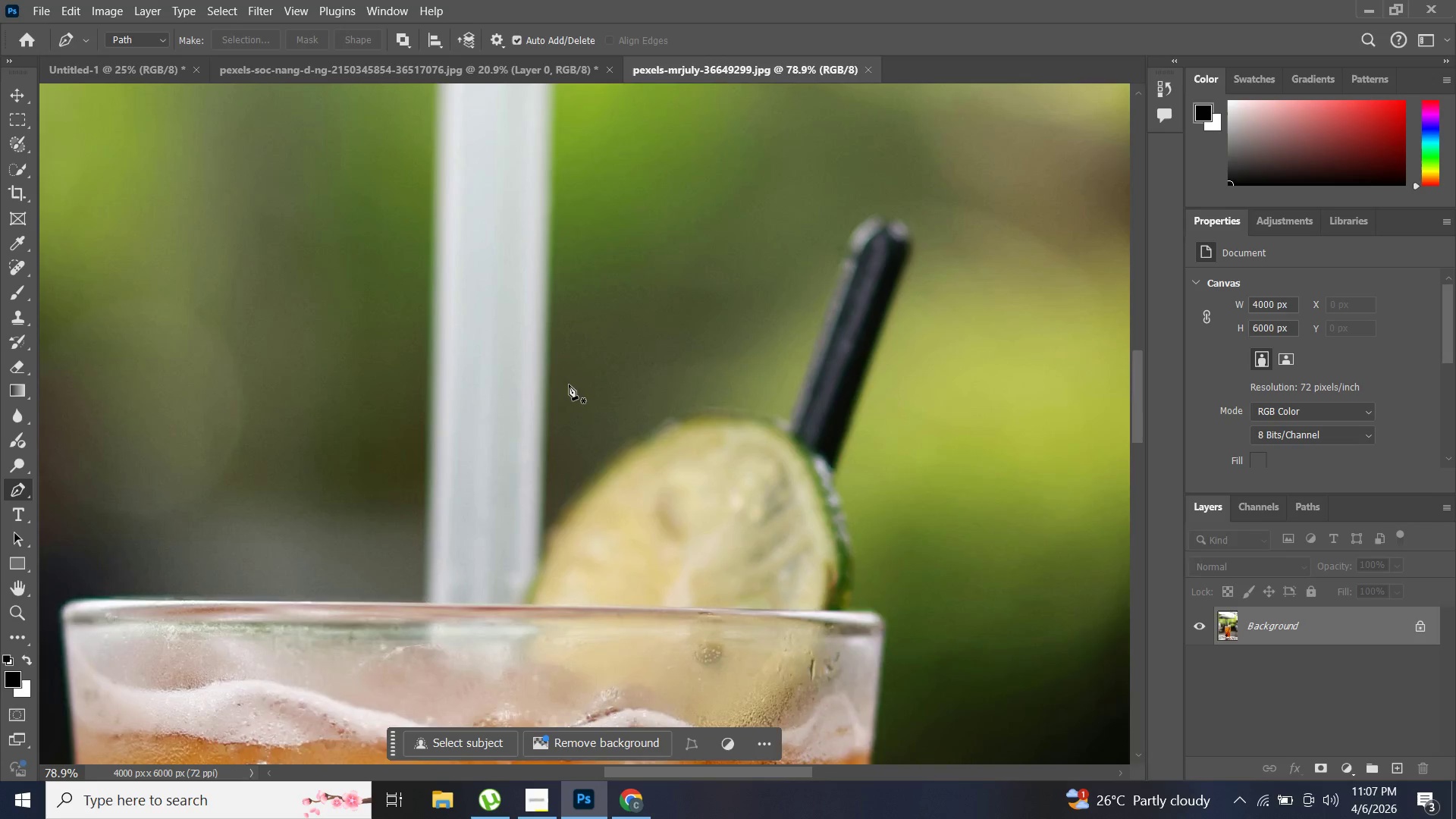 
scroll: coordinate [858, 620], scroll_direction: down, amount: 13.0
 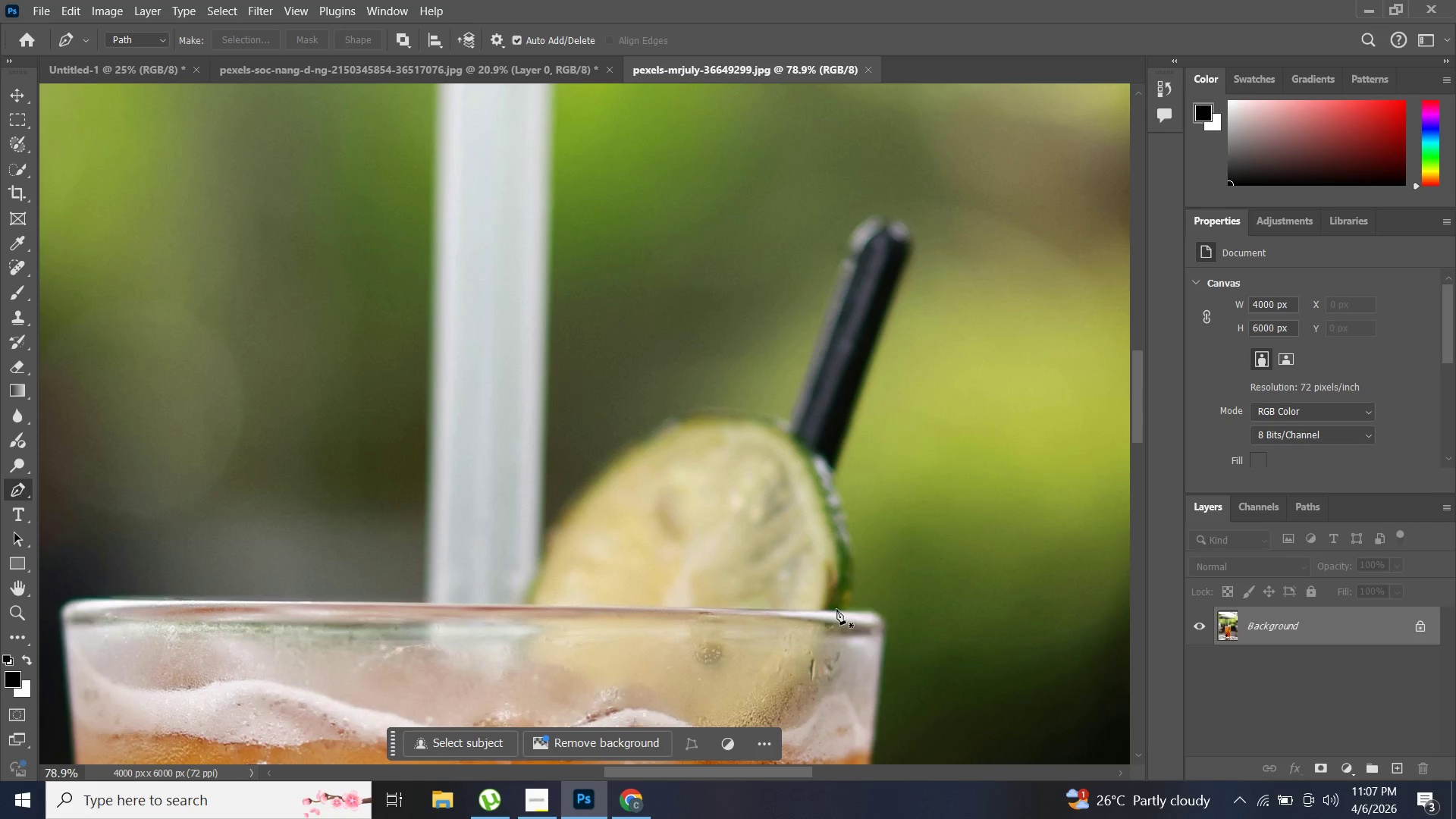 
left_click([837, 609])
 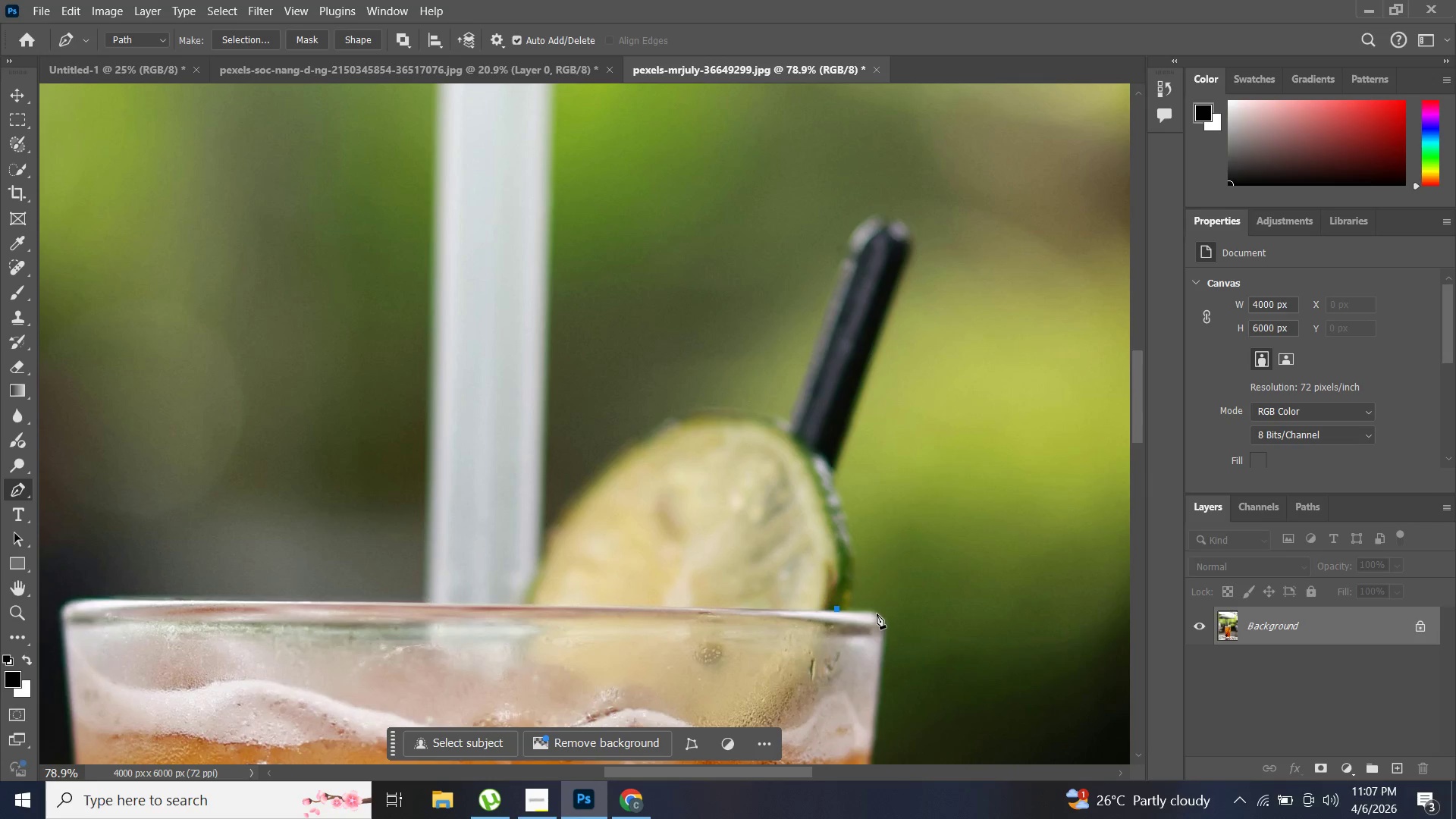 
left_click([876, 612])
 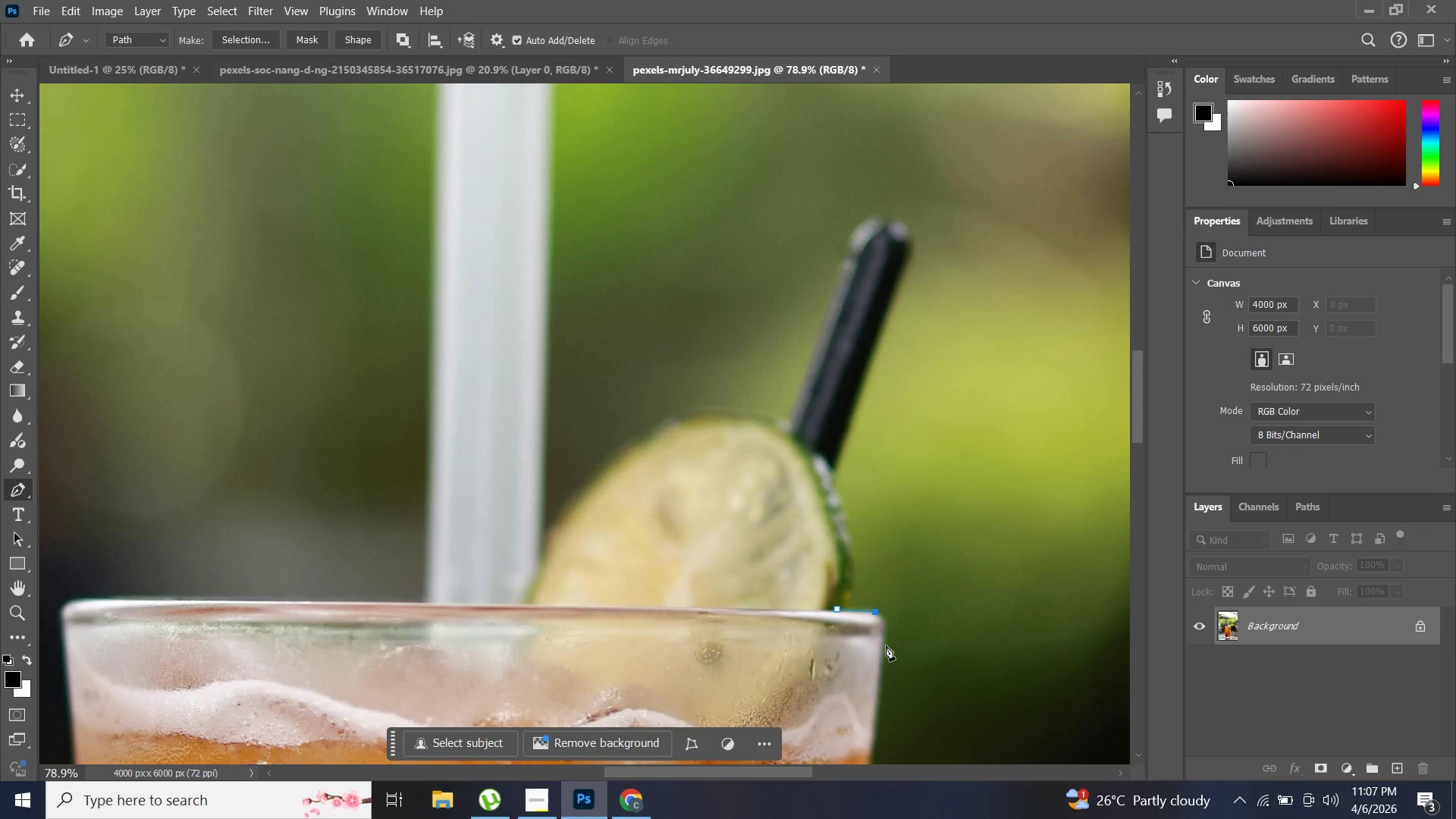 
left_click_drag(start_coordinate=[886, 645], to_coordinate=[886, 670])
 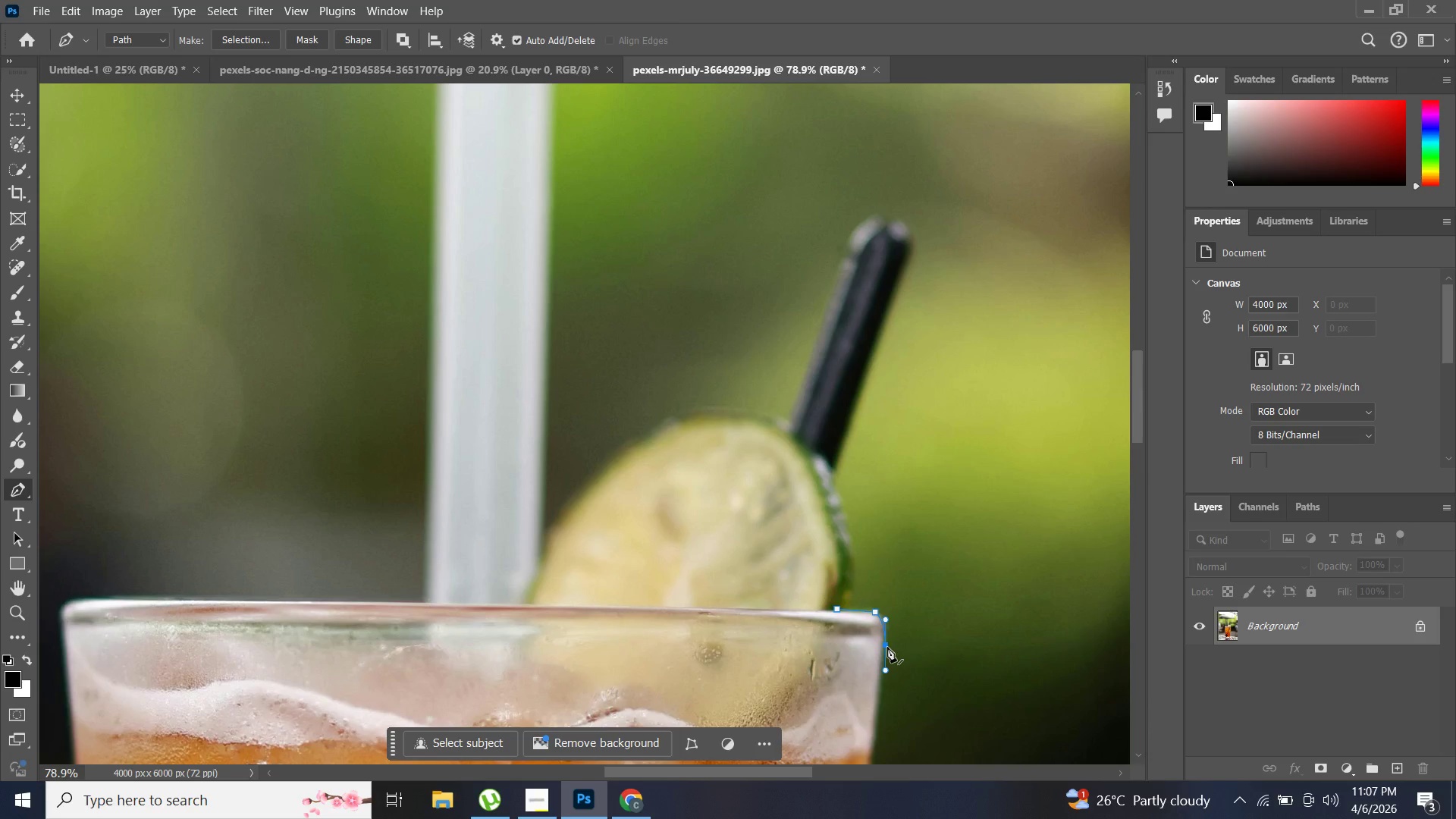 
hold_key(key=AltLeft, duration=0.73)
left_click([887, 647])
 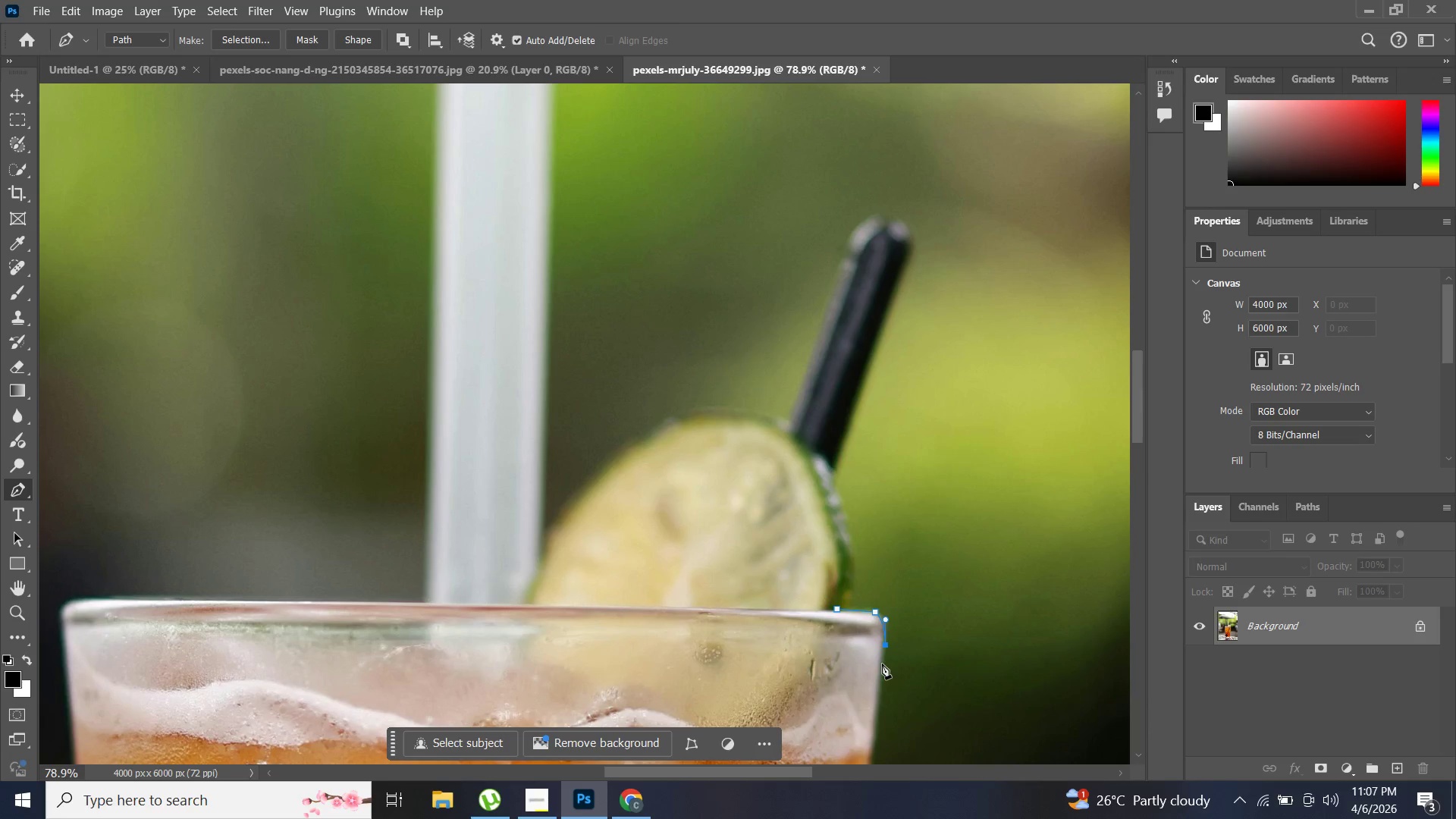 
scroll: coordinate [883, 665], scroll_direction: down, amount: 7.0
 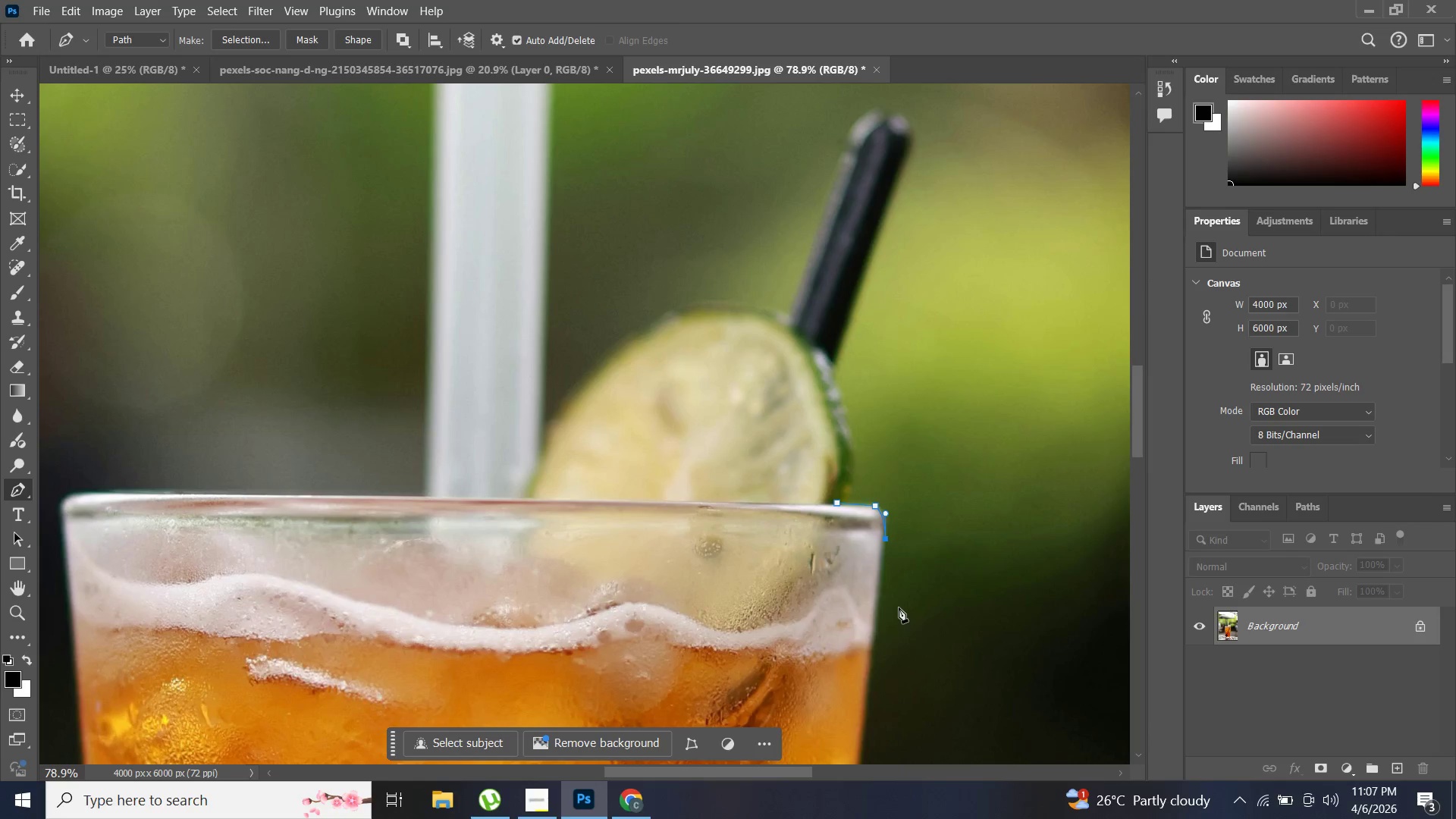 
hold_key(key=ShiftLeft, duration=0.59)
 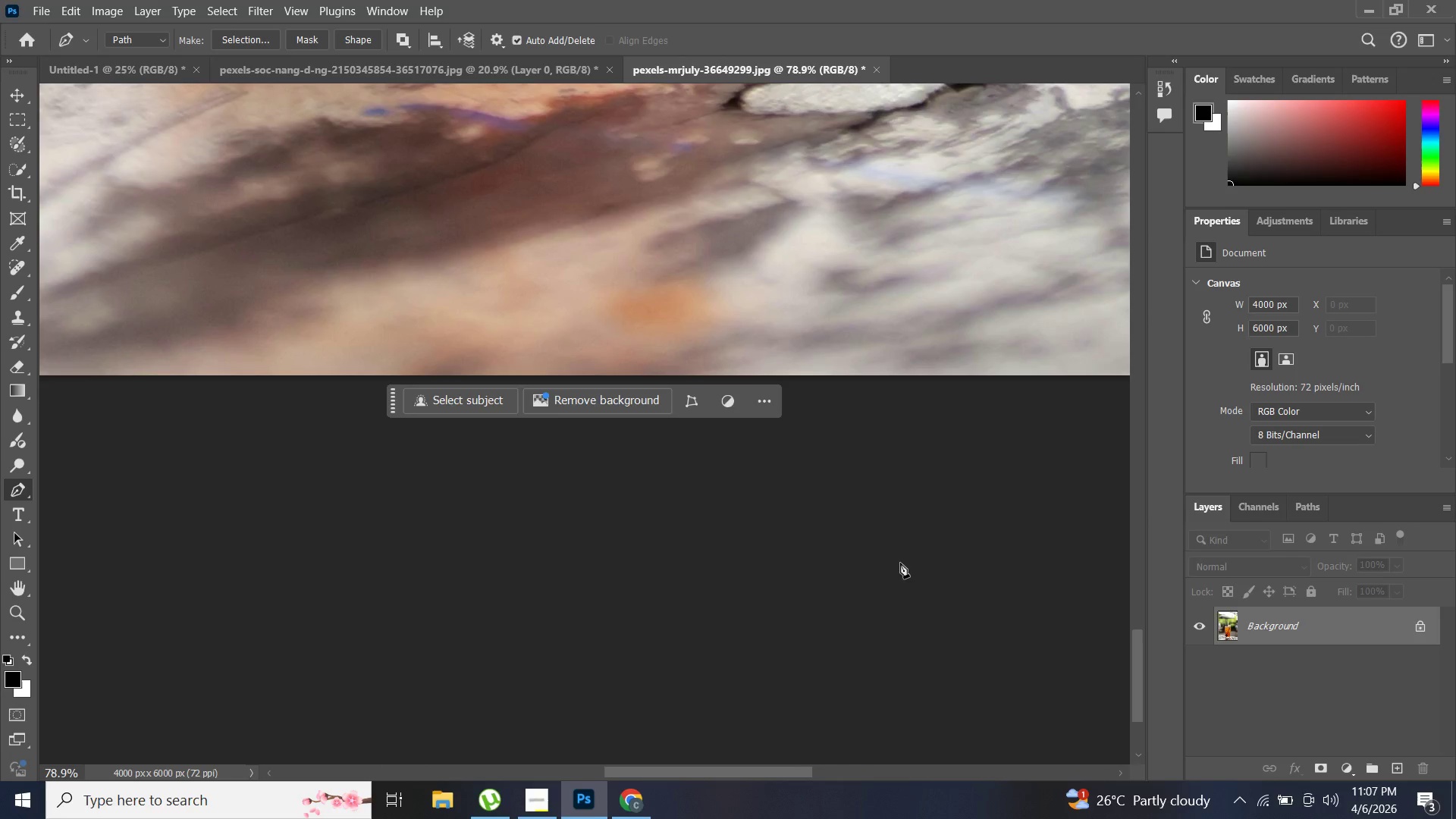 
wait(5.95)
 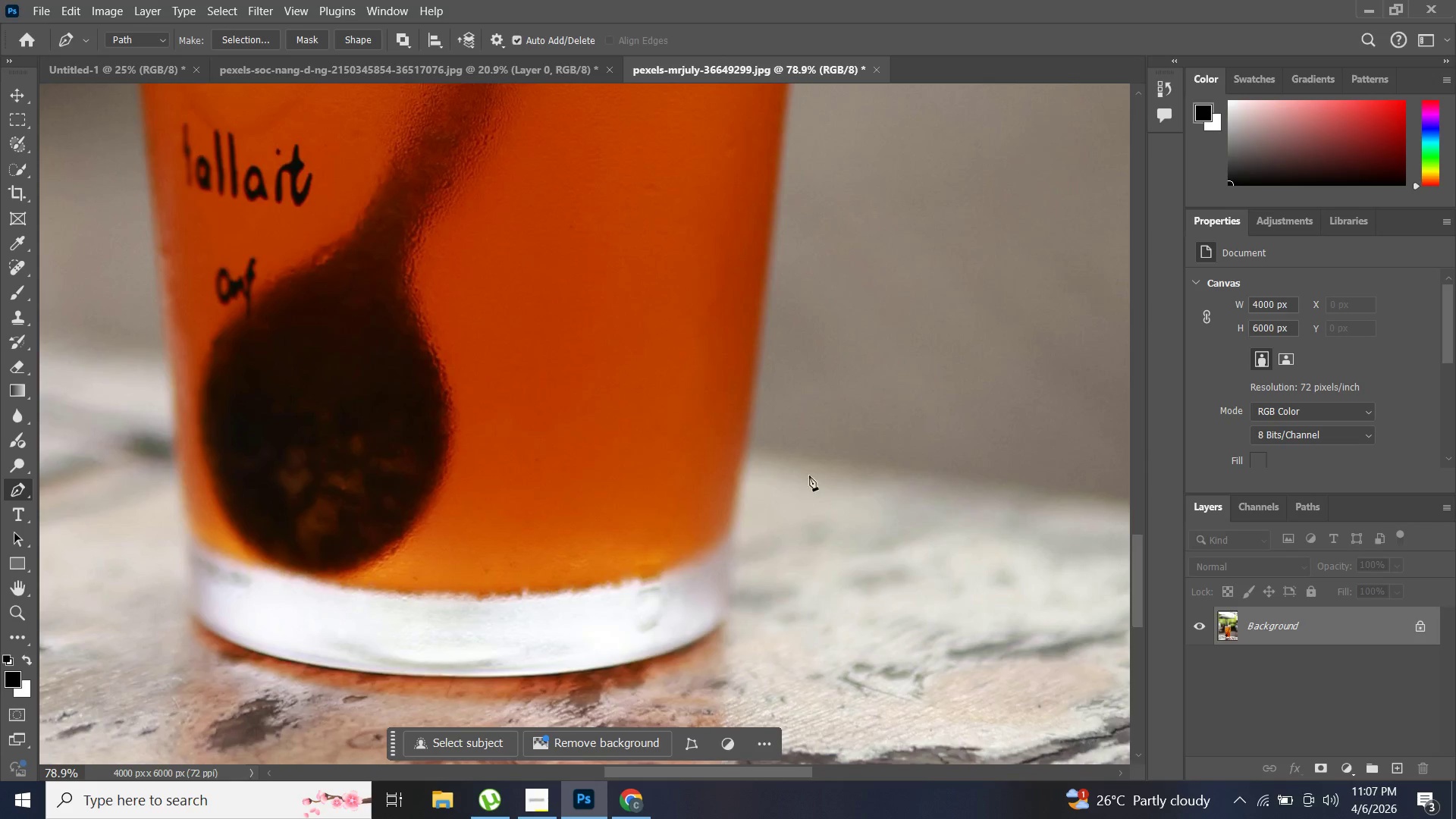 
hold_key(key=AltLeft, duration=1.53)
 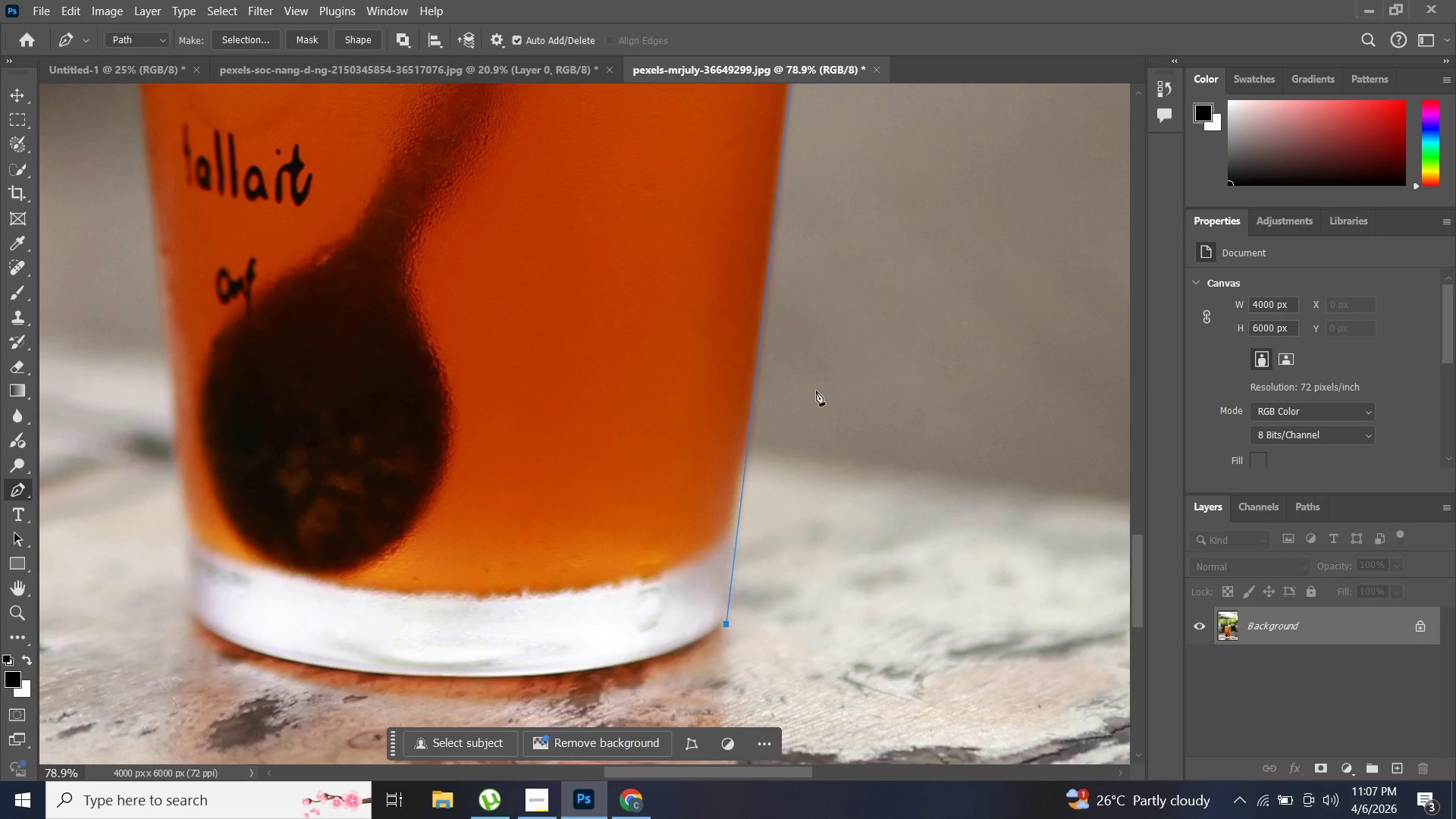 
scroll: coordinate [904, 381], scroll_direction: up, amount: 53.0
 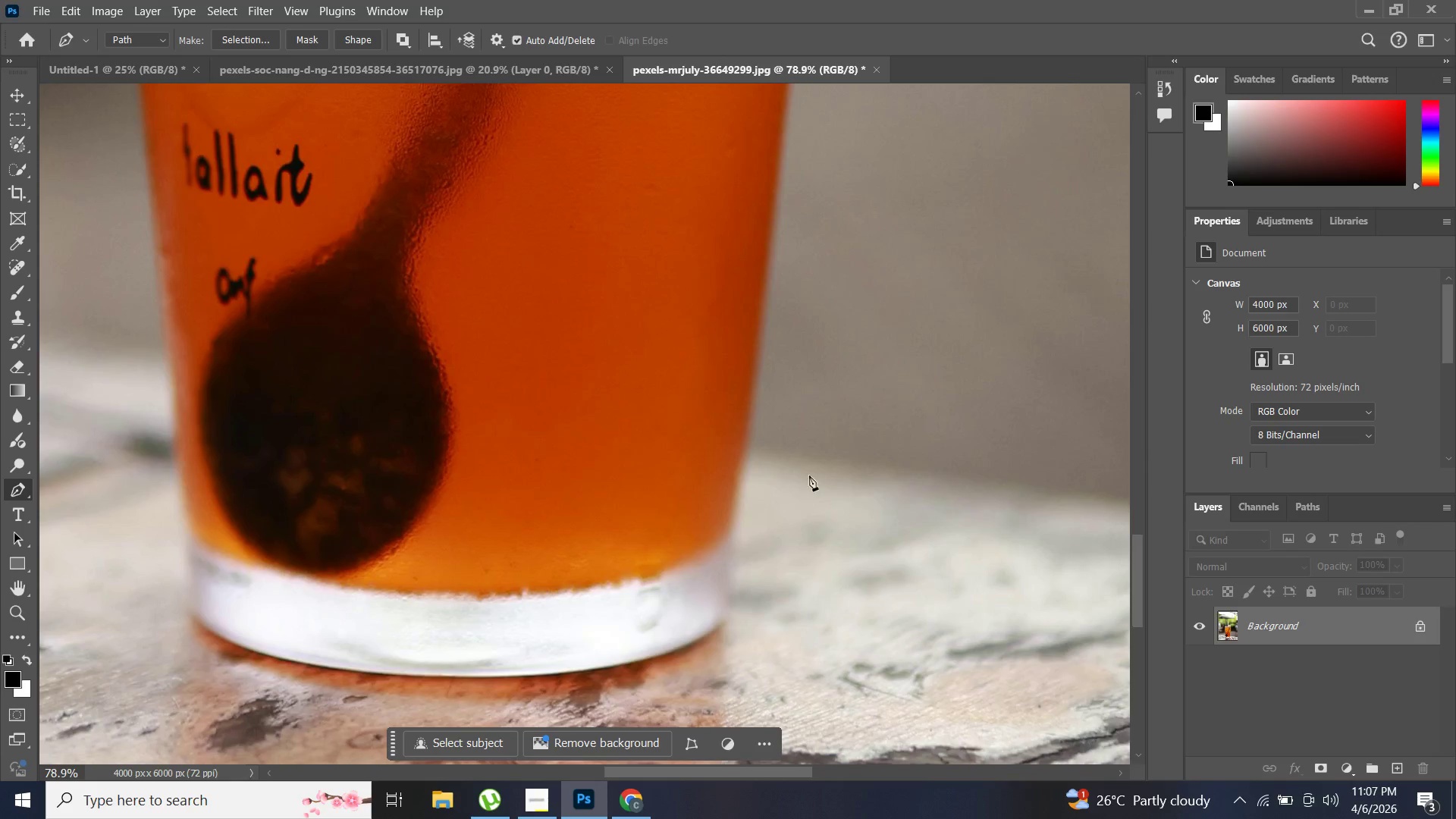 
left_click([726, 624])
 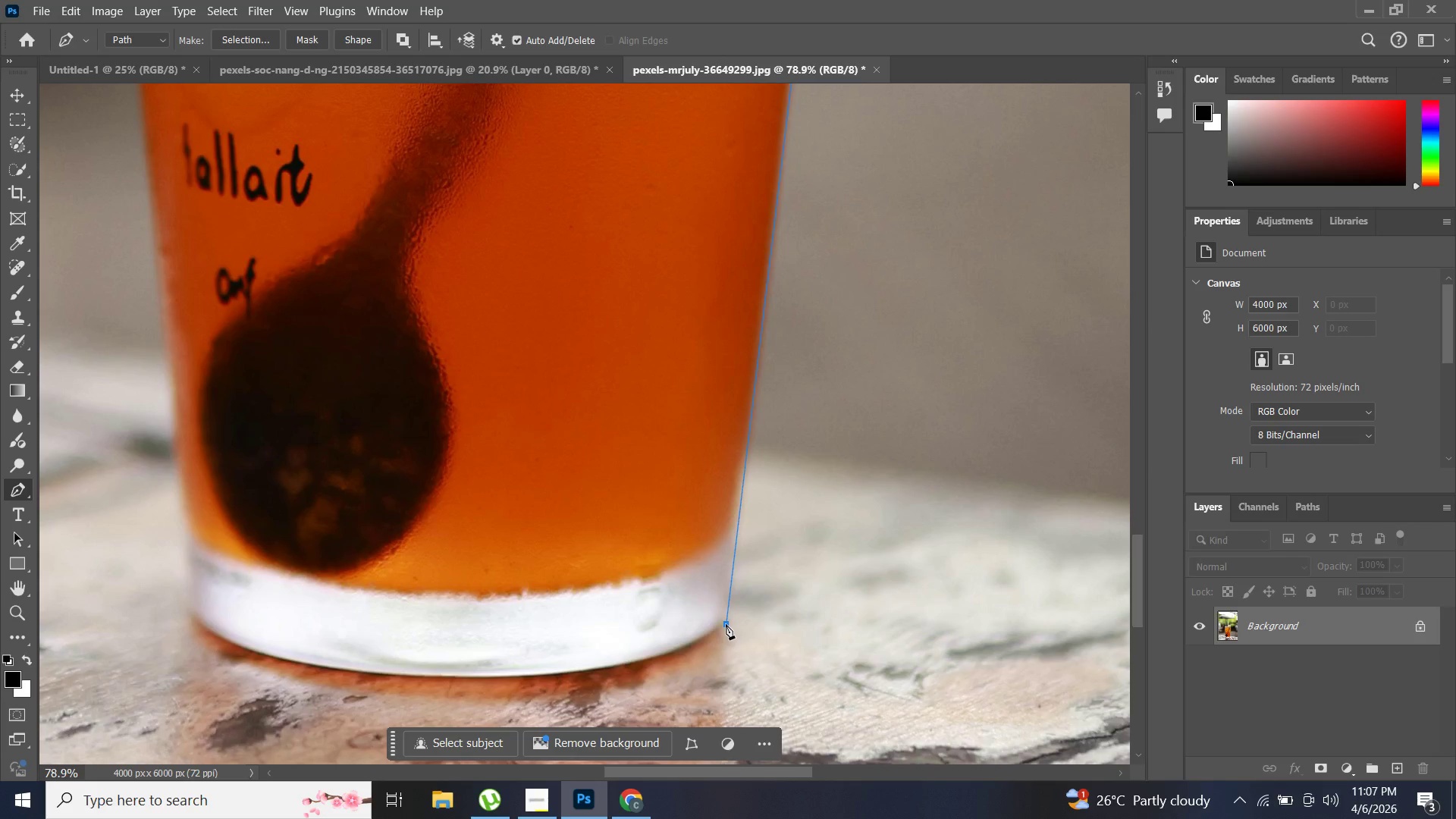 
hold_key(key=AltLeft, duration=0.53)
 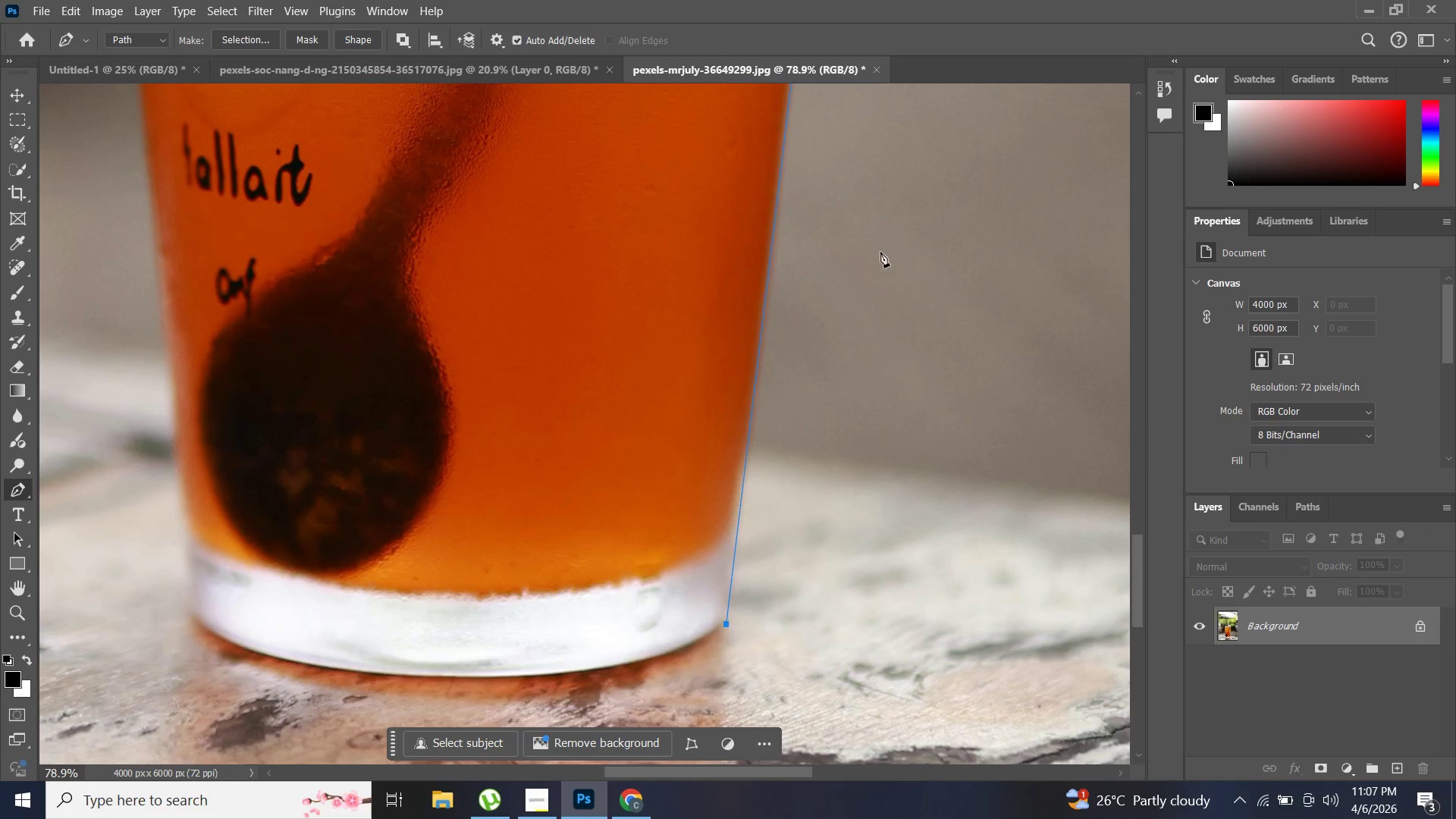 
hold_key(key=ControlLeft, duration=0.5)
scroll: coordinate [933, 284], scroll_direction: down, amount: 7.0
 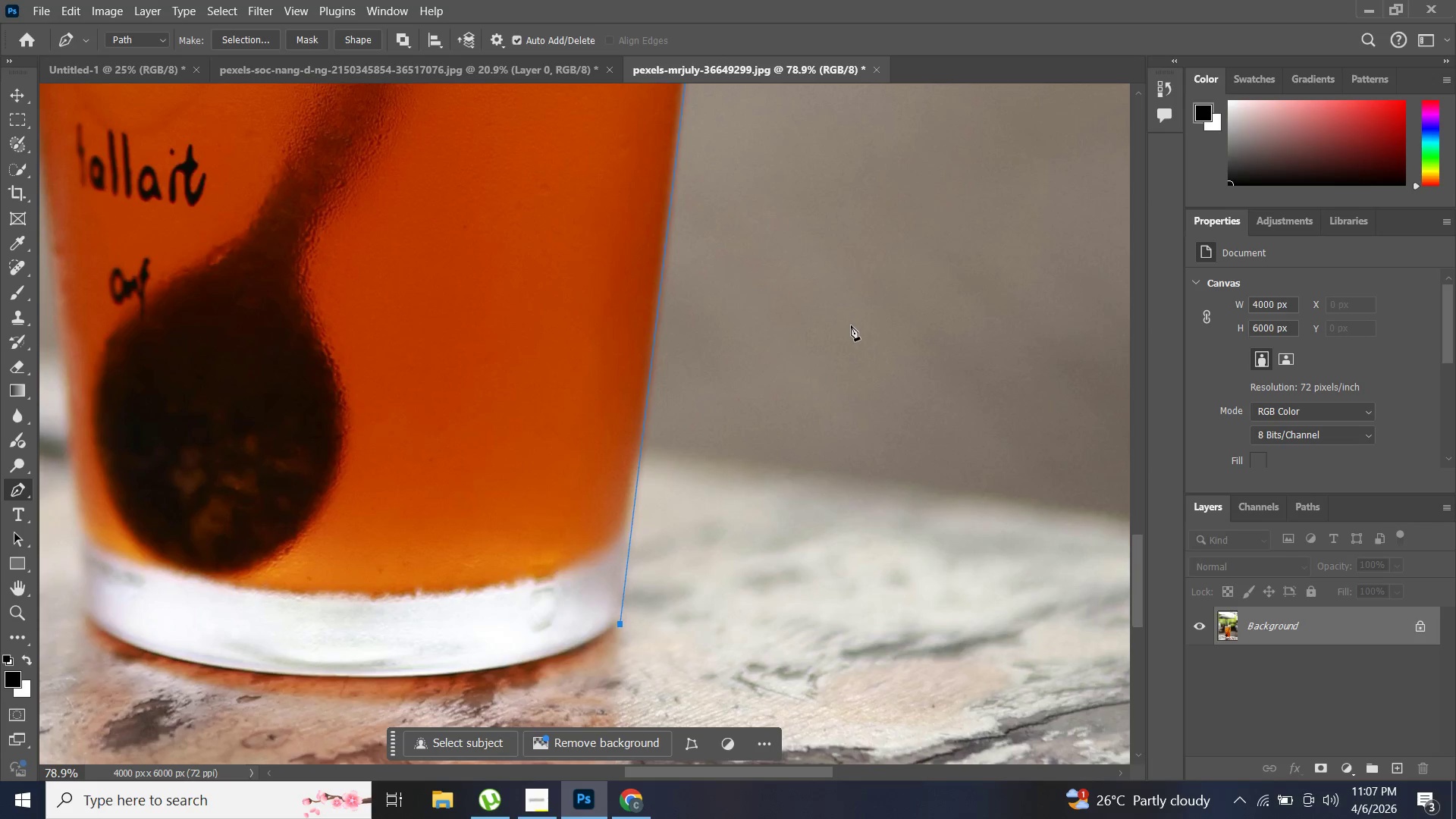 
hold_key(key=AltLeft, duration=0.8)
scroll: coordinate [811, 339], scroll_direction: down, amount: 6.0
 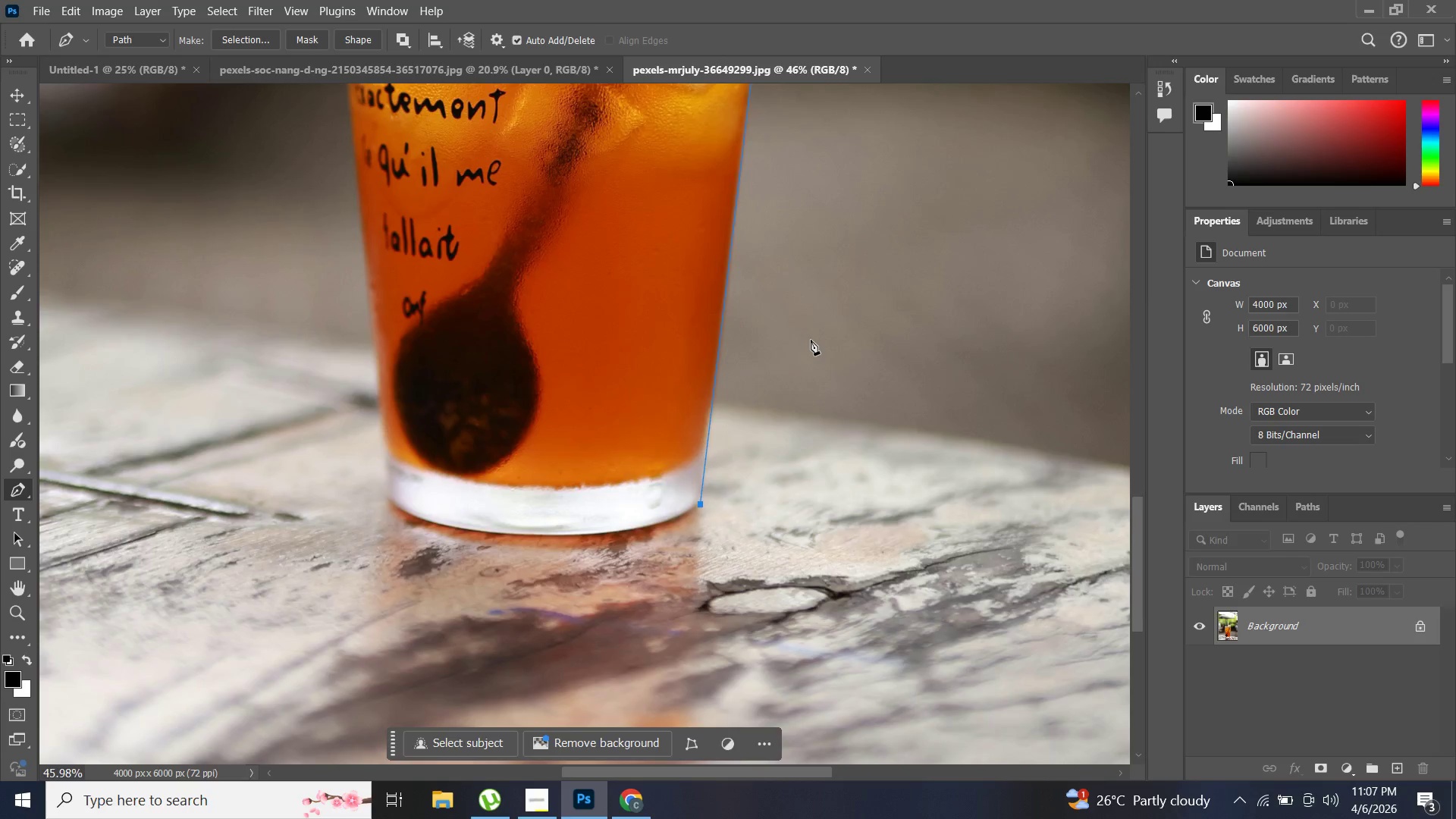 
hold_key(key=AltLeft, duration=2.47)
scroll: coordinate [830, 312], scroll_direction: up, amount: 8.0
 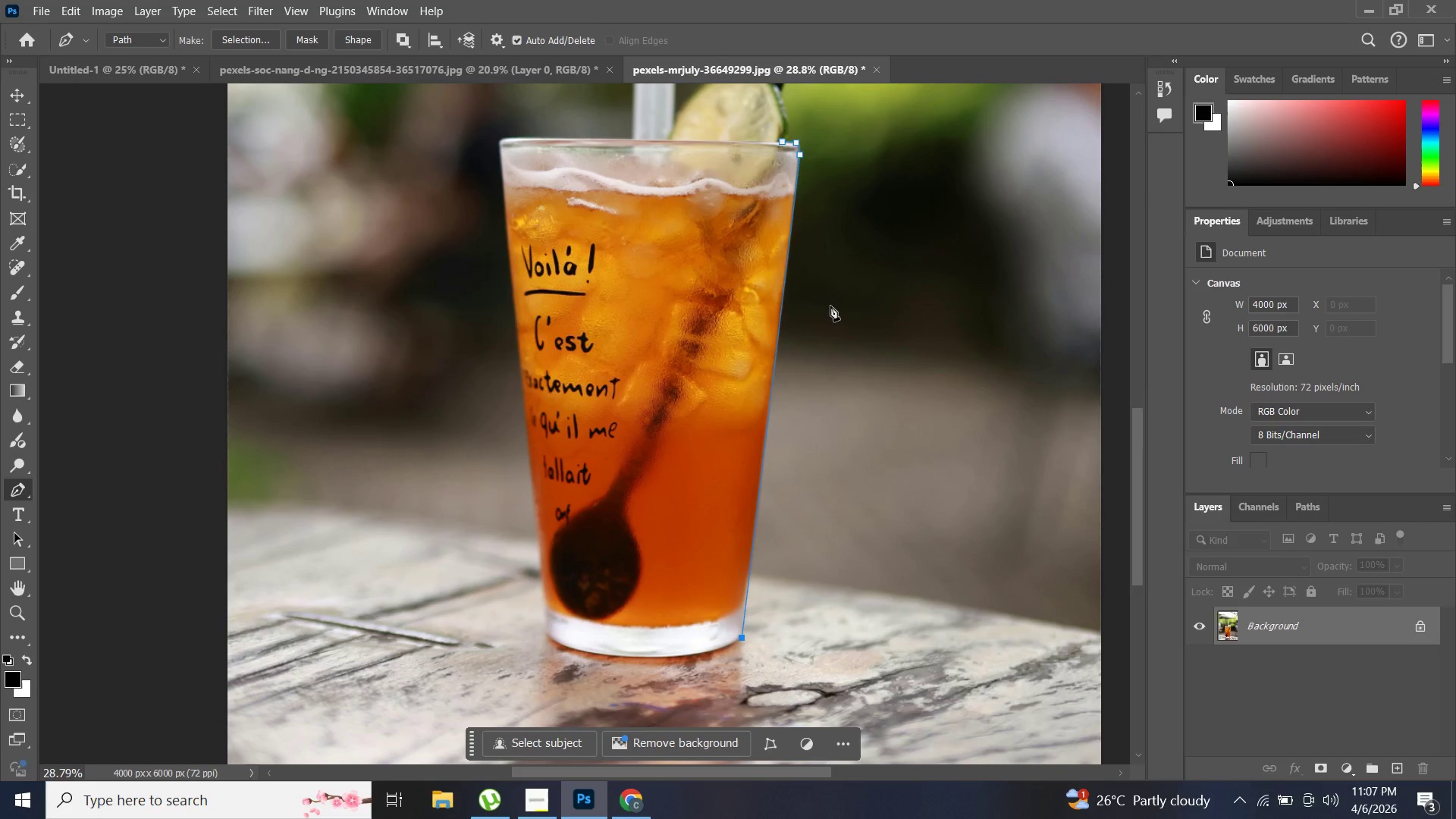 
hold_key(key=AltLeft, duration=1.02)
scroll: coordinate [678, 649], scroll_direction: up, amount: 5.0
 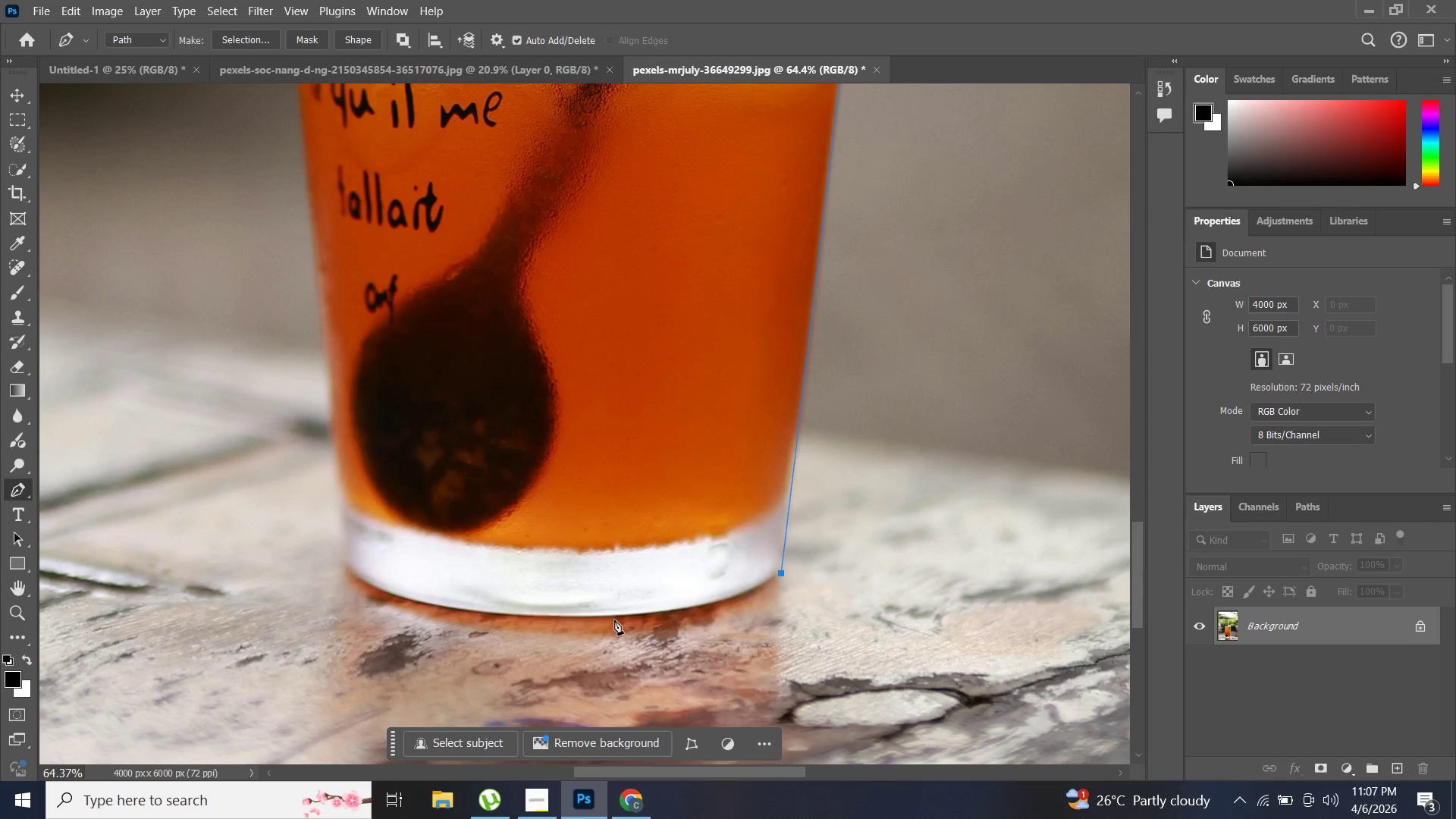 
left_click_drag(start_coordinate=[614, 617], to_coordinate=[538, 610])
 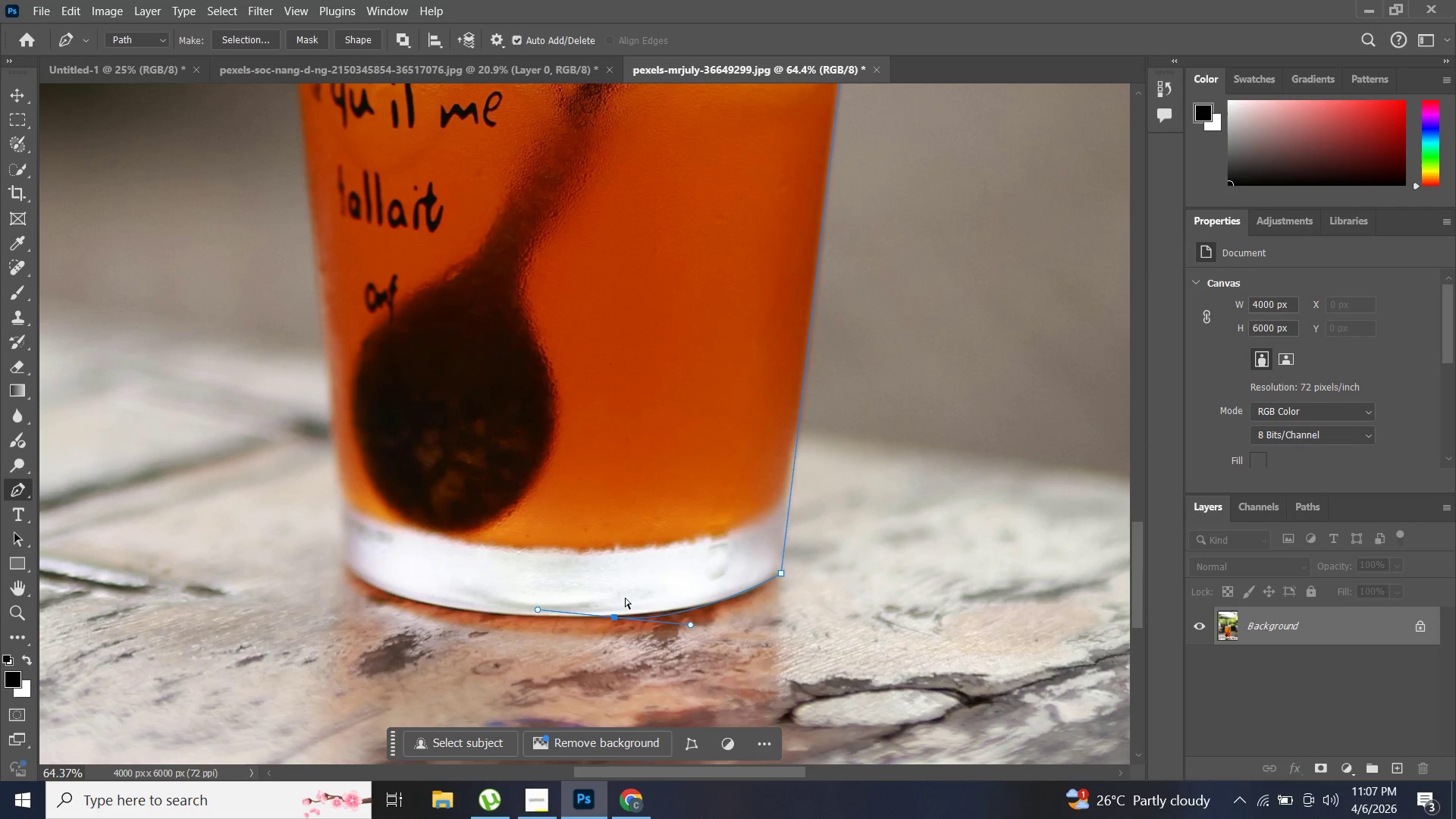 
key(Control+ControlLeft)
 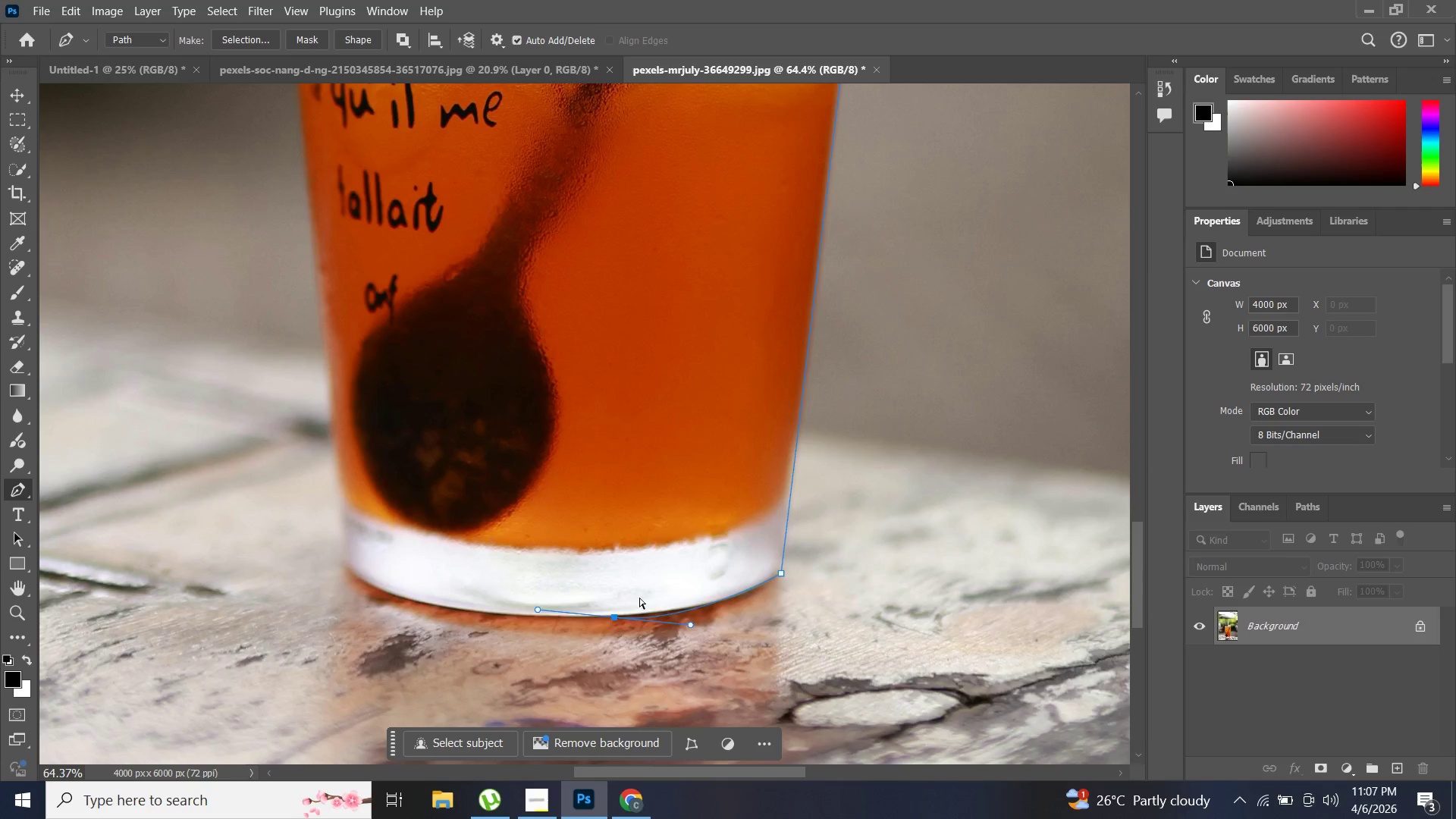 
key(Control+Z)
 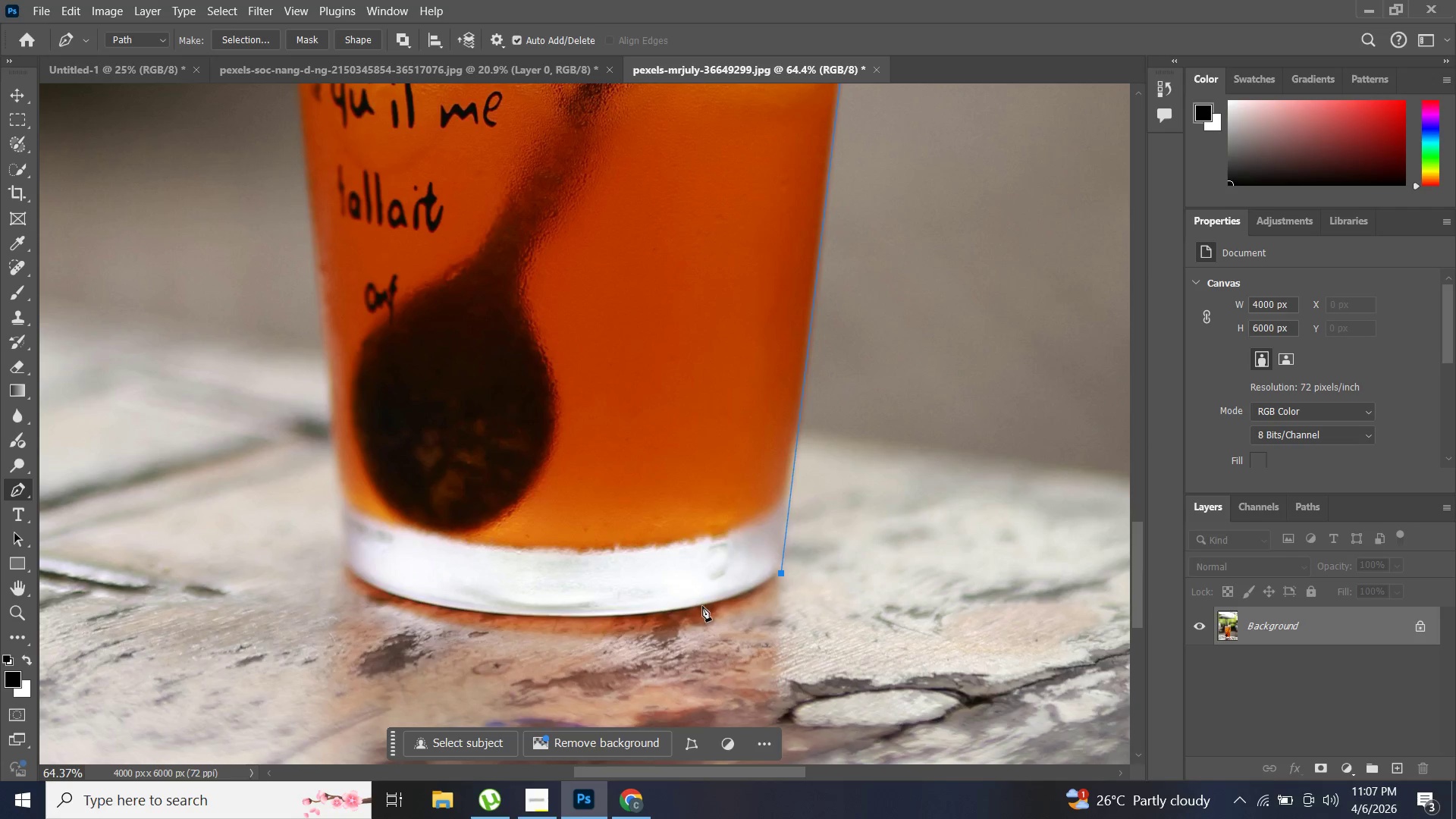 
left_click_drag(start_coordinate=[701, 605], to_coordinate=[679, 607])
 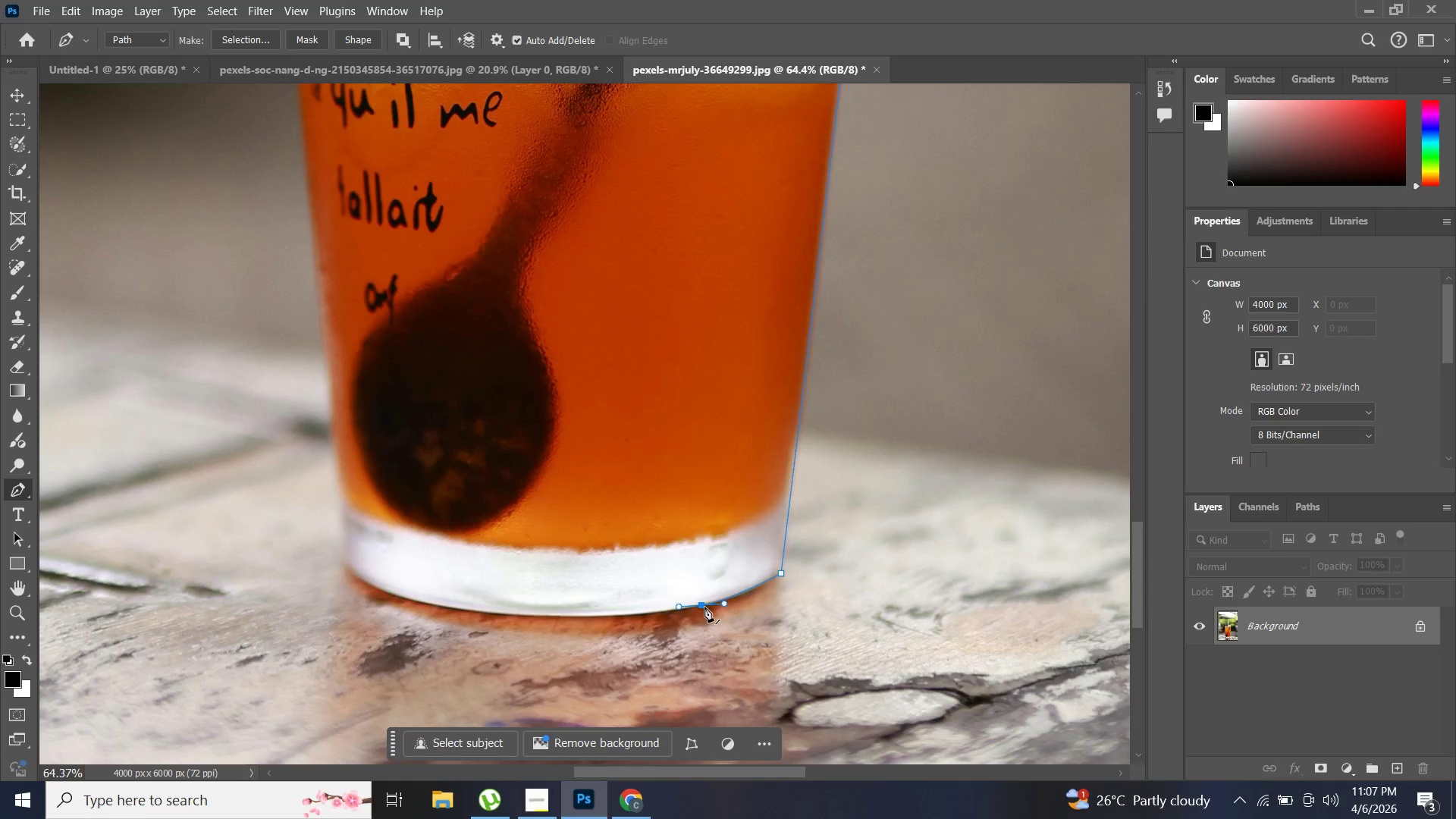 
hold_key(key=AltLeft, duration=0.95)
left_click([704, 607])
 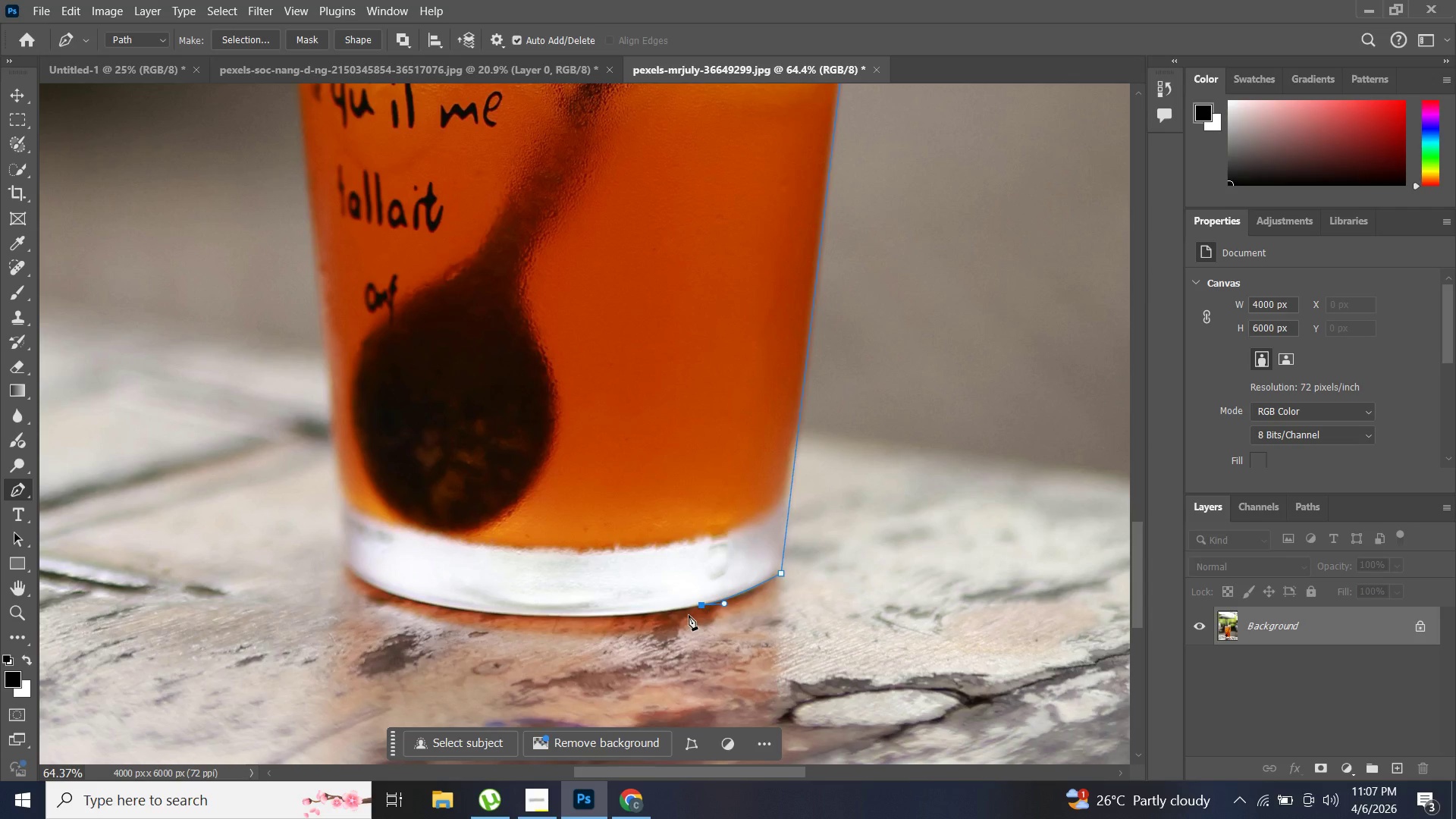 
hold_key(key=AltLeft, duration=0.59)
left_click([723, 604])
 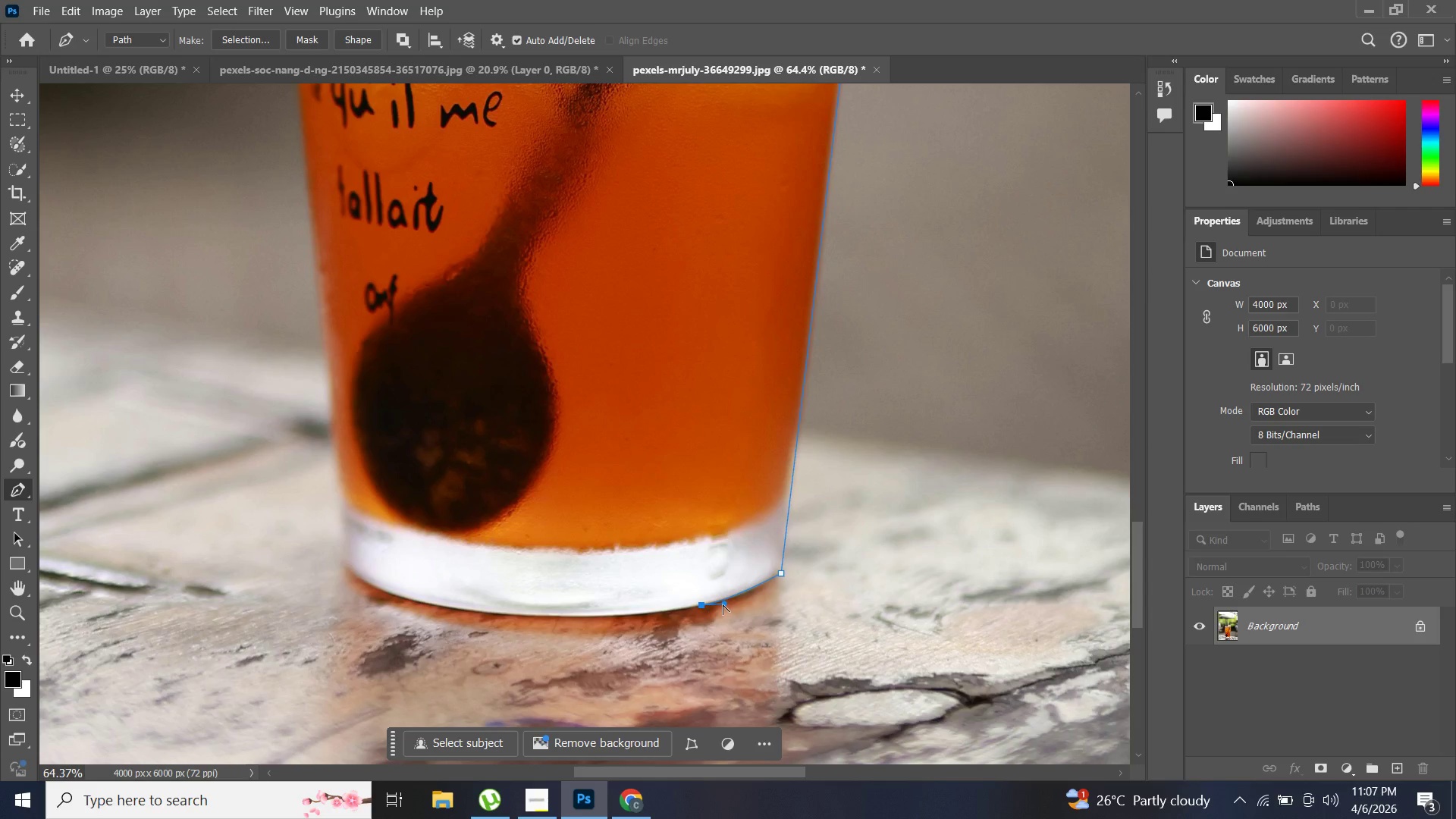 
key(Control+Z)
 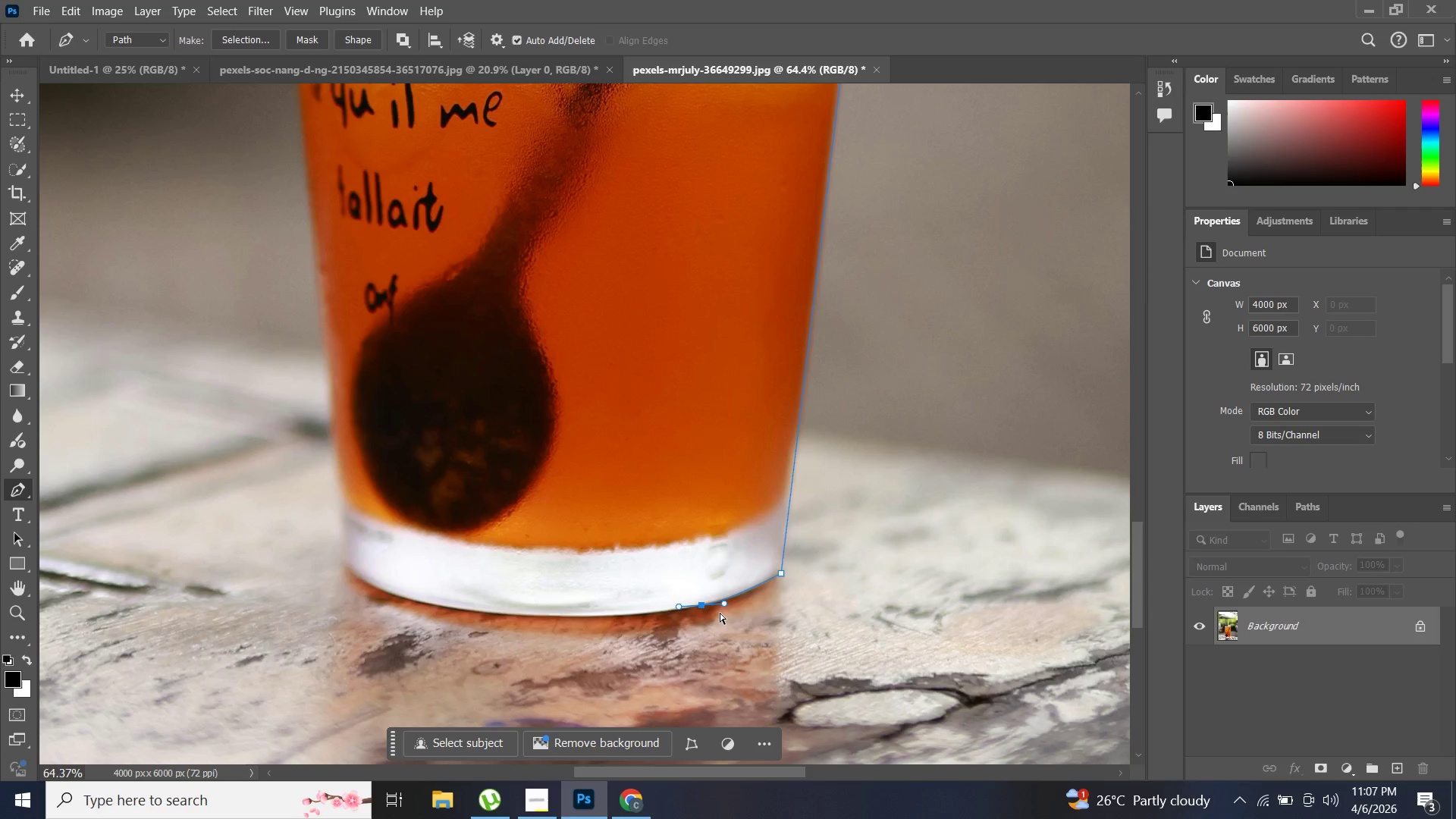 
key(Control+ControlLeft)
 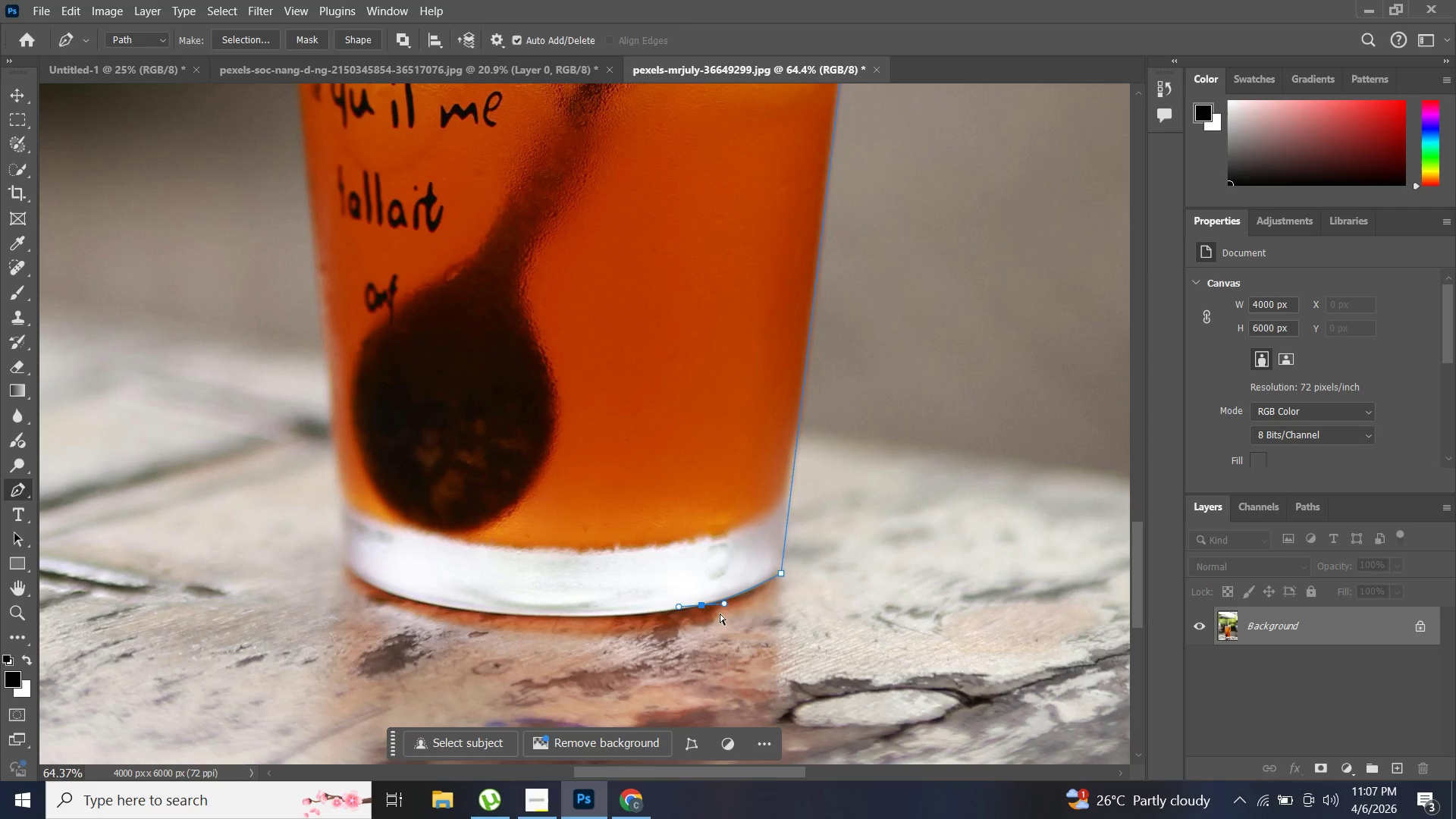 
key(Control+Z)
 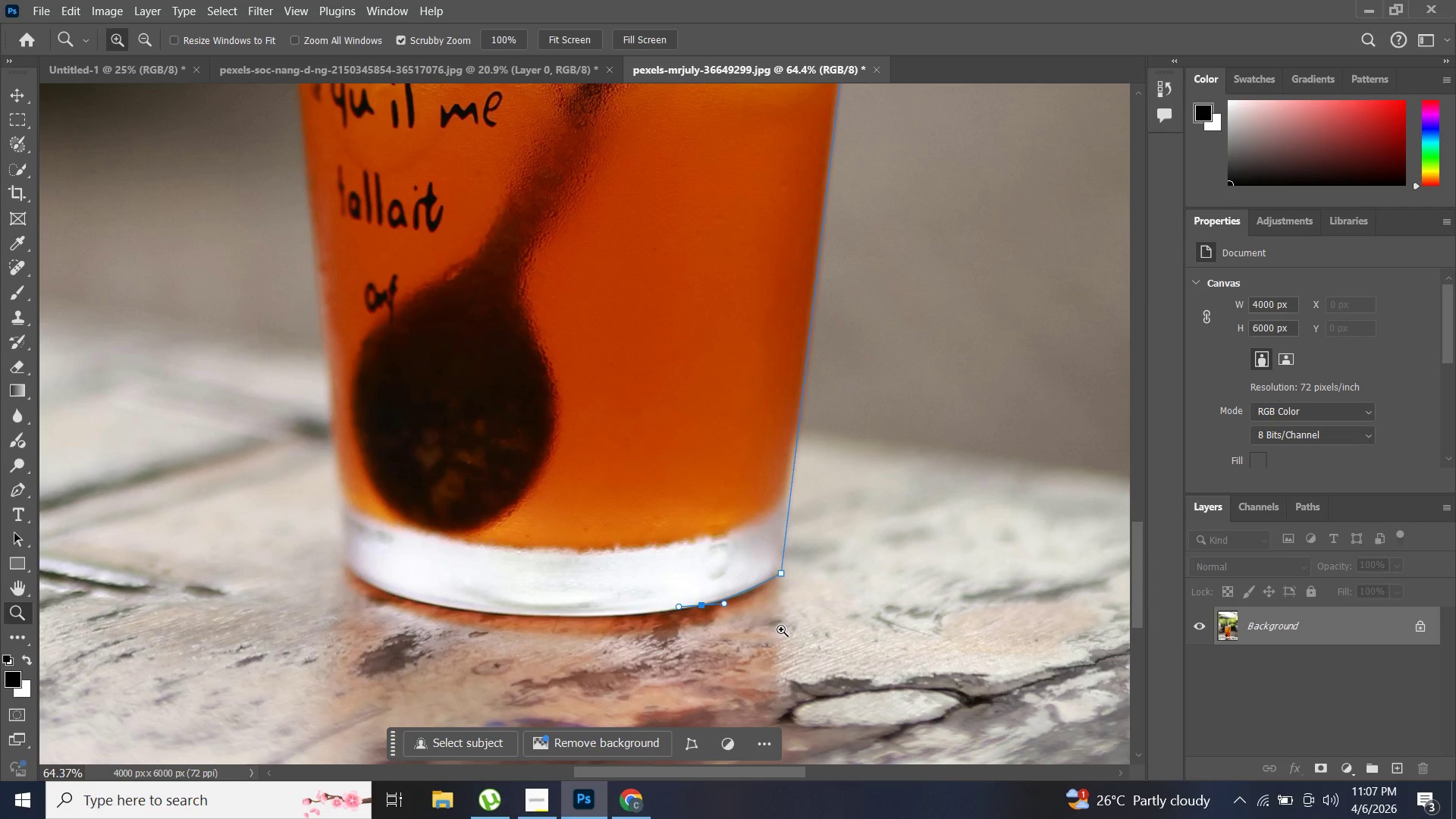 
key(Control+Z)
 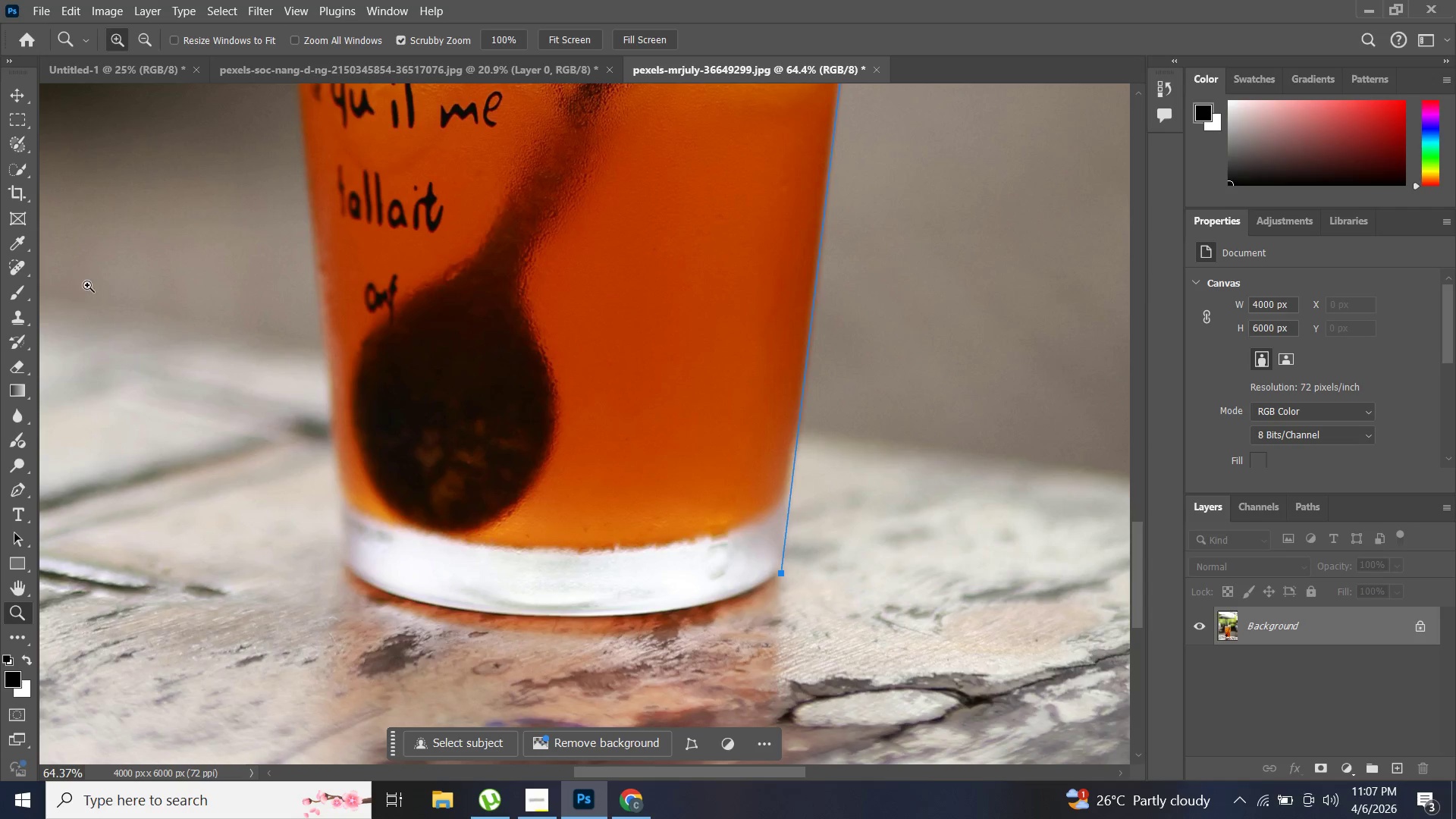 
type(pp)
 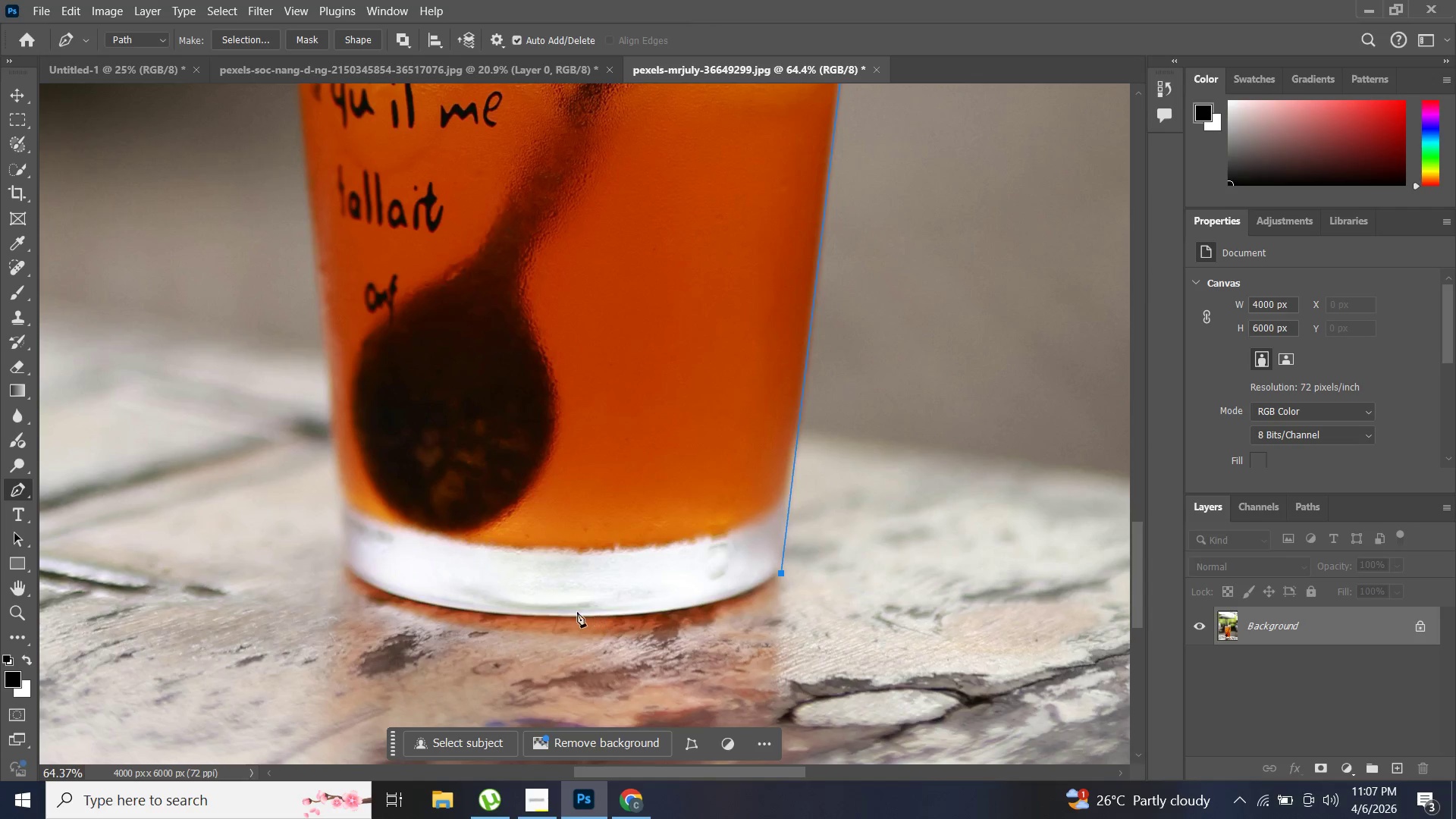 
left_click_drag(start_coordinate=[555, 617], to_coordinate=[376, 560])
 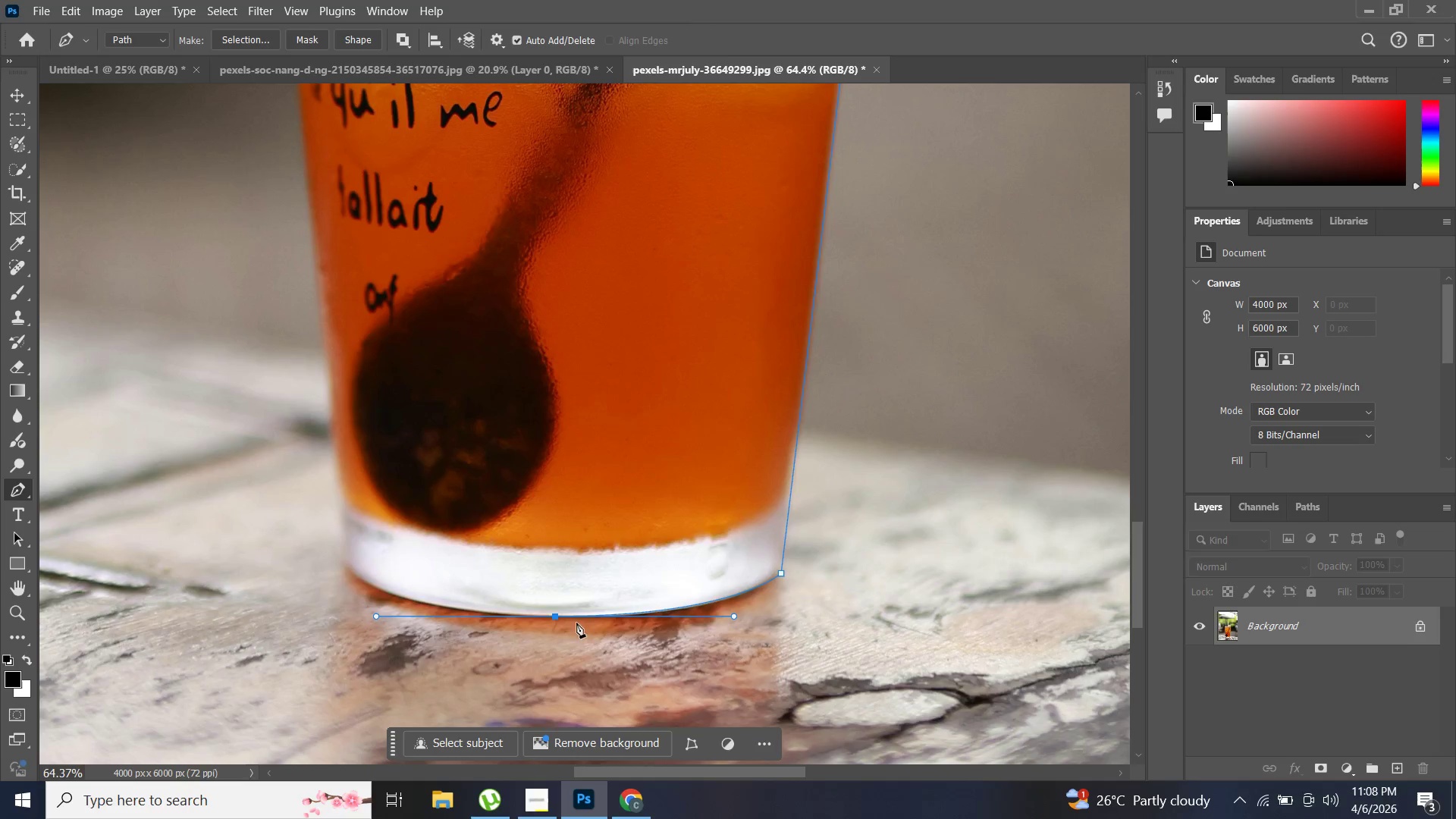 
hold_key(key=ShiftLeft, duration=1.5)
 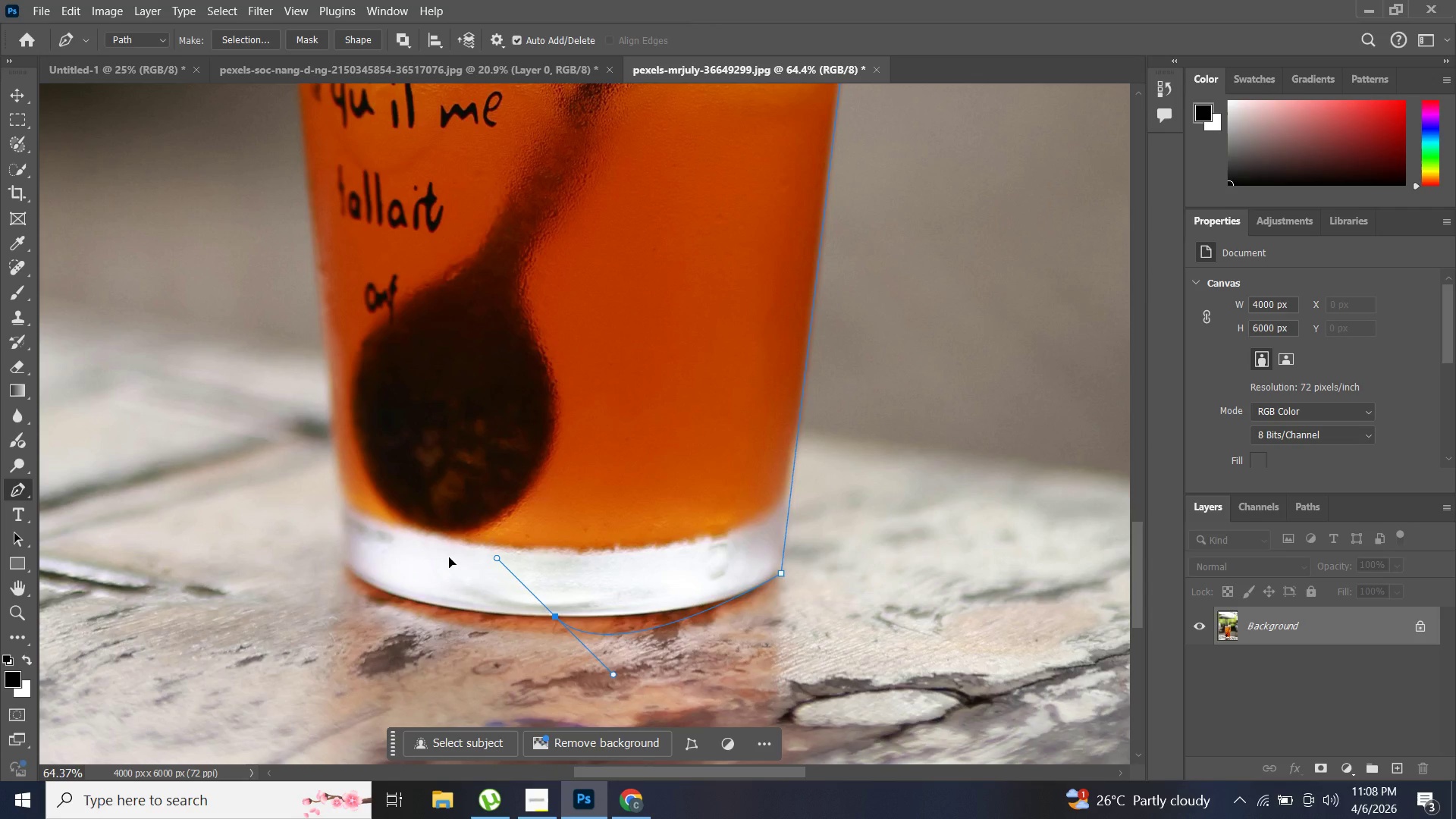 
hold_key(key=ShiftLeft, duration=1.52)
 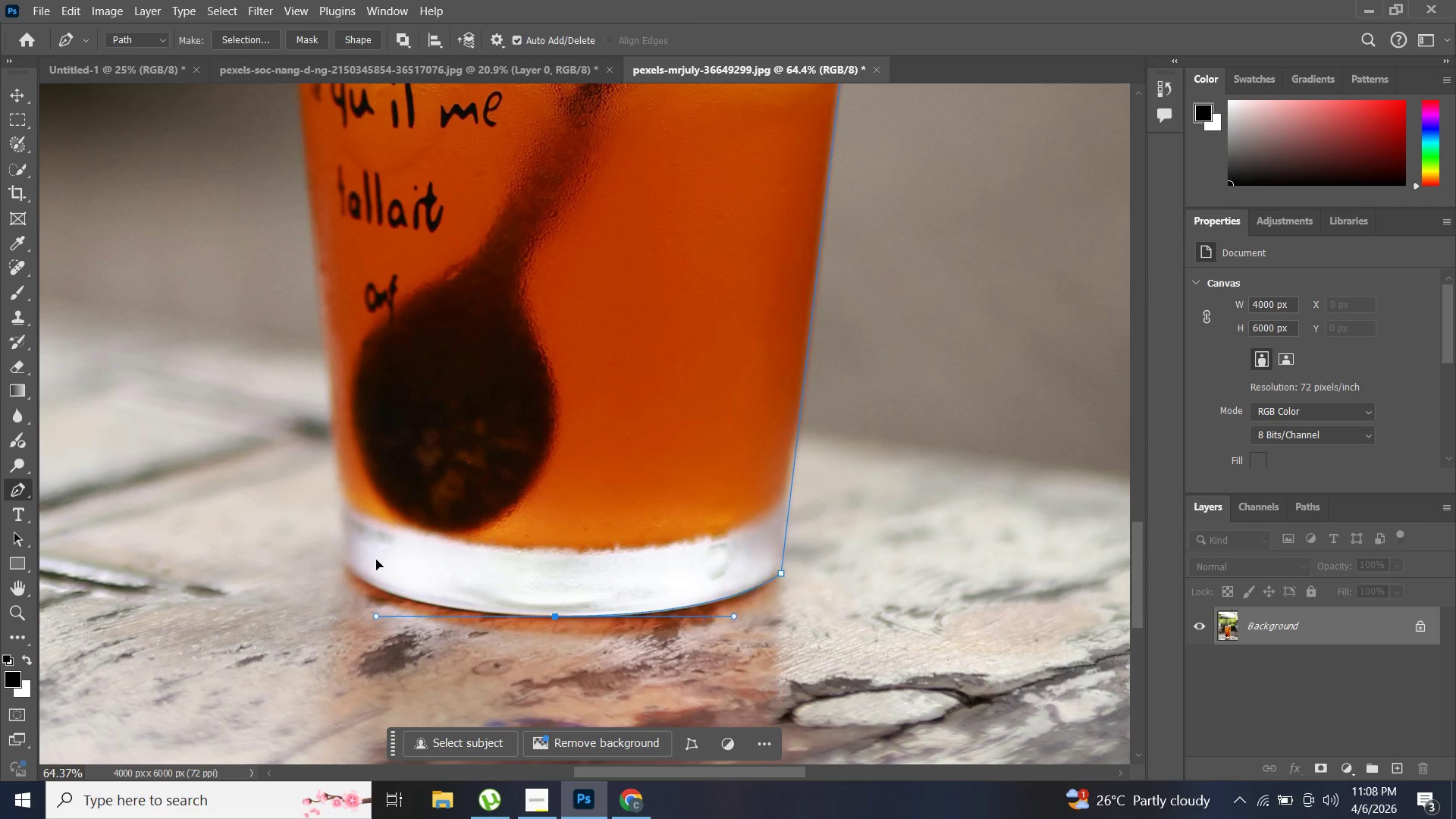 
hold_key(key=ShiftLeft, duration=1.51)
 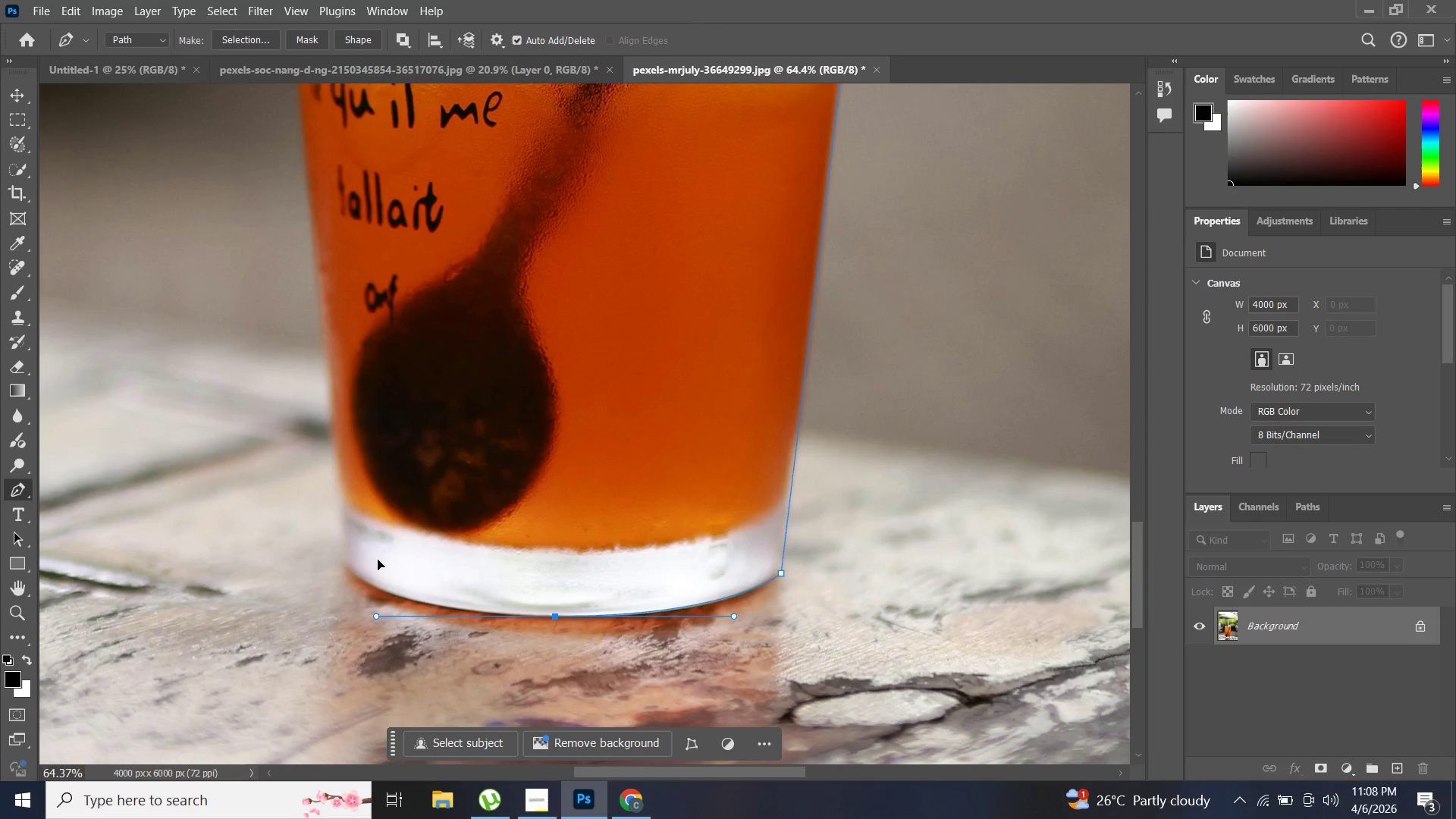 
key(Shift+ShiftLeft)
 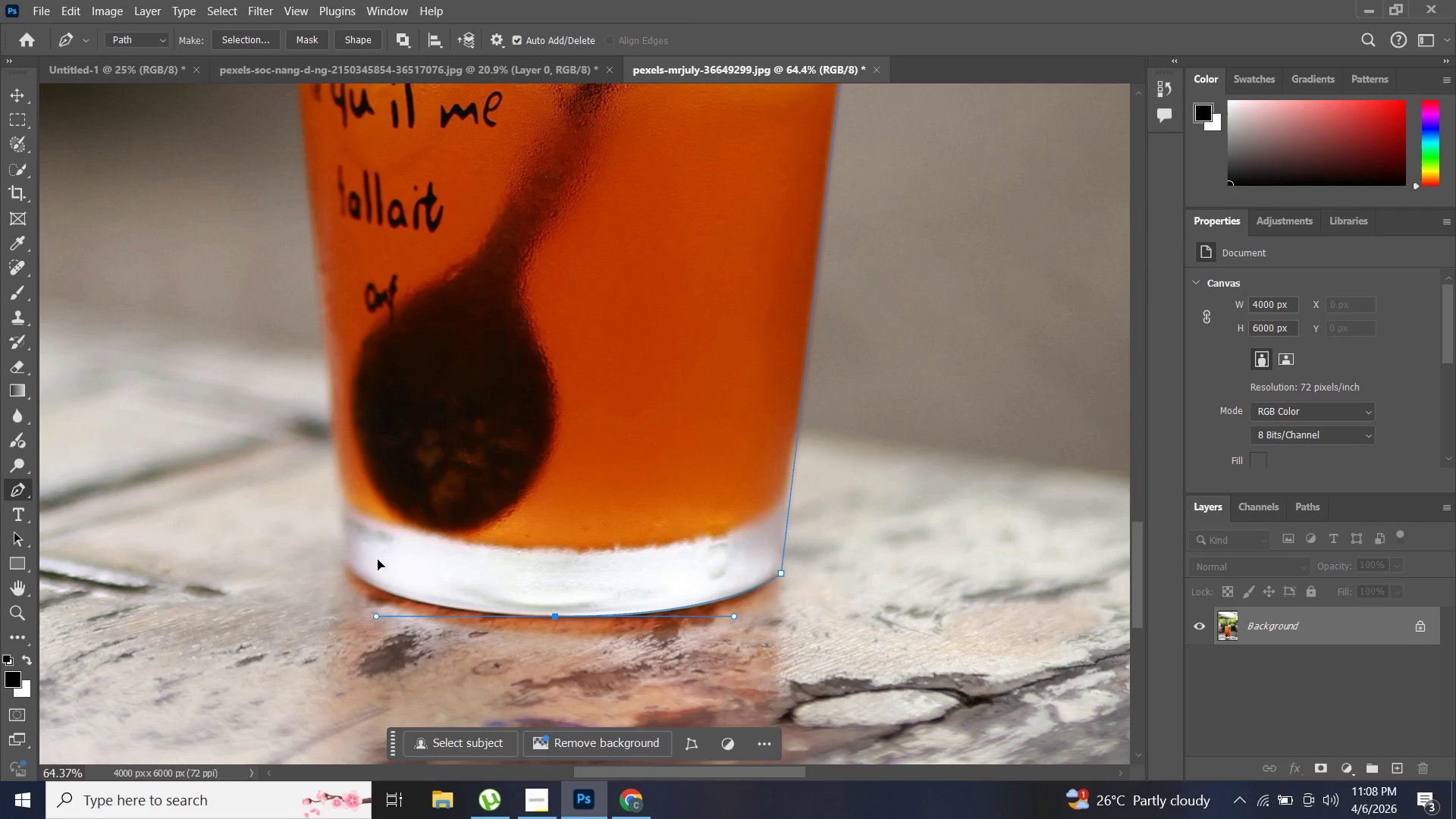 
key(Shift+ShiftLeft)
 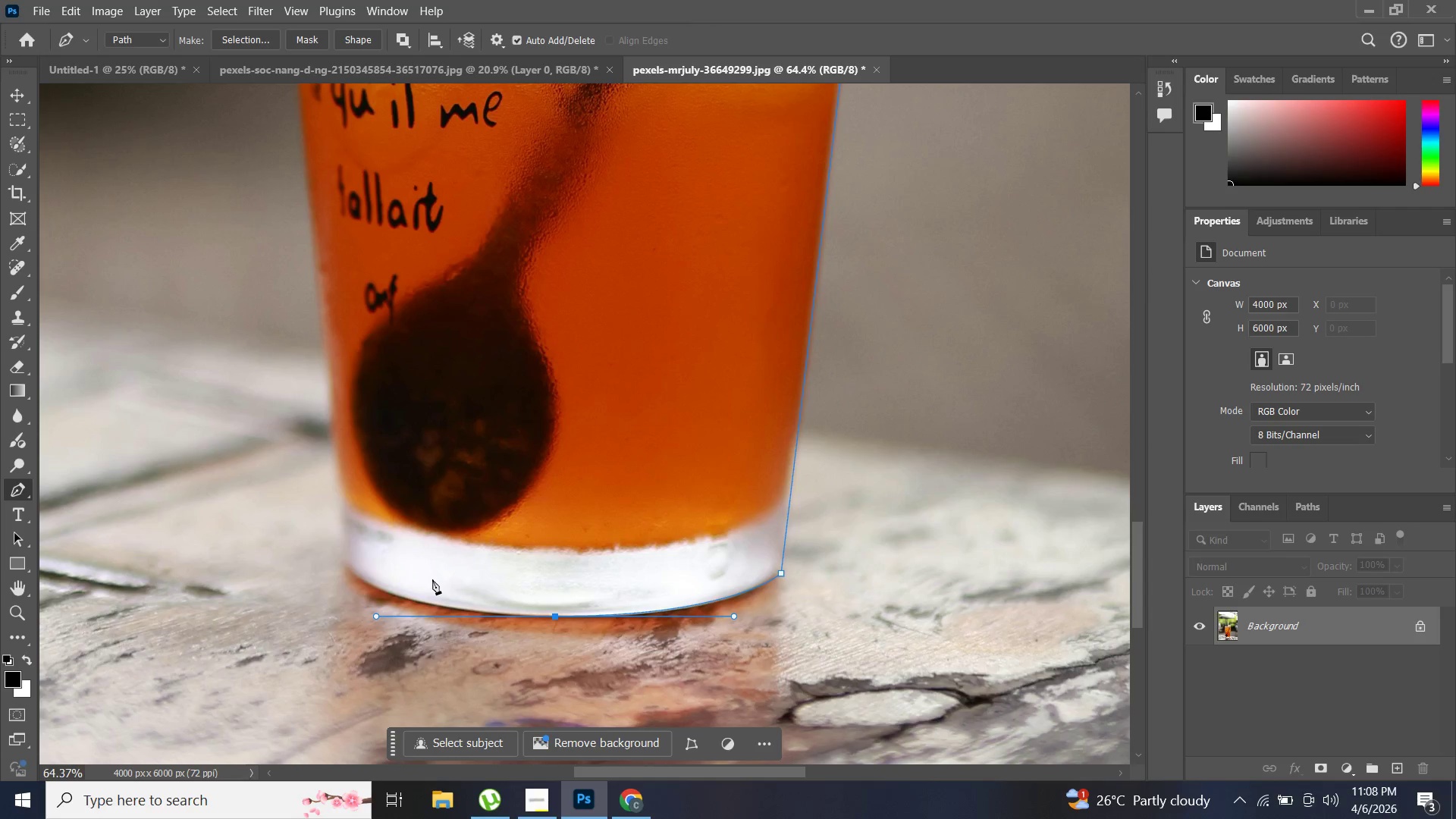 
key(Shift+ShiftLeft)
 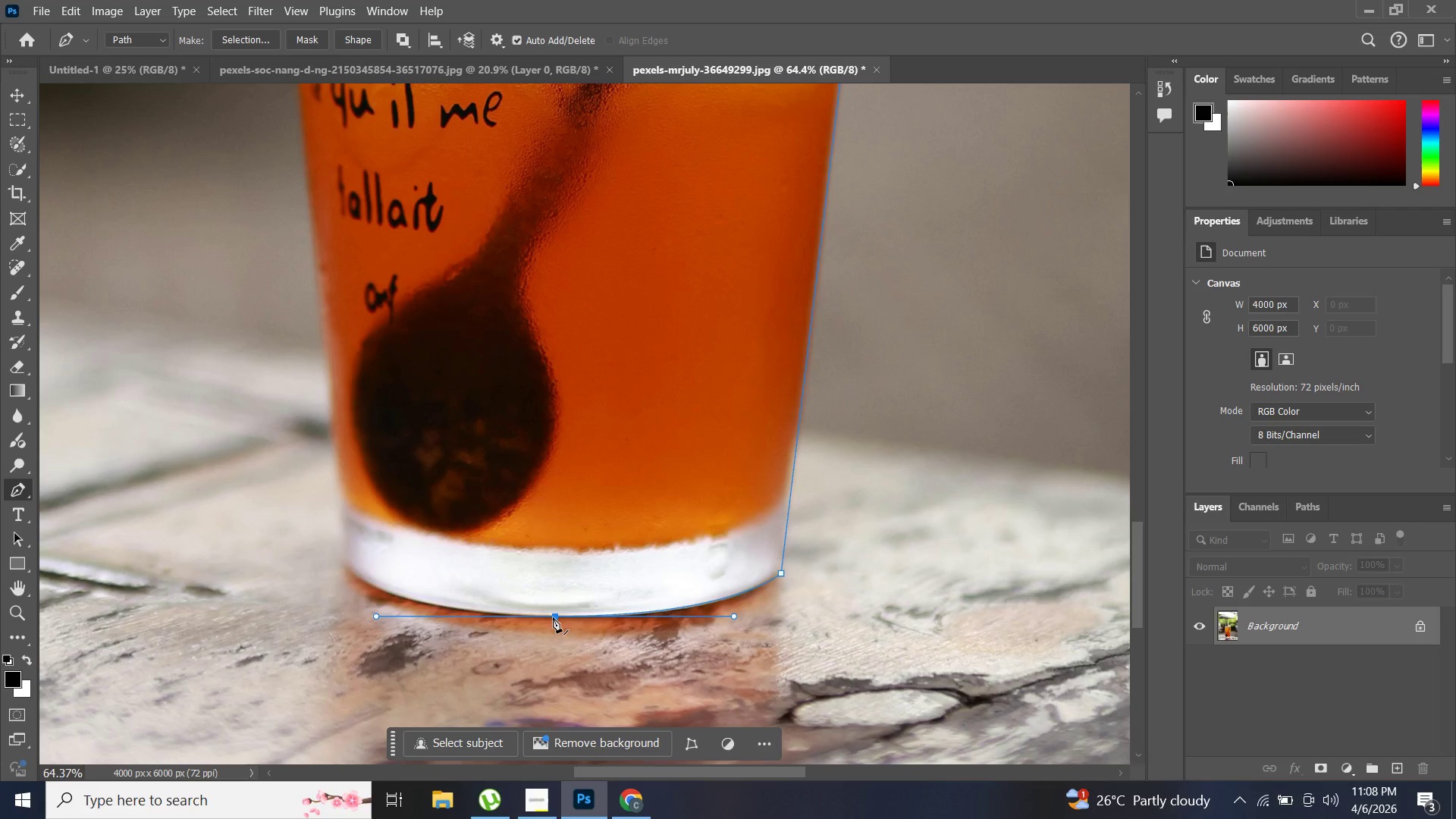 
left_click([554, 617])
 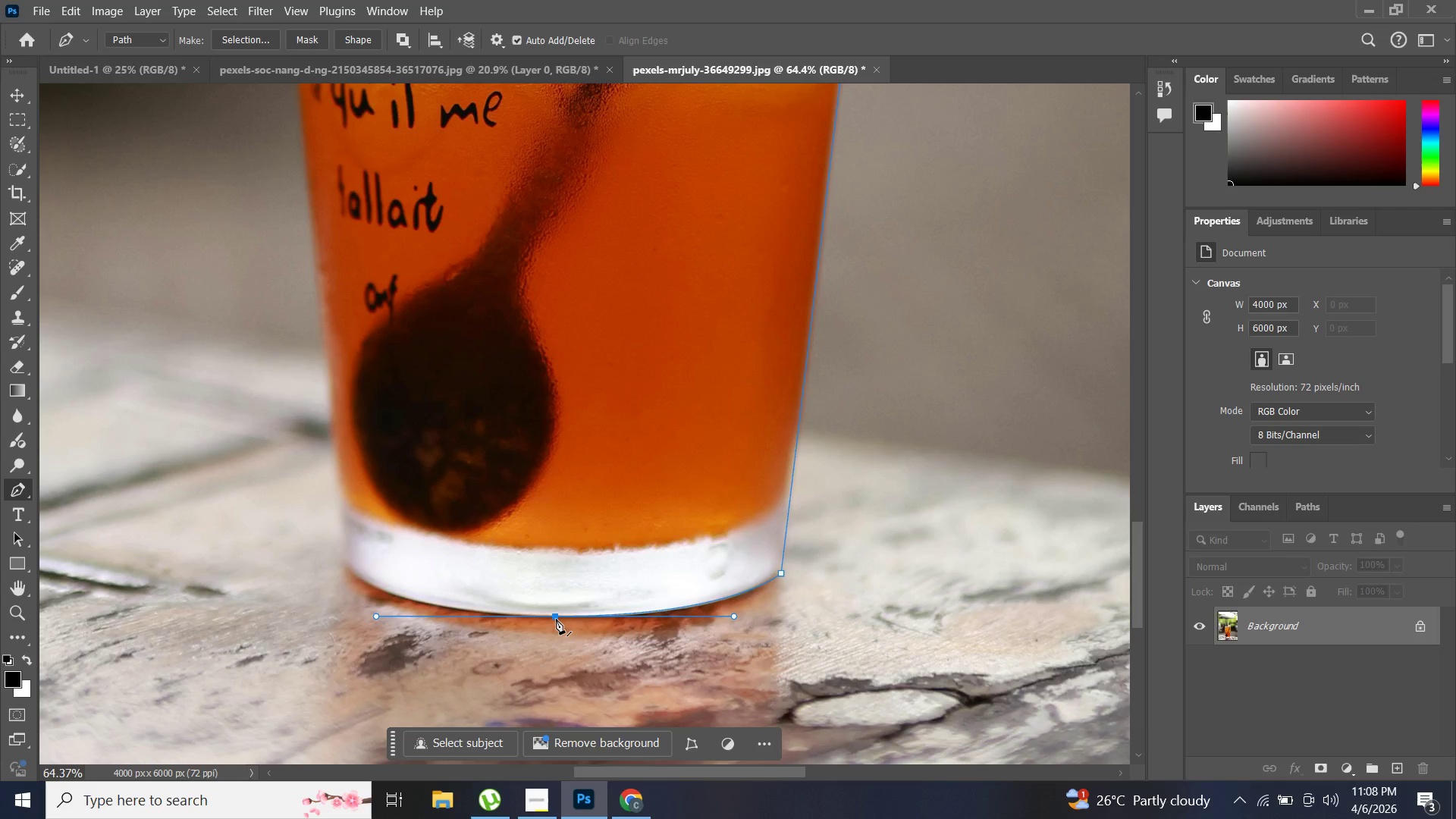 
hold_key(key=AltLeft, duration=0.66)
left_click([556, 619])
 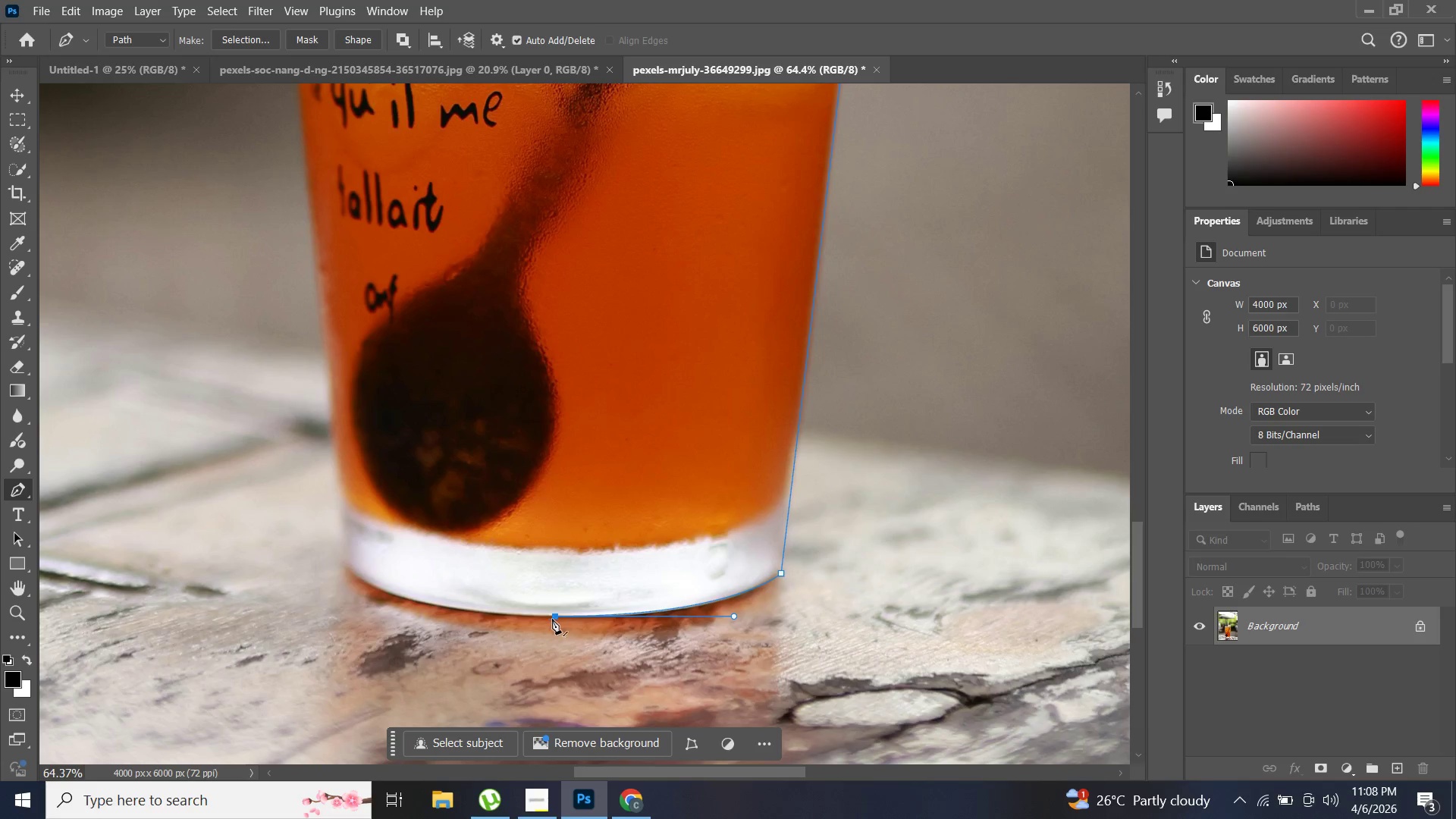 
hold_key(key=AltLeft, duration=17.78)
hold_key(key=ShiftLeft, duration=1.25)
left_click_drag(start_coordinate=[342, 563], to_coordinate=[343, 546])
 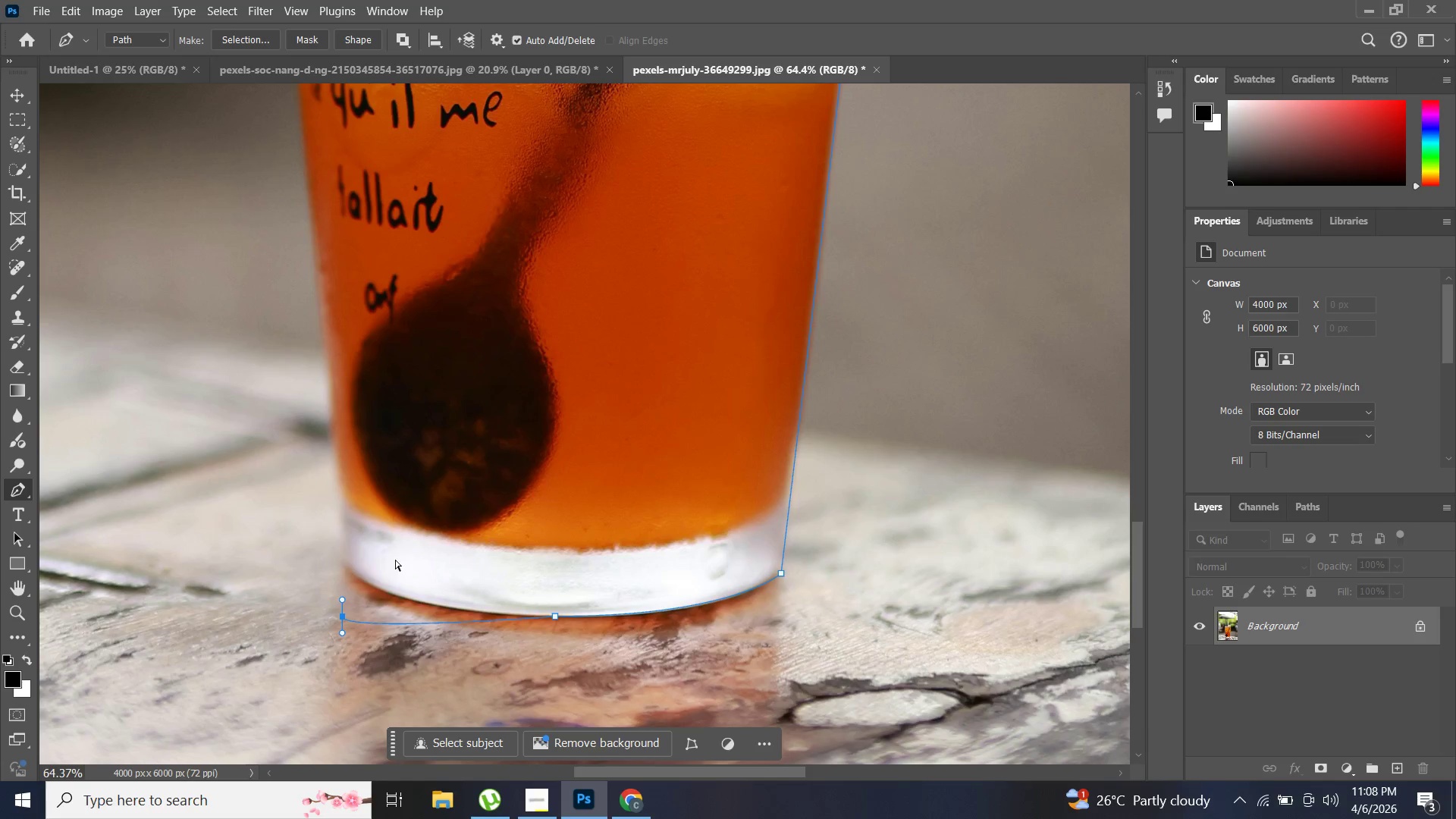 
key(Control+Z)
 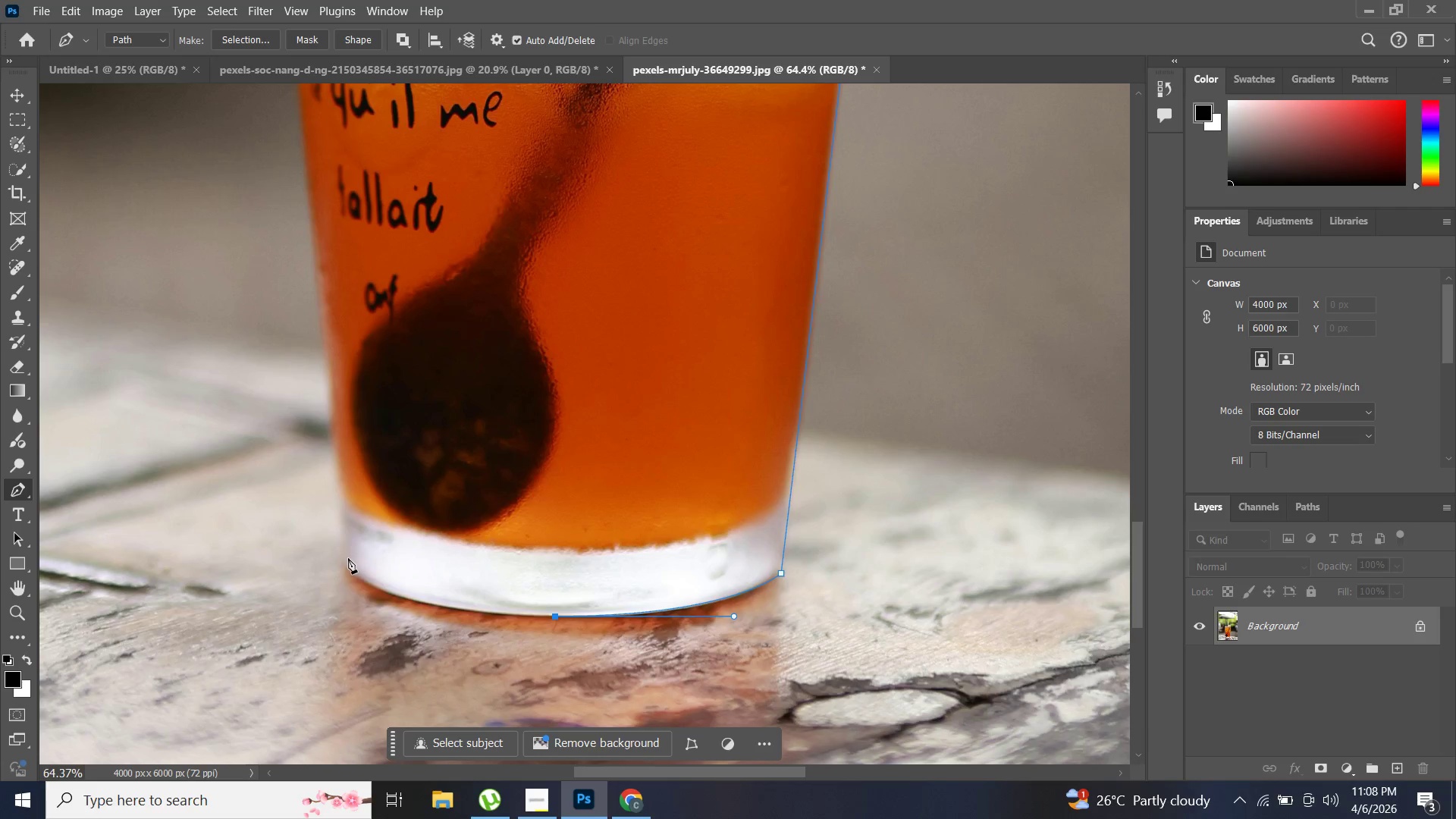 
hold_key(key=ShiftLeft, duration=1.14)
left_click_drag(start_coordinate=[343, 545], to_coordinate=[343, 523])
 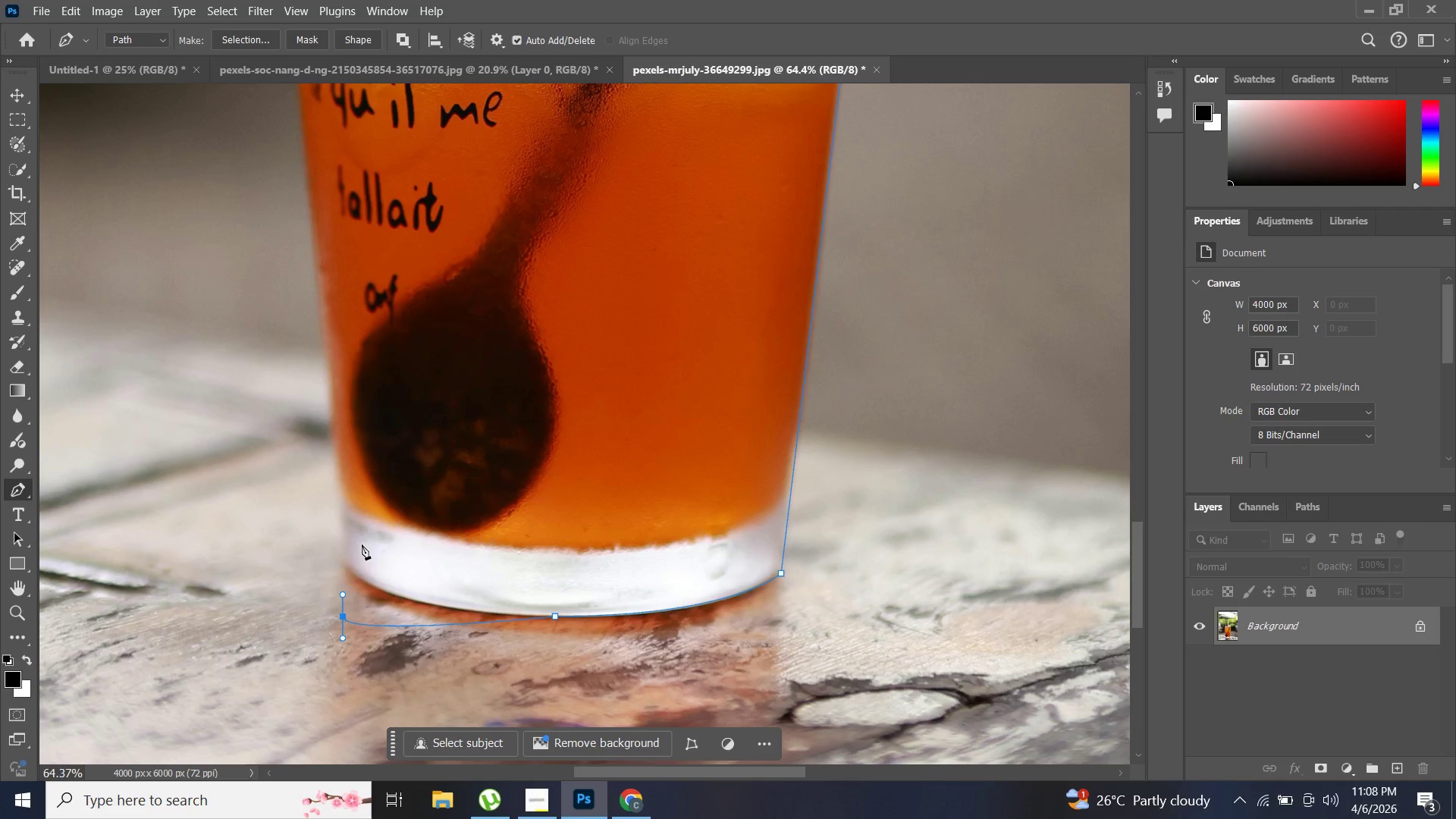 
key(Control+Z)
 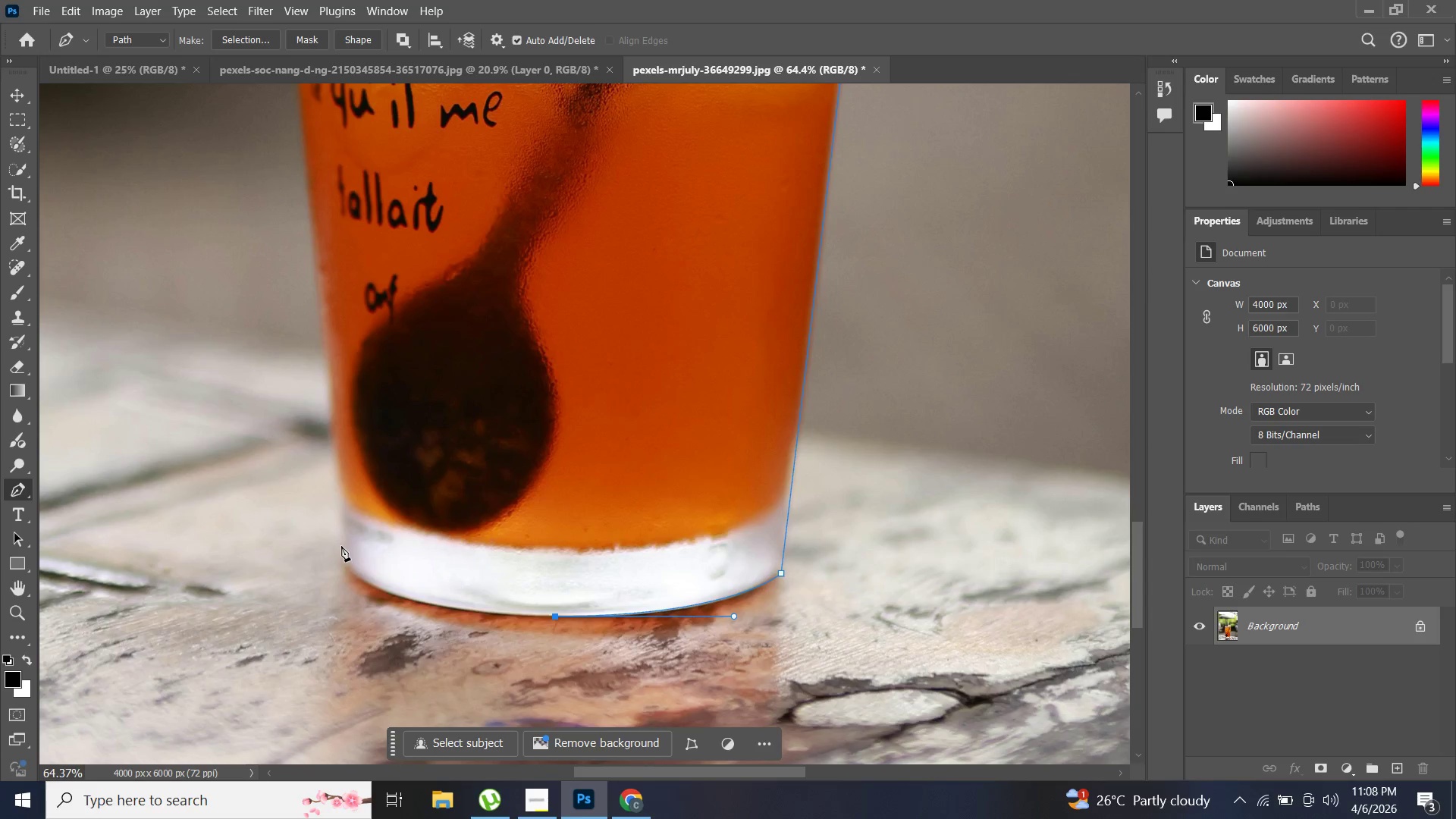 
left_click_drag(start_coordinate=[341, 544], to_coordinate=[368, 470])
 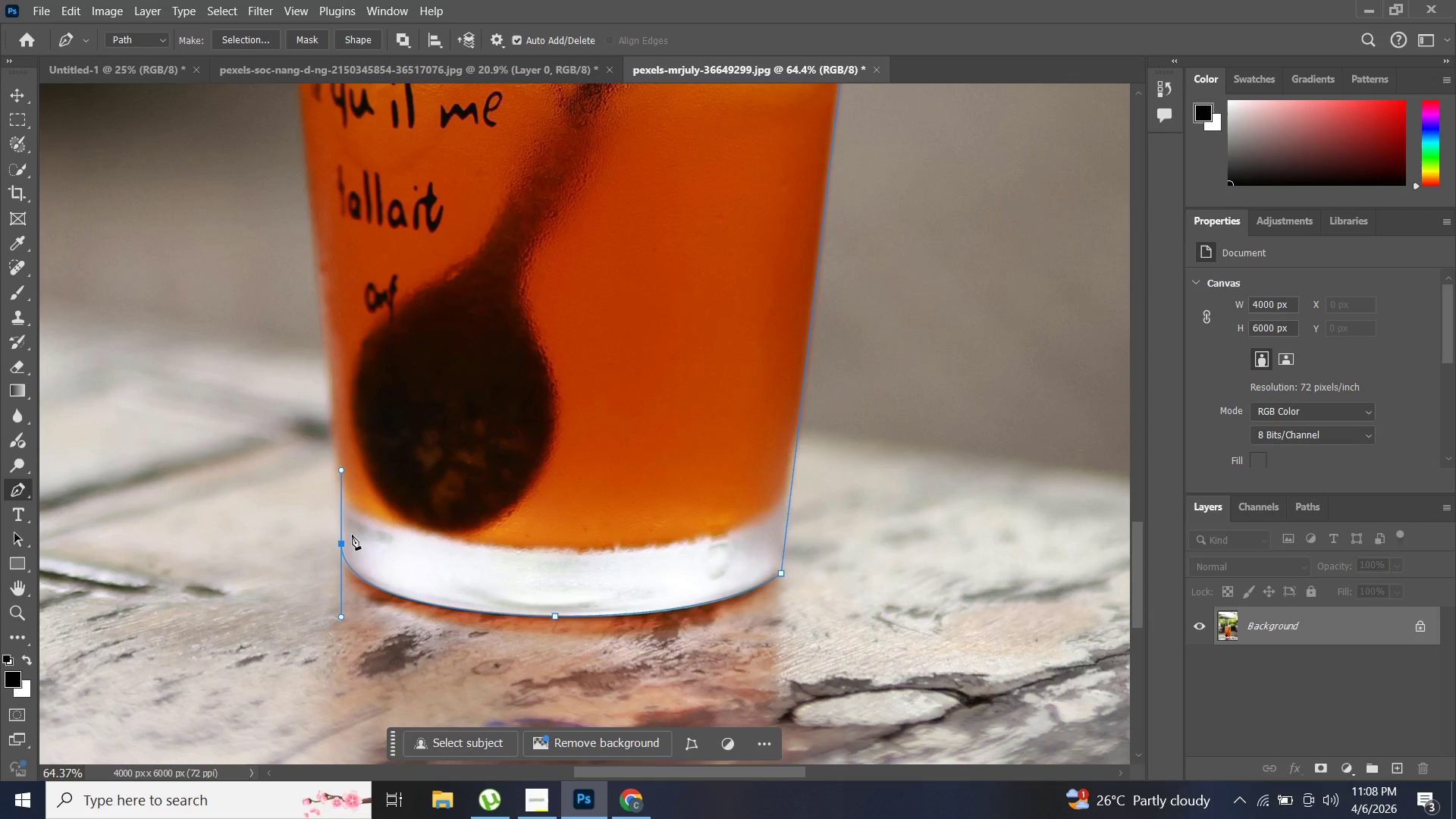 
hold_key(key=ShiftLeft, duration=1.51)
 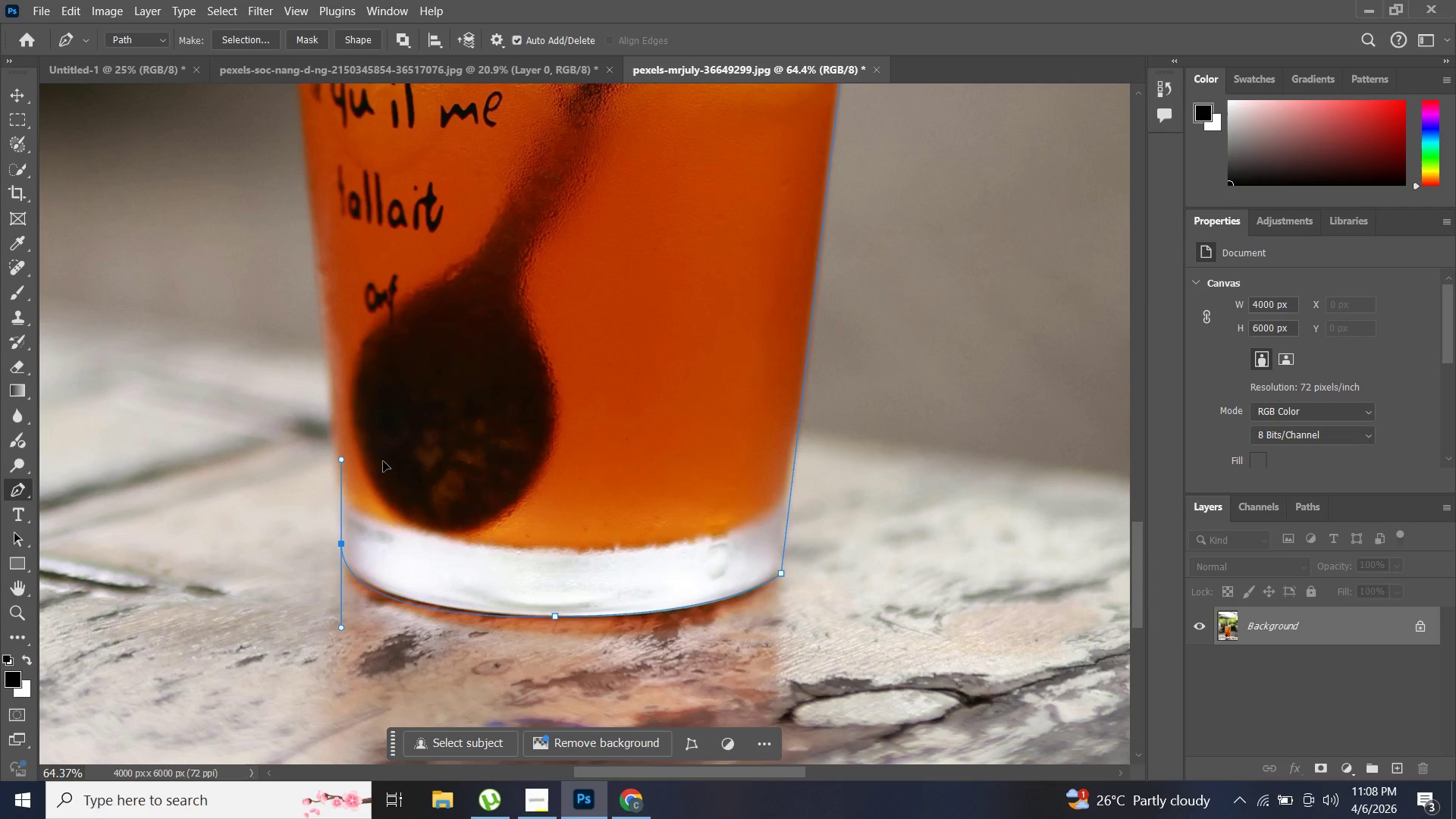 
hold_key(key=ShiftLeft, duration=1.52)
 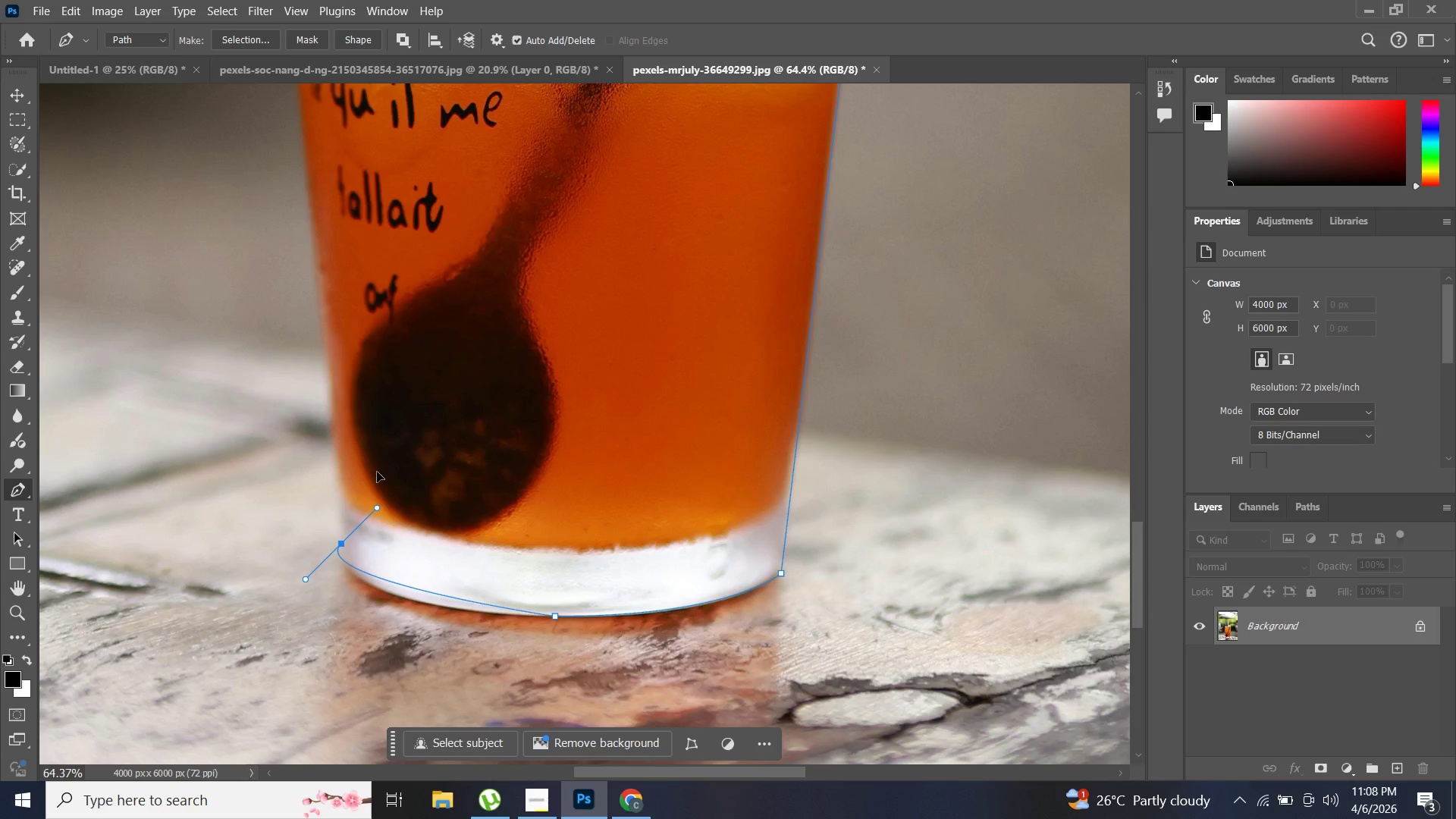 
hold_key(key=ShiftLeft, duration=1.5)
 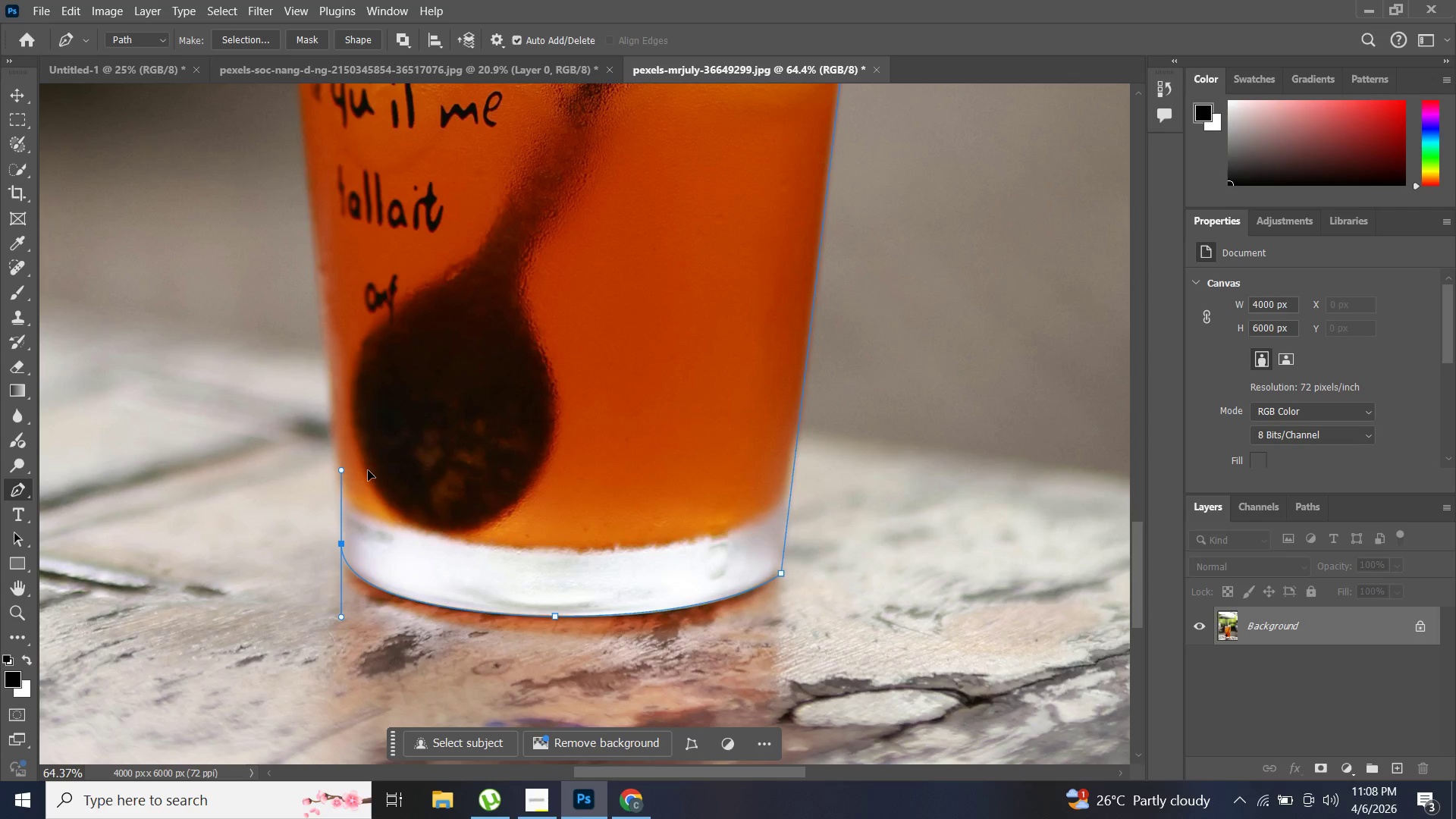 
key(Shift+ShiftLeft)
 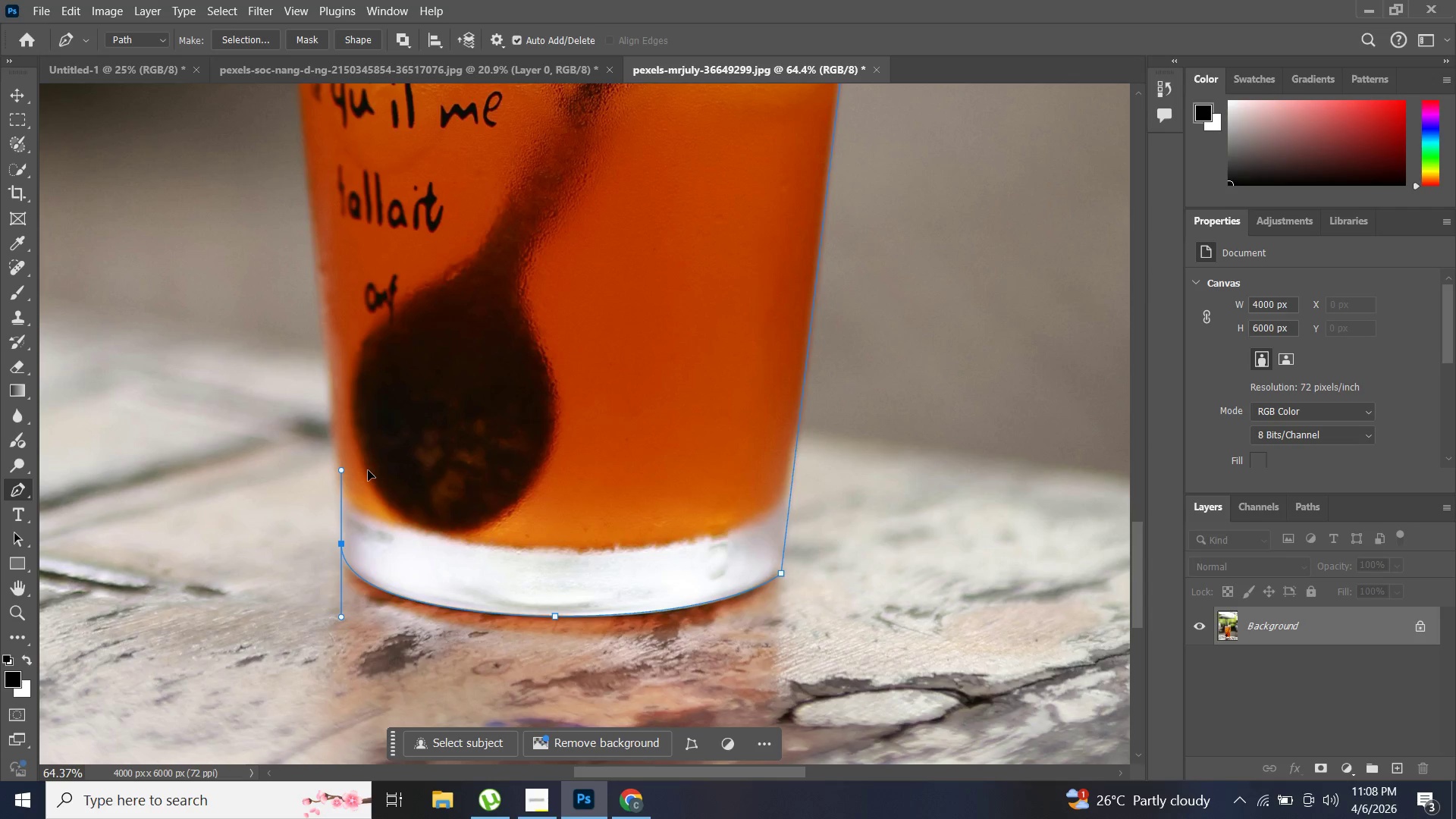 
key(Shift+ShiftLeft)
 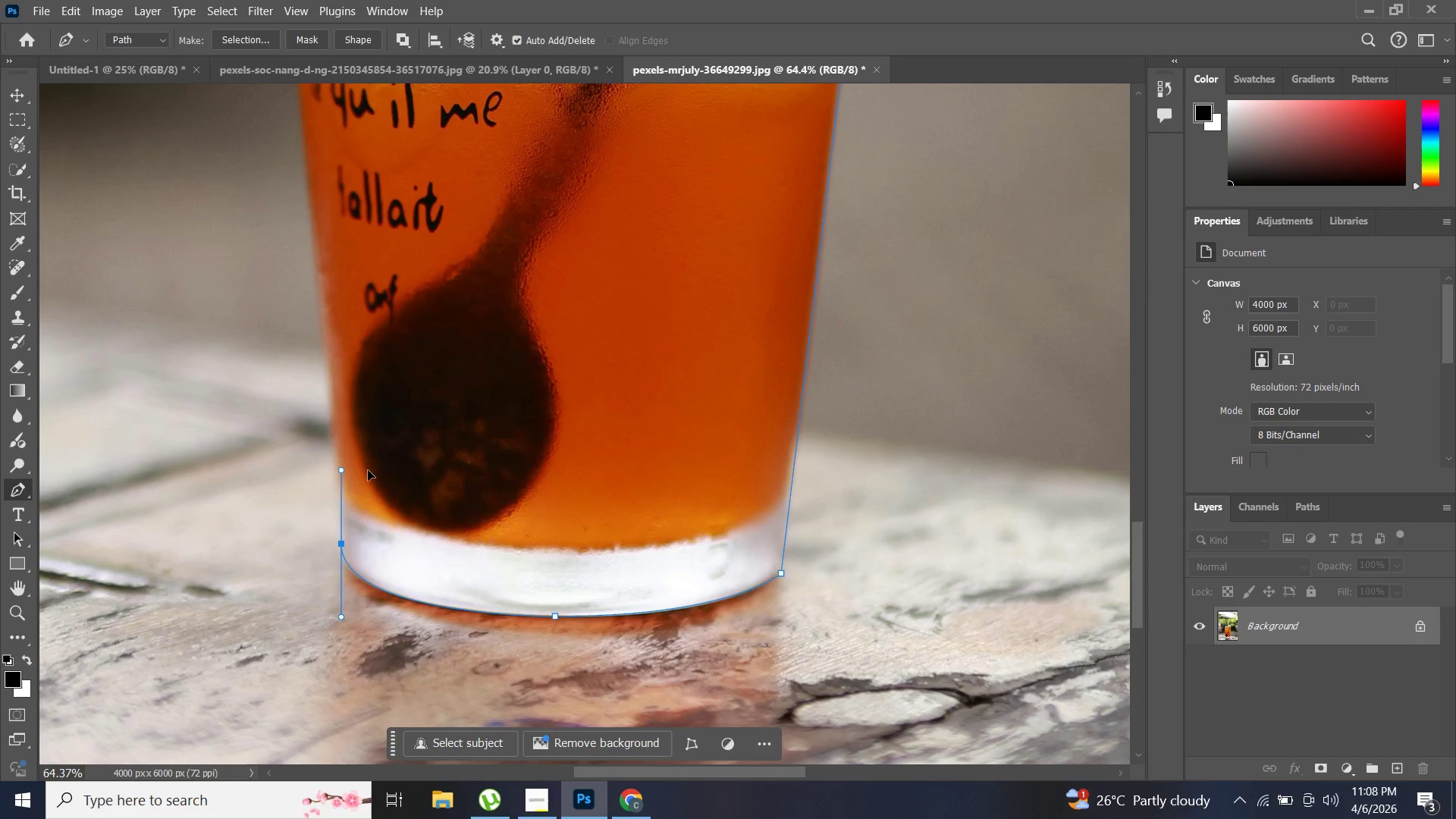 
key(Shift+ShiftLeft)
 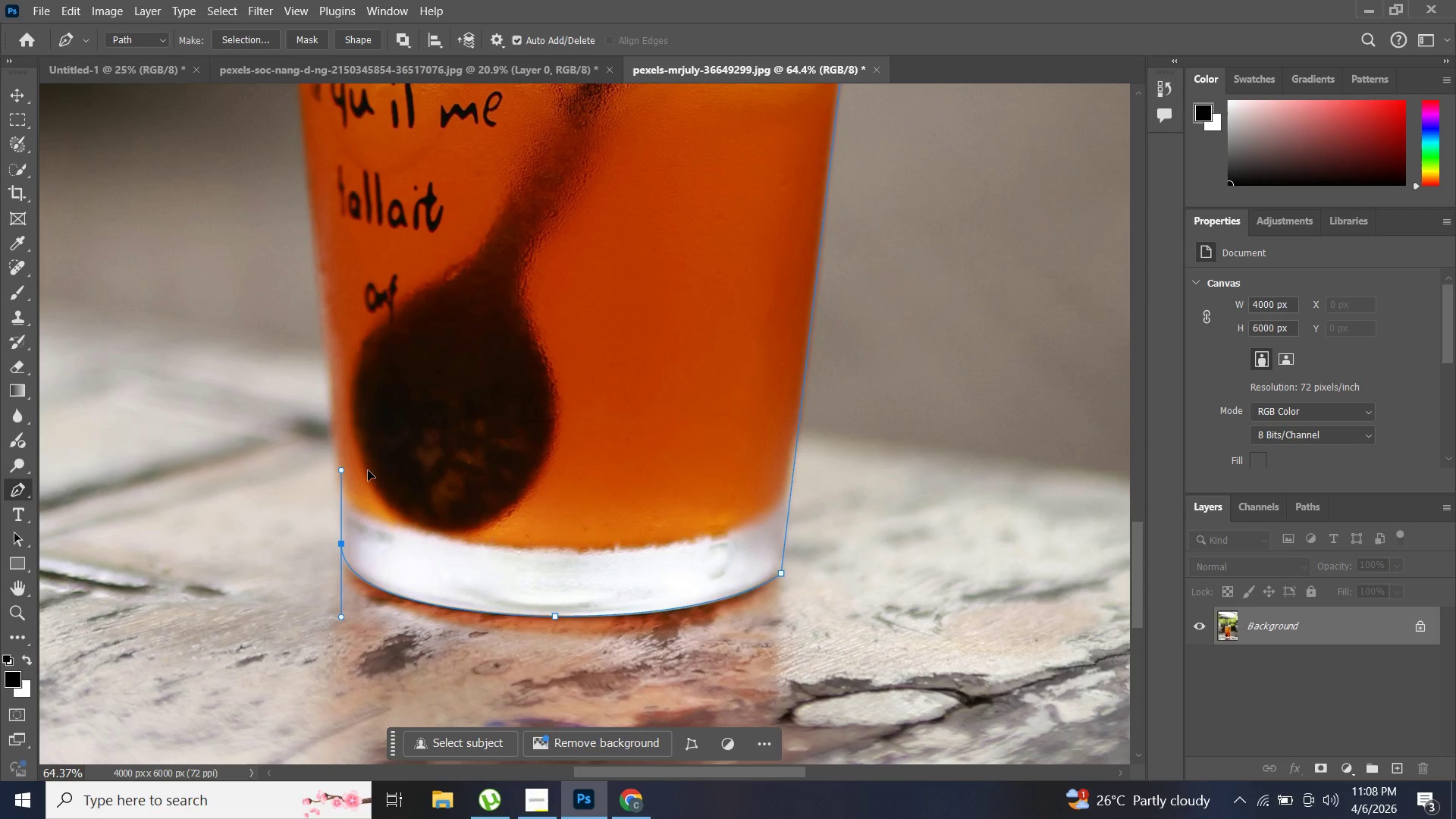 
key(Shift+ShiftLeft)
 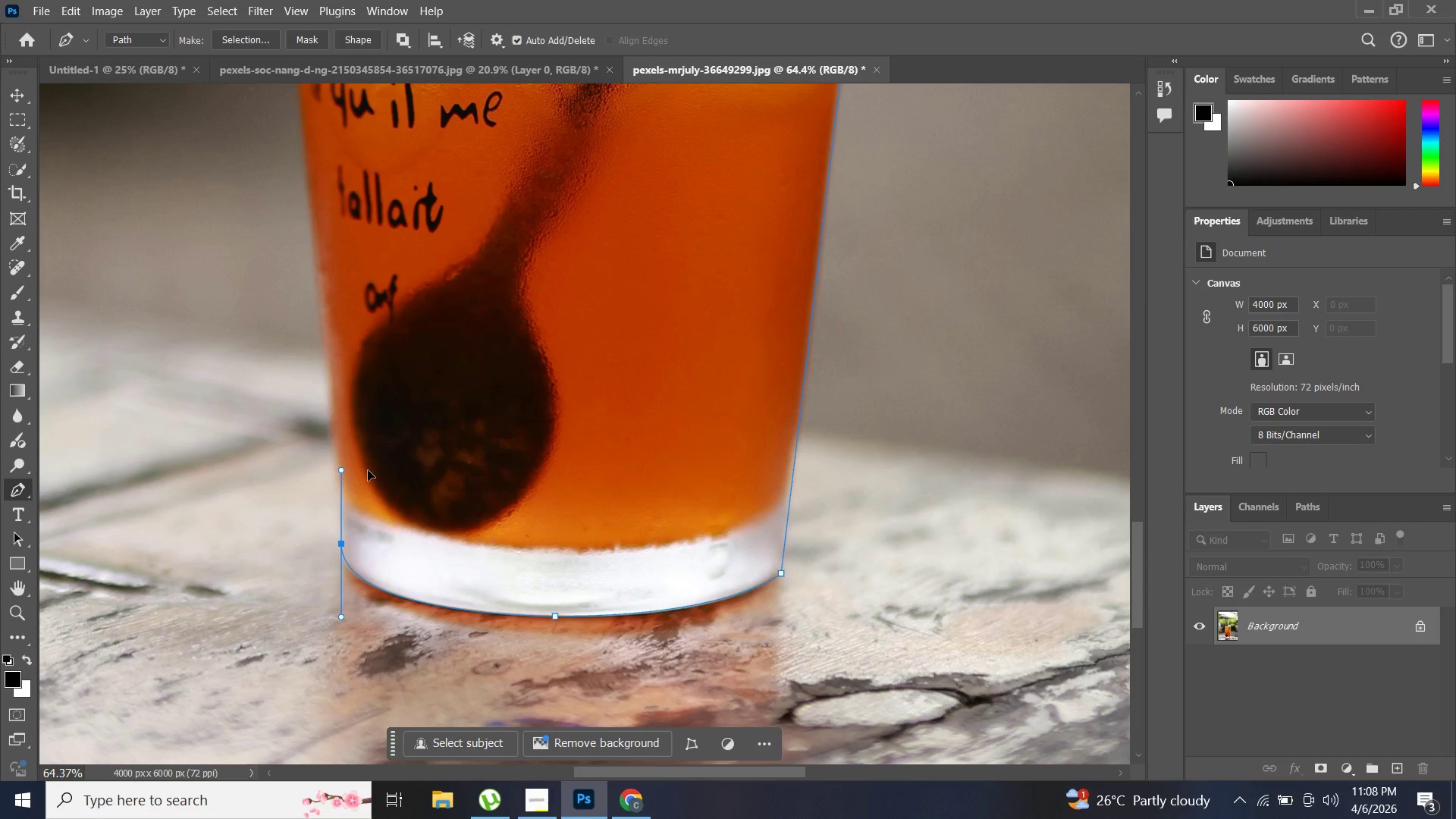 
key(Shift+ShiftLeft)
 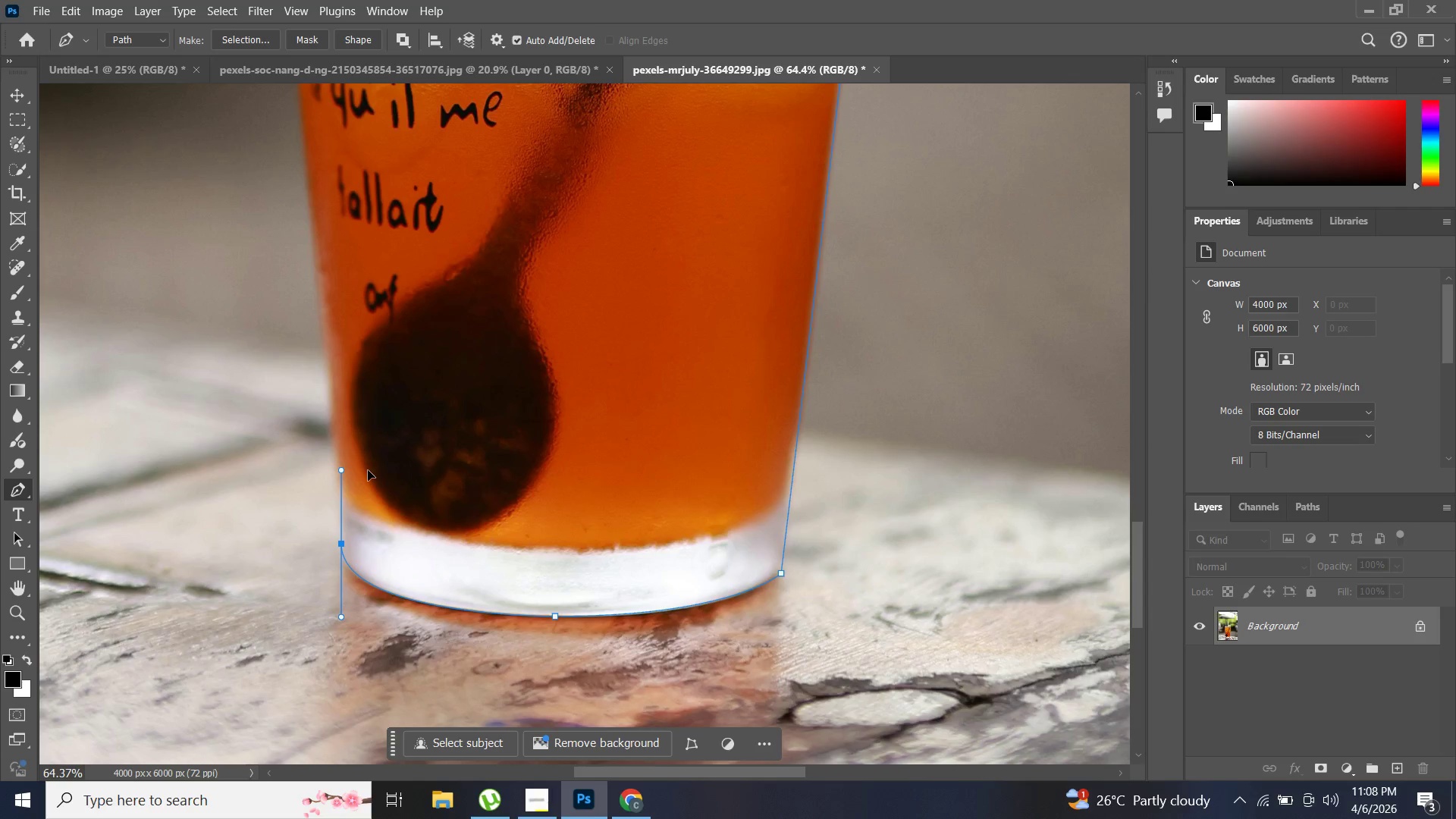 
key(Shift+ShiftLeft)
 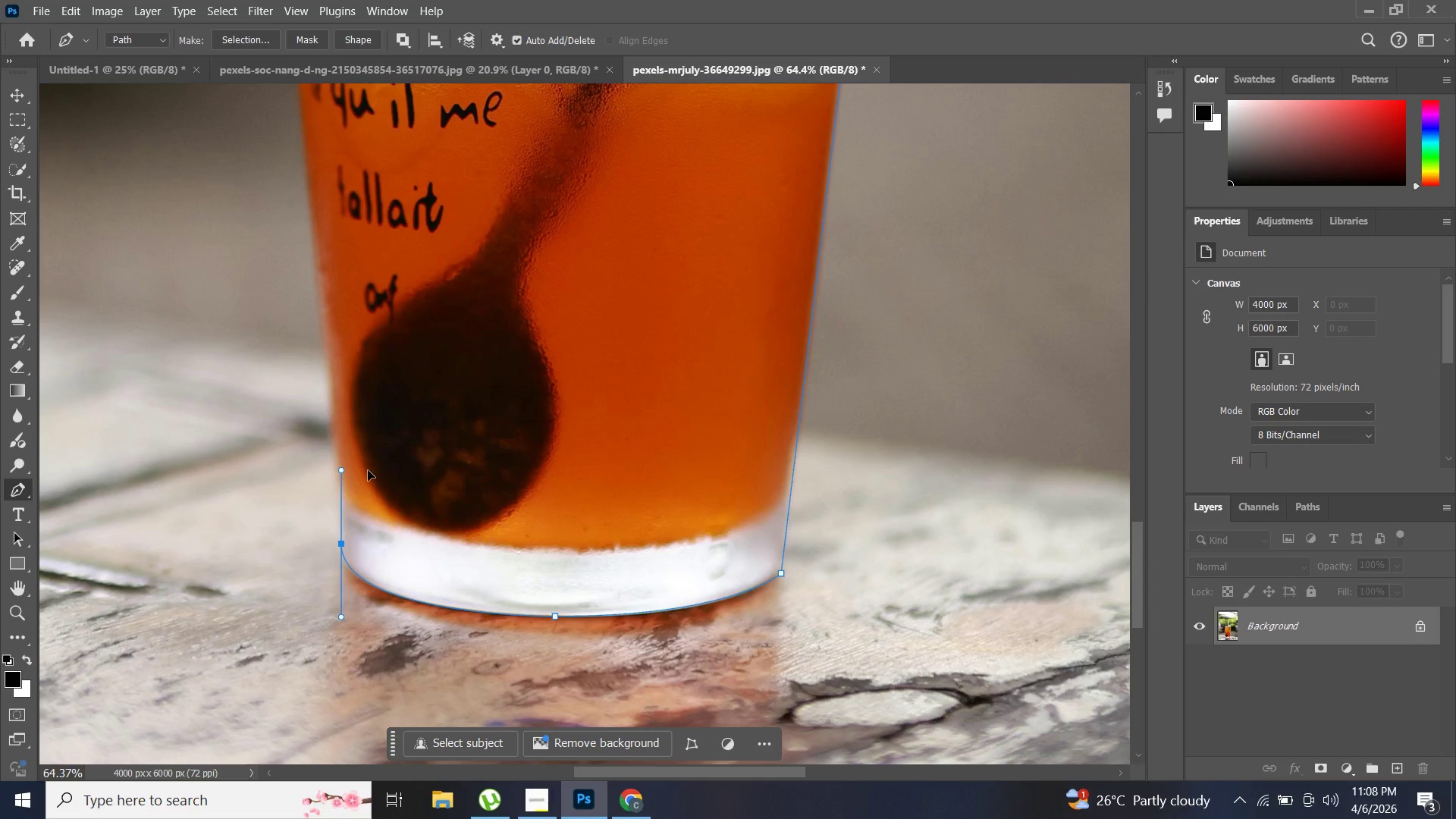 
hold_key(key=ShiftLeft, duration=5.81)
hold_key(key=AltLeft, duration=0.64)
left_click([342, 542])
 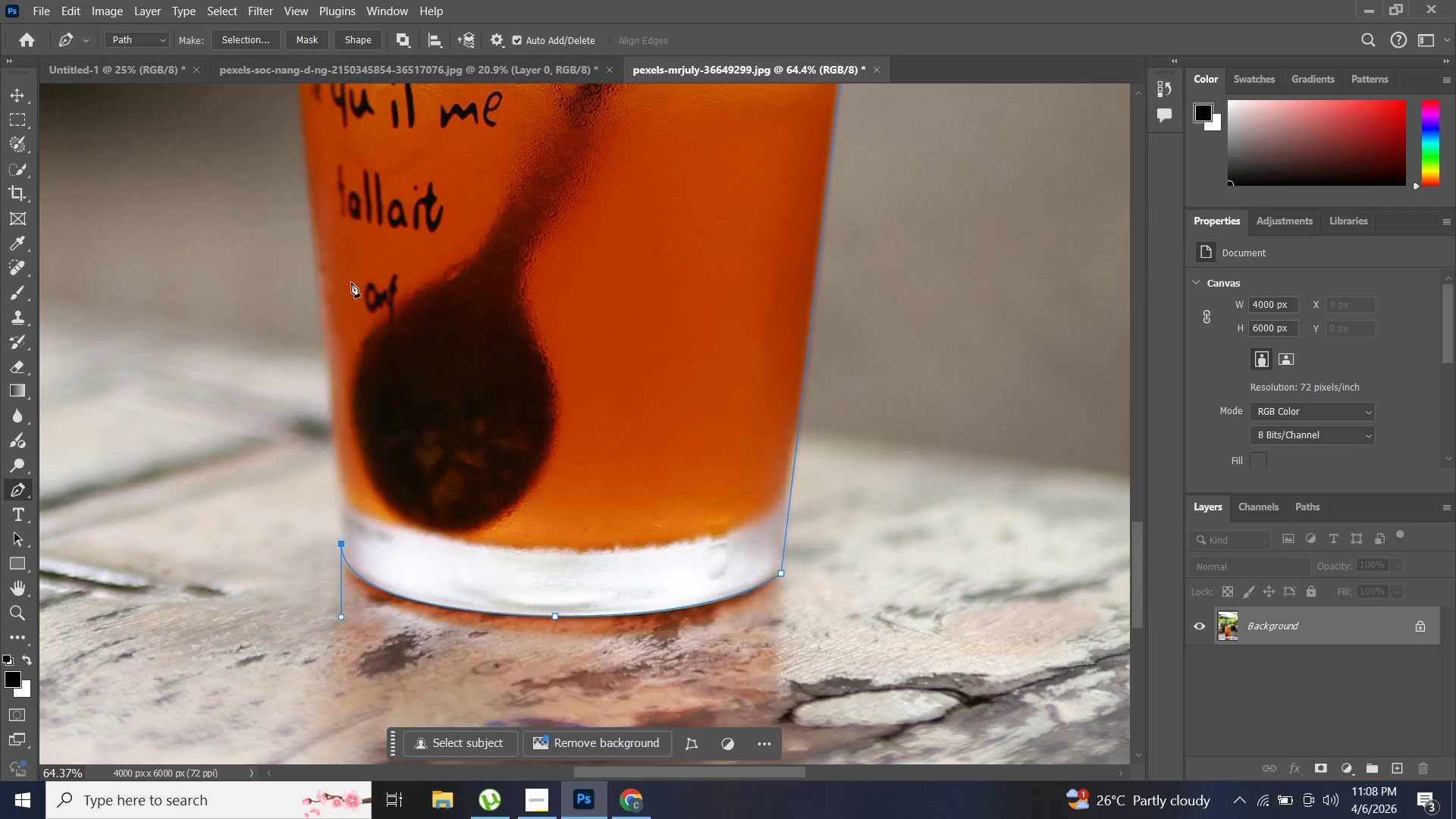 
hold_key(key=AltLeft, duration=0.48)
 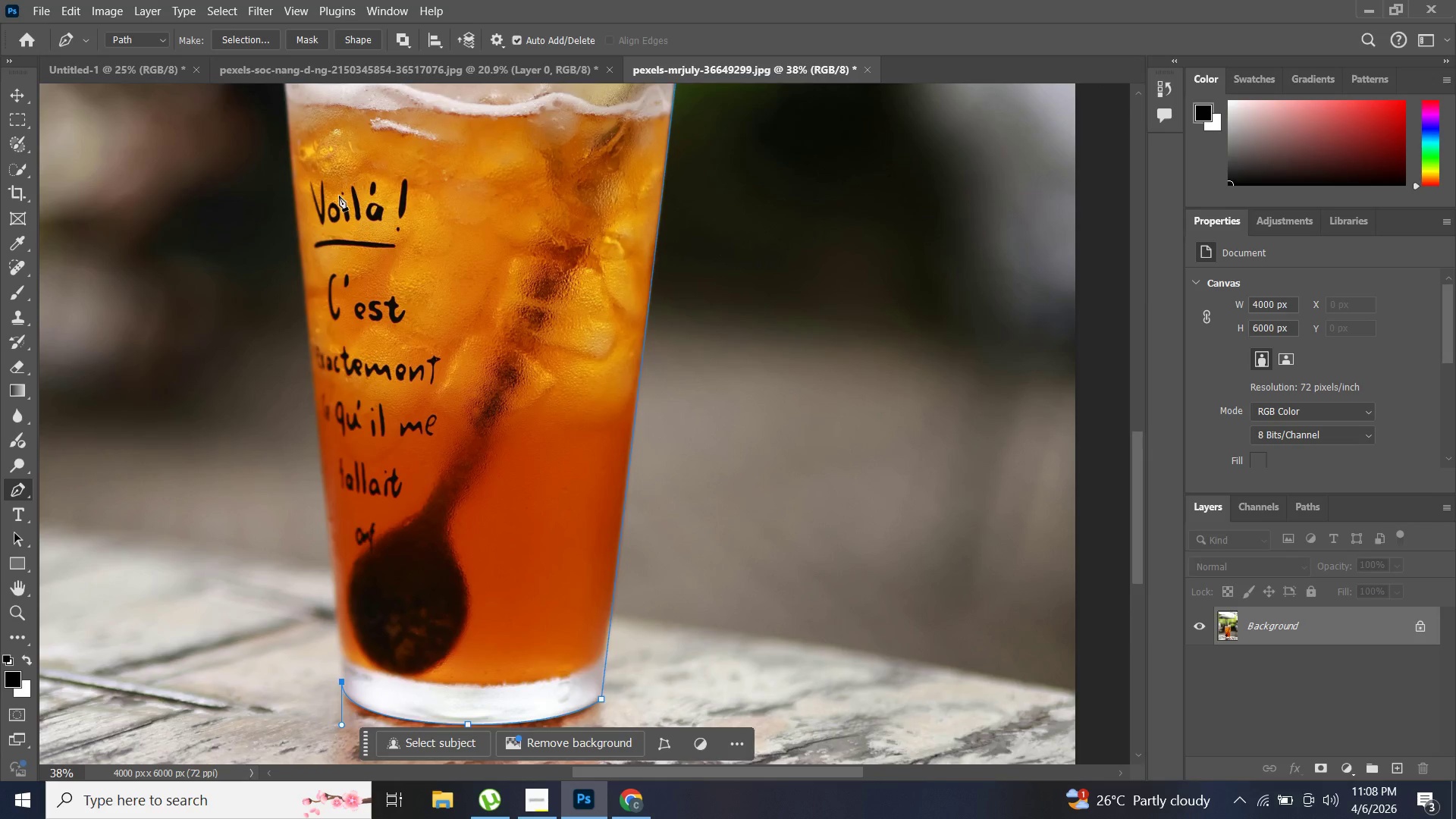 
scroll: coordinate [306, 210], scroll_direction: up, amount: 28.0
 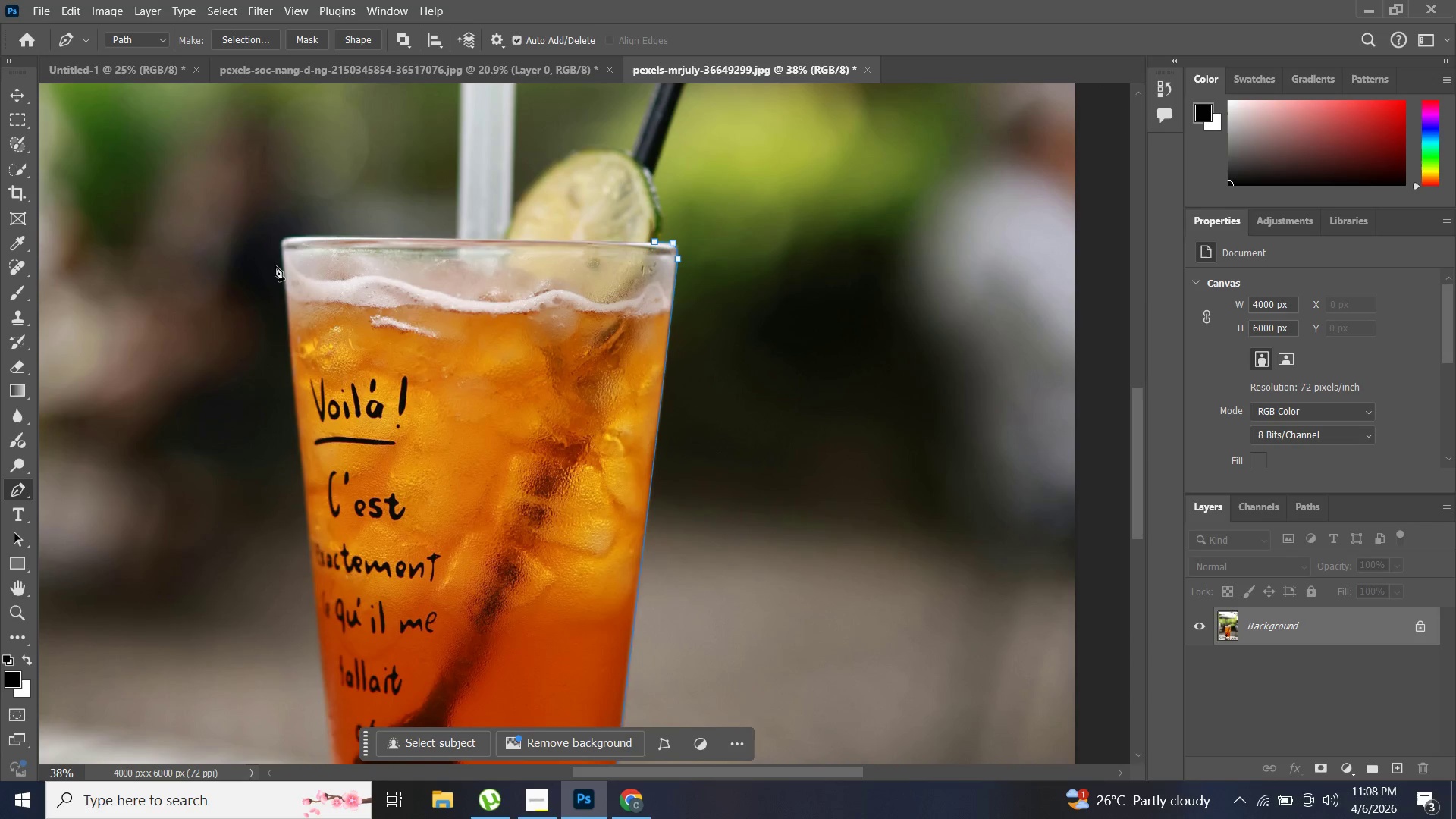 
hold_key(key=ShiftLeft, duration=1.39)
left_click([283, 244])
 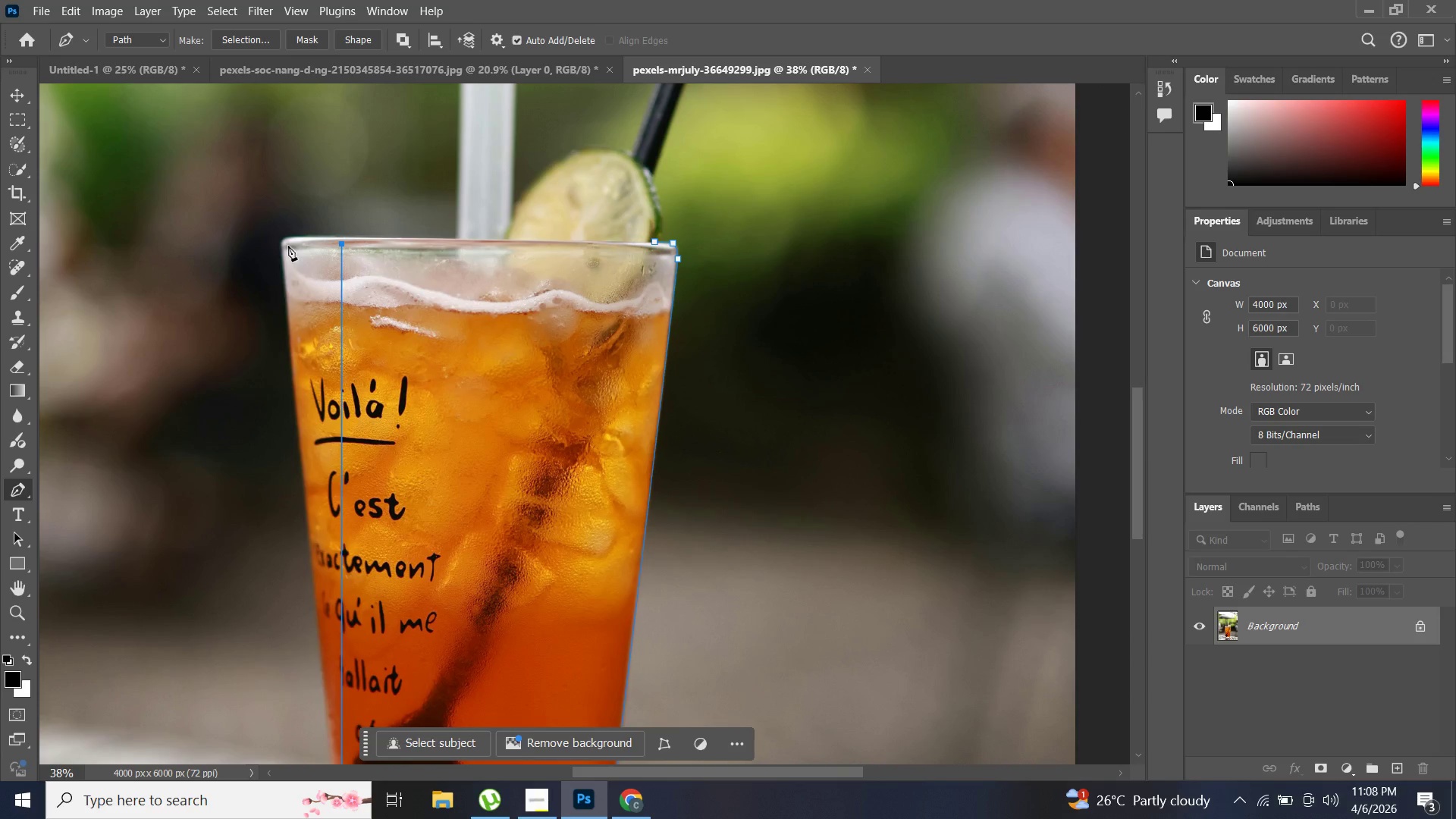 
key(ArrowLeft)
 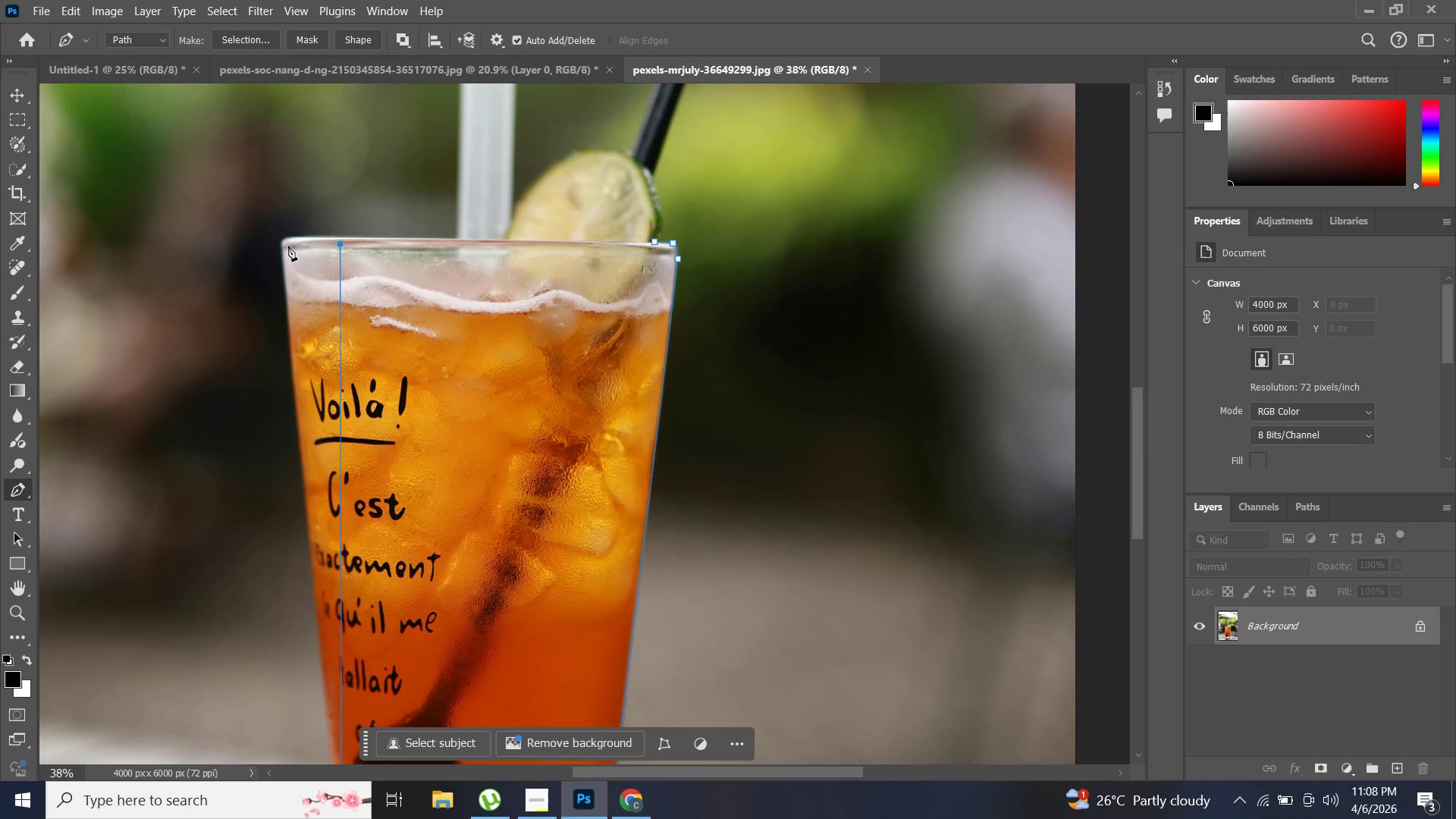 
key(ArrowLeft)
 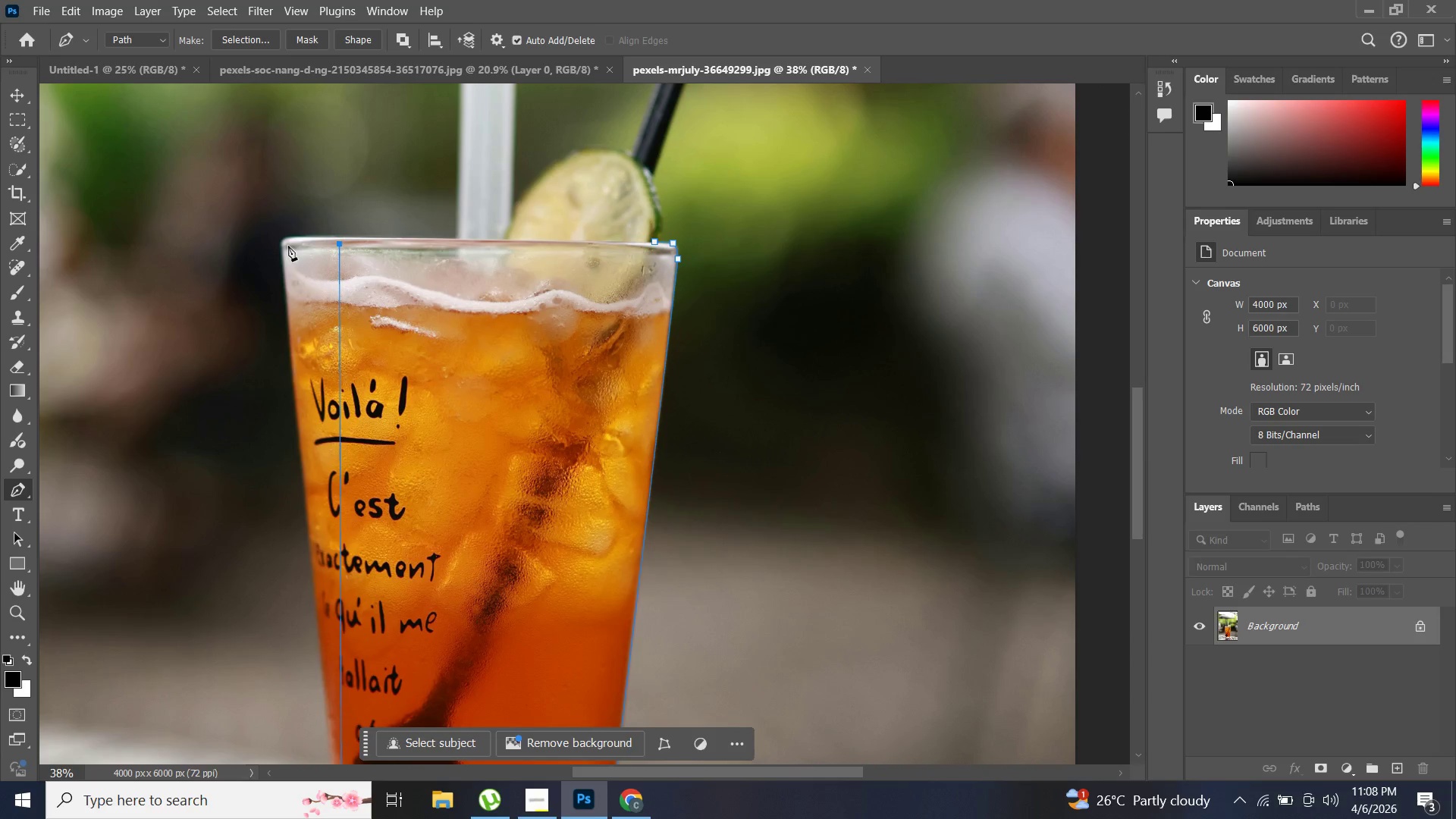 
key(ArrowLeft)
 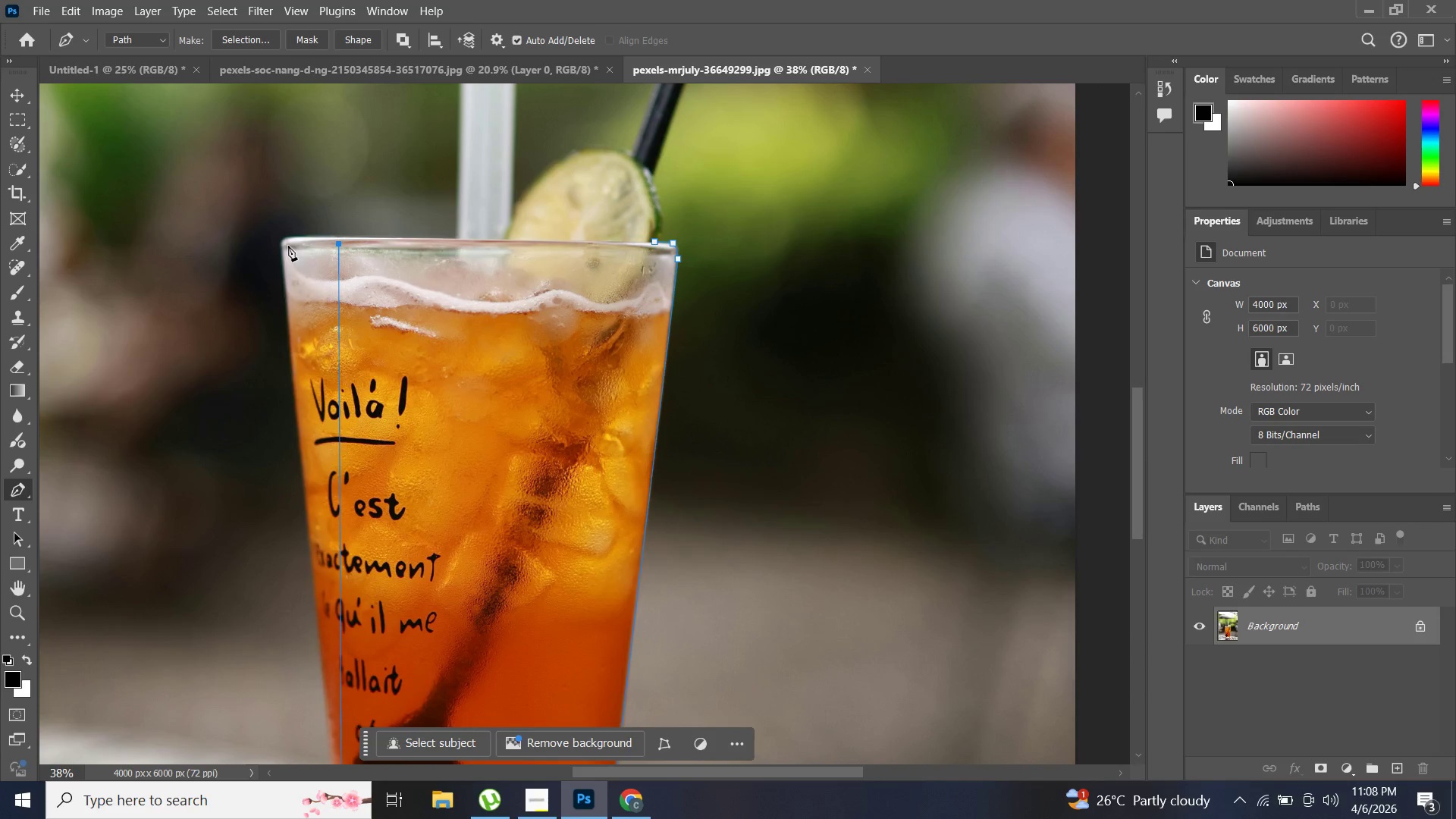 
hold_key(key=ArrowLeft, duration=1.5)
 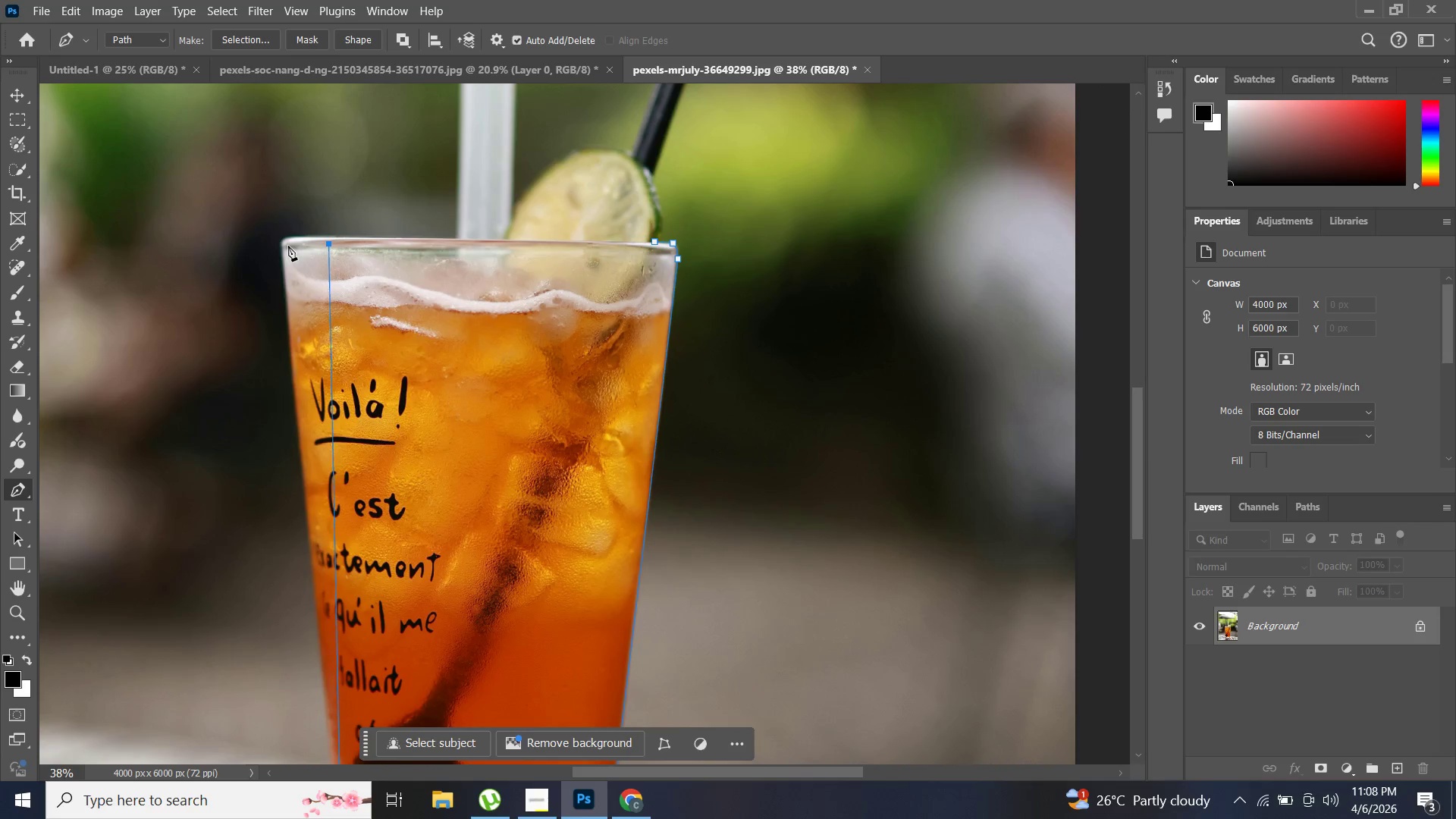 
hold_key(key=ArrowLeft, duration=1.52)
 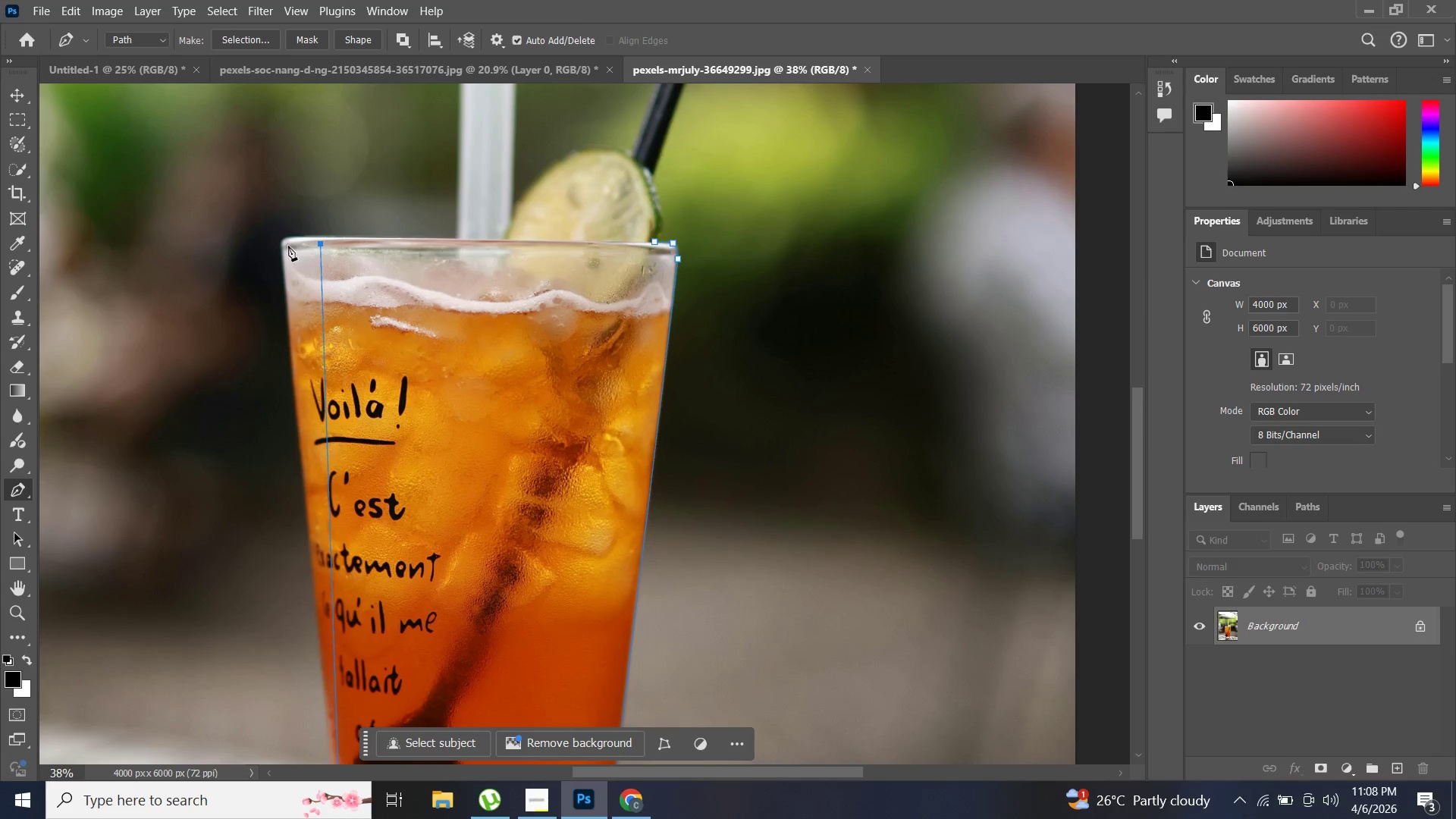 
hold_key(key=ArrowLeft, duration=1.51)
 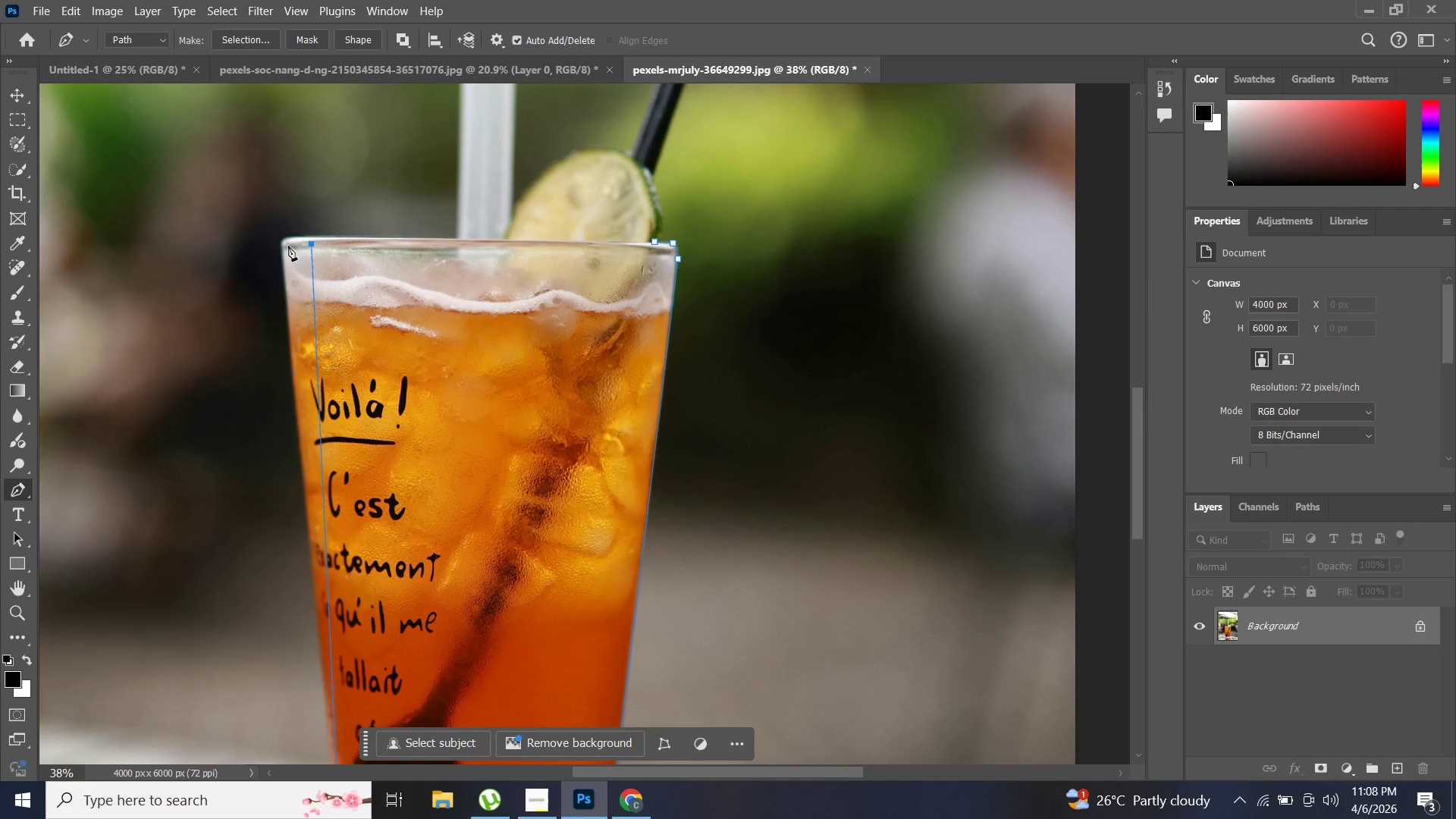 
hold_key(key=ArrowLeft, duration=1.5)
 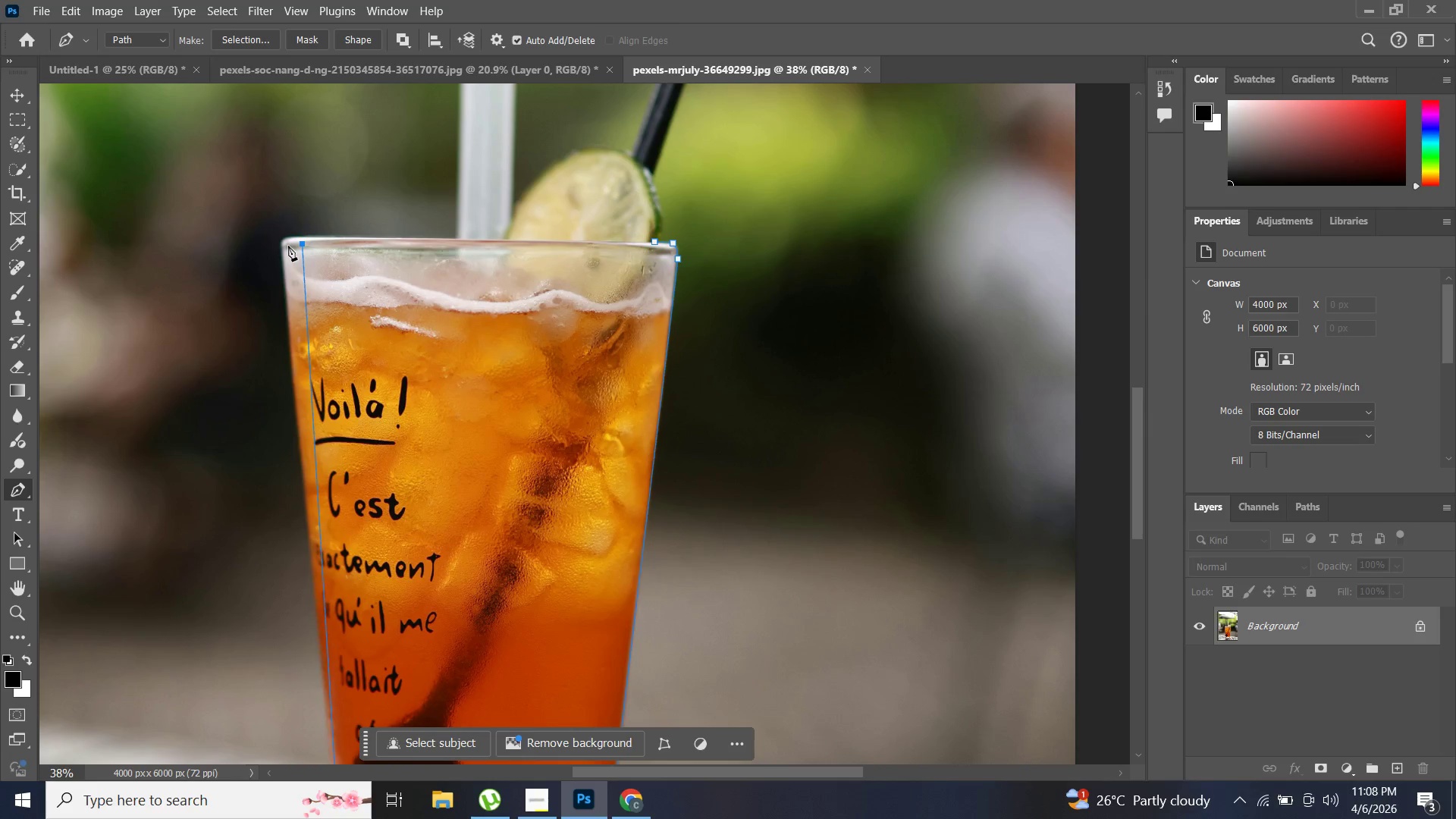 
hold_key(key=ArrowLeft, duration=1.5)
 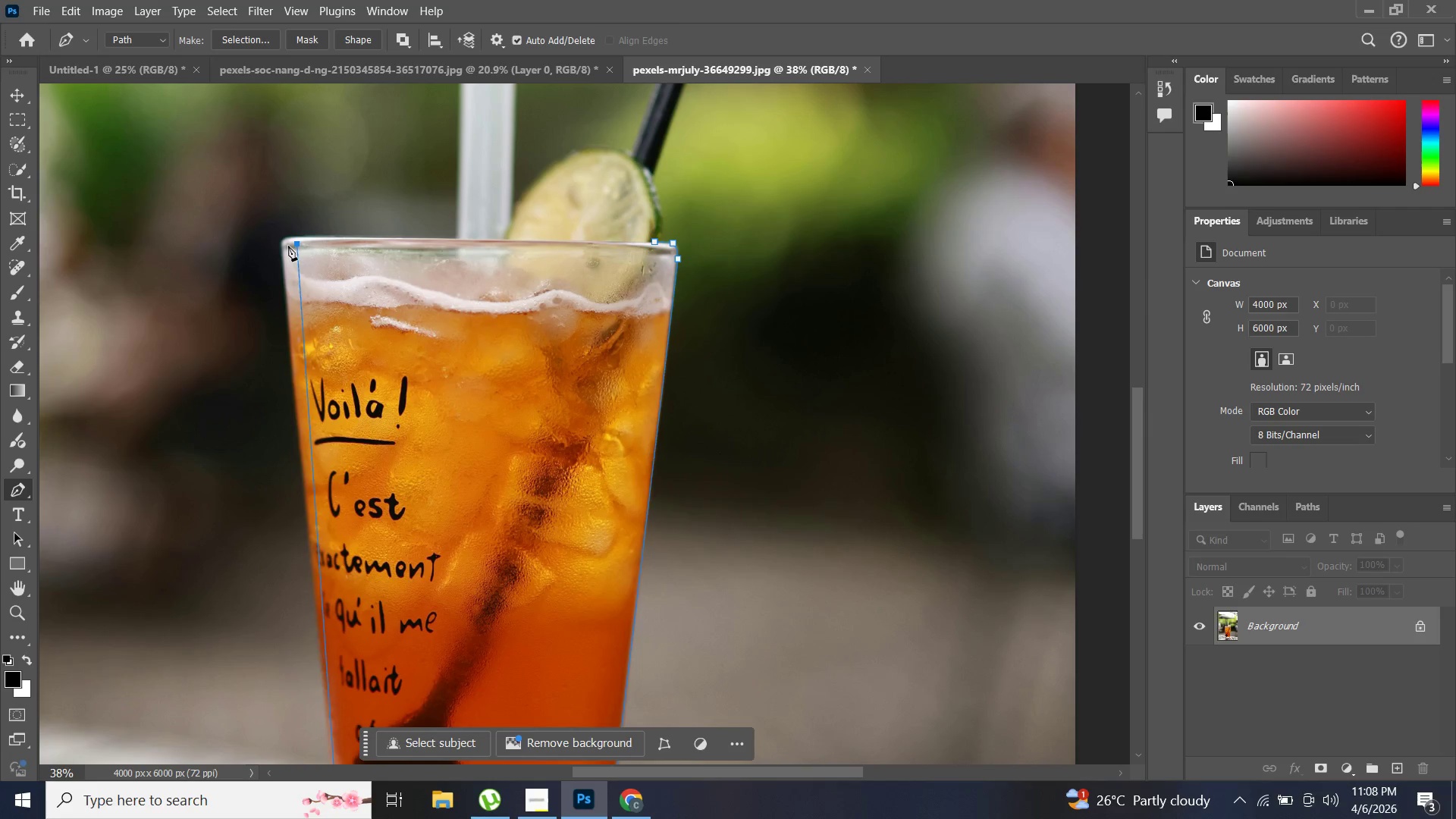 
hold_key(key=ArrowLeft, duration=0.92)
 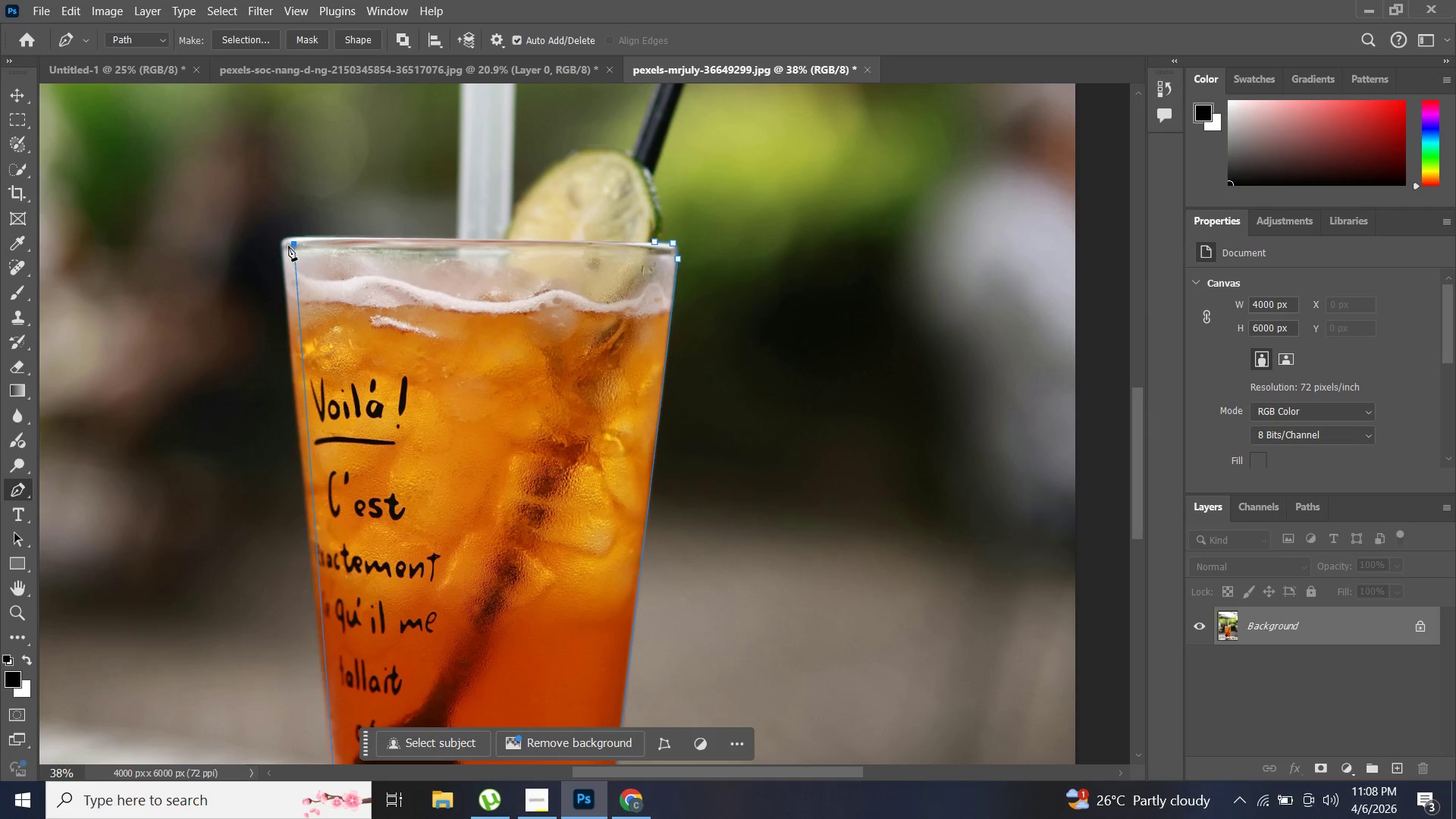 
key(ArrowLeft)
 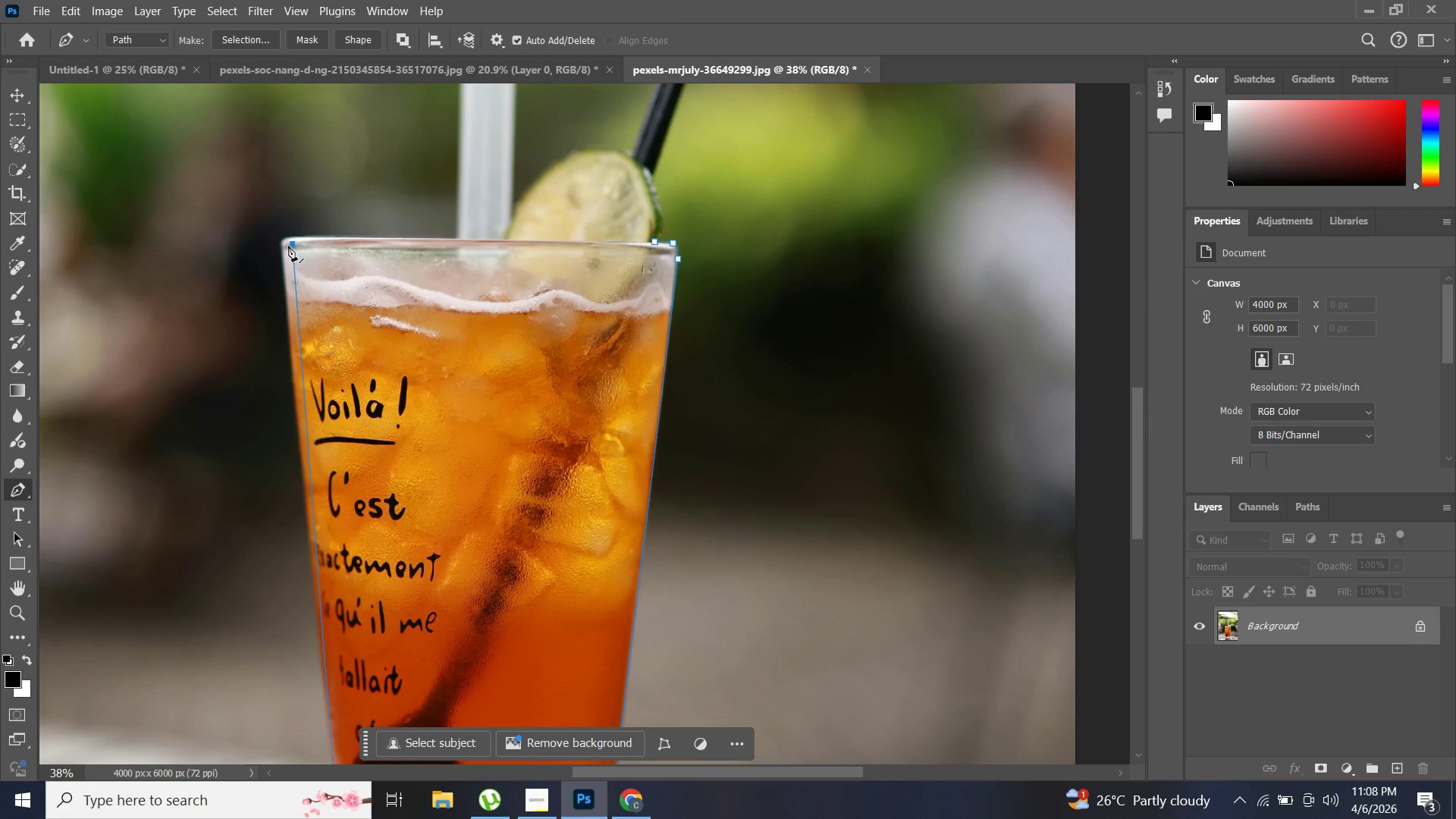 
key(ArrowLeft)
 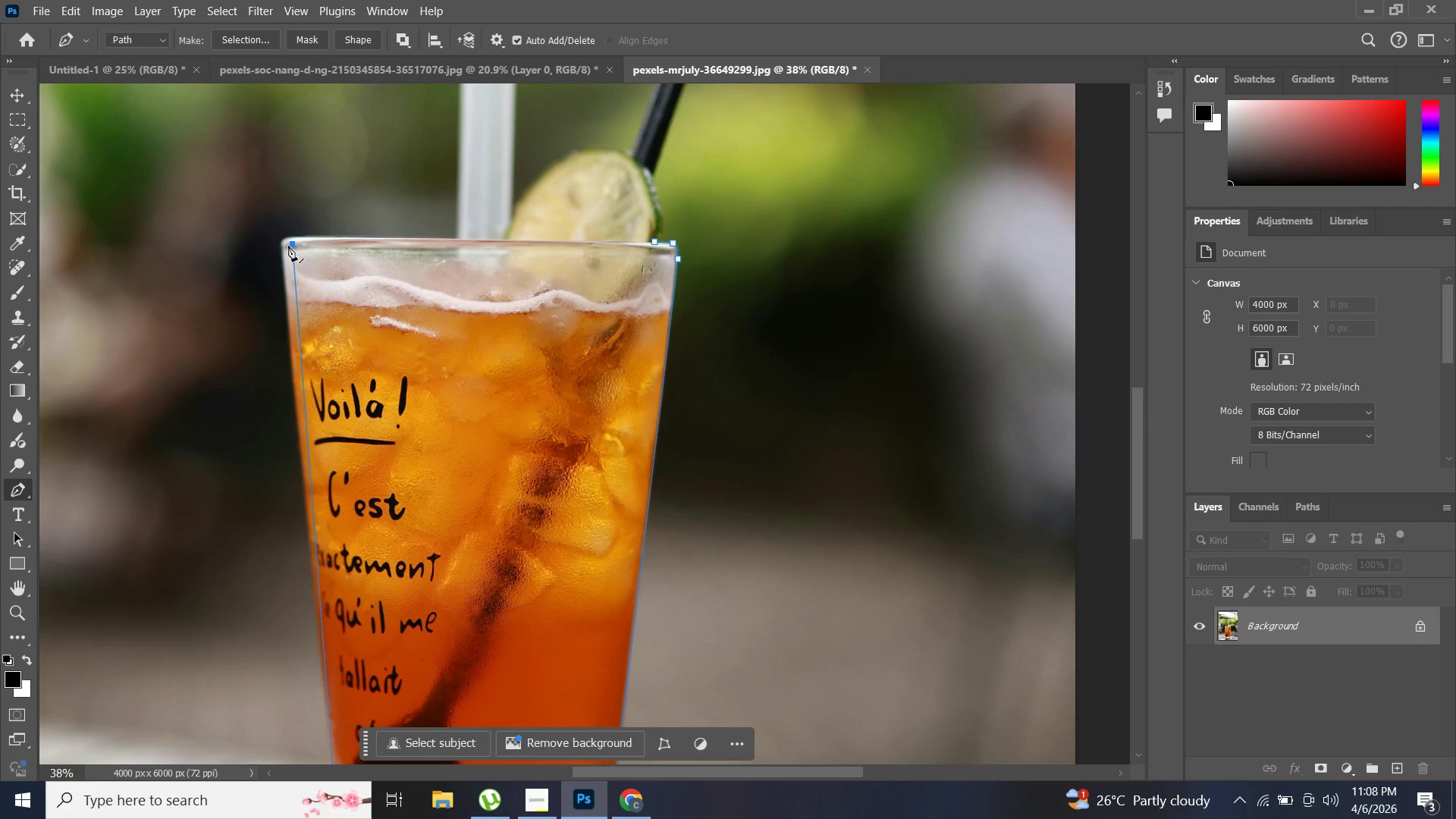 
key(ArrowLeft)
 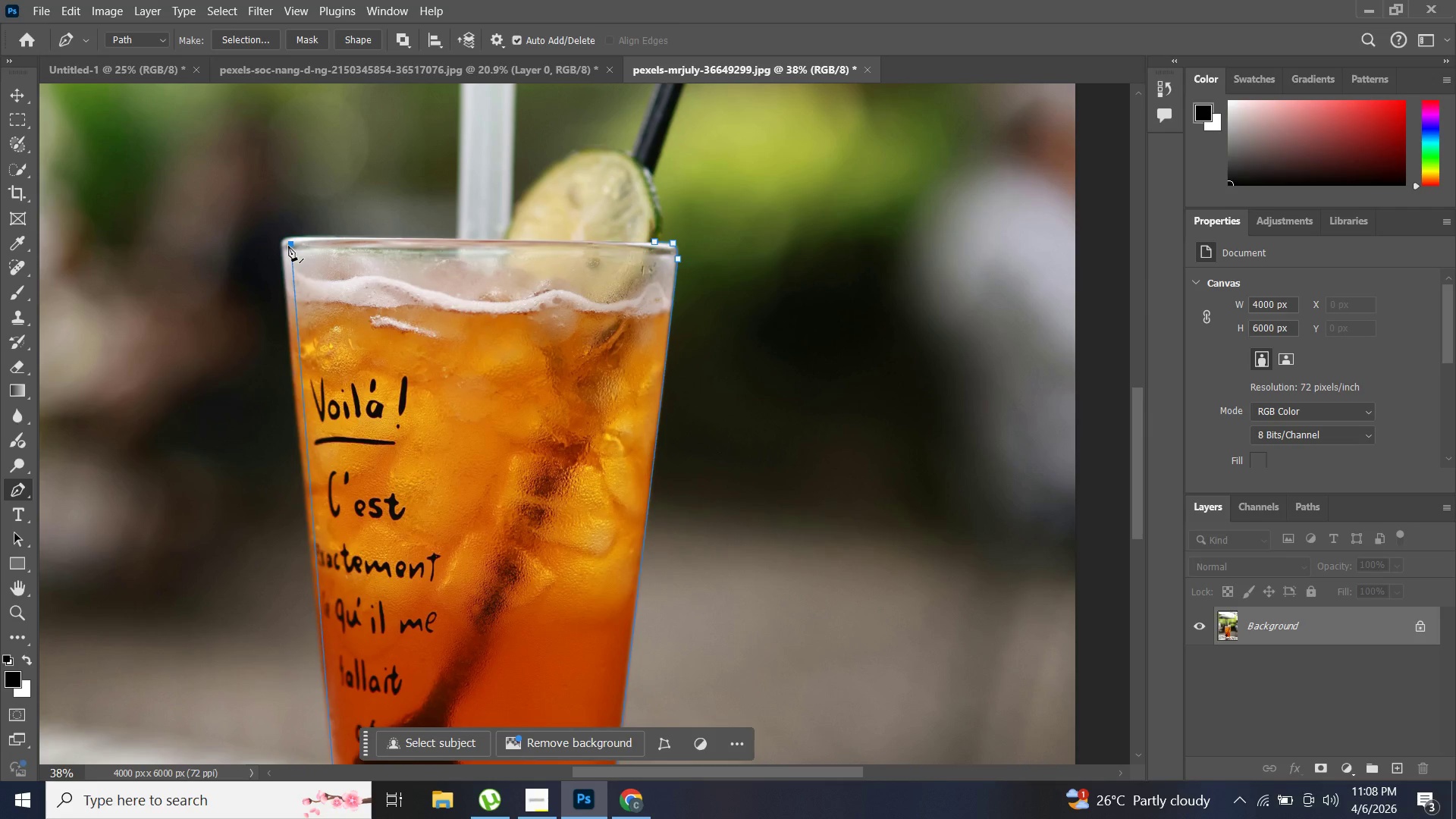 
key(ArrowLeft)
 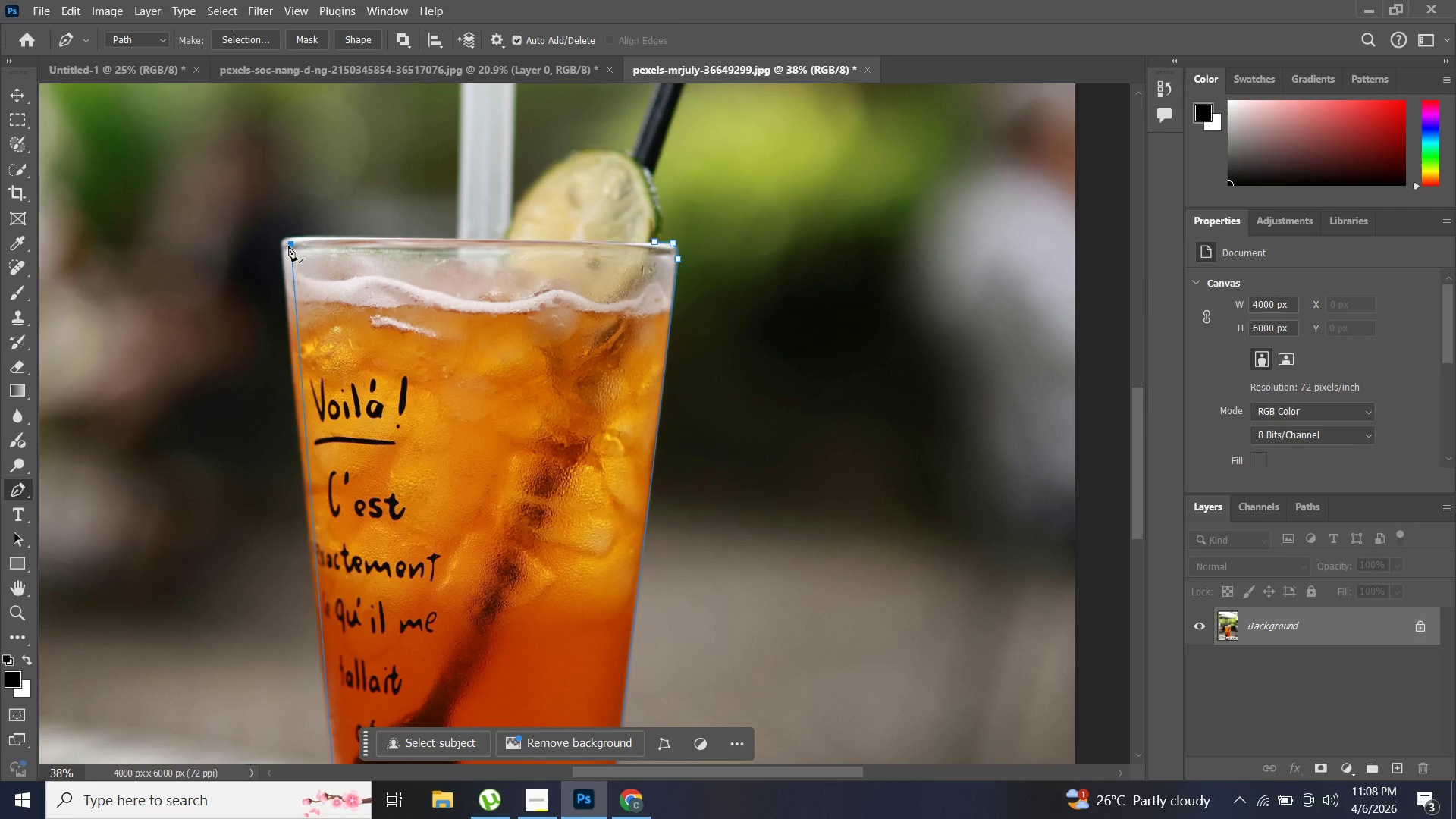 
key(ArrowLeft)
 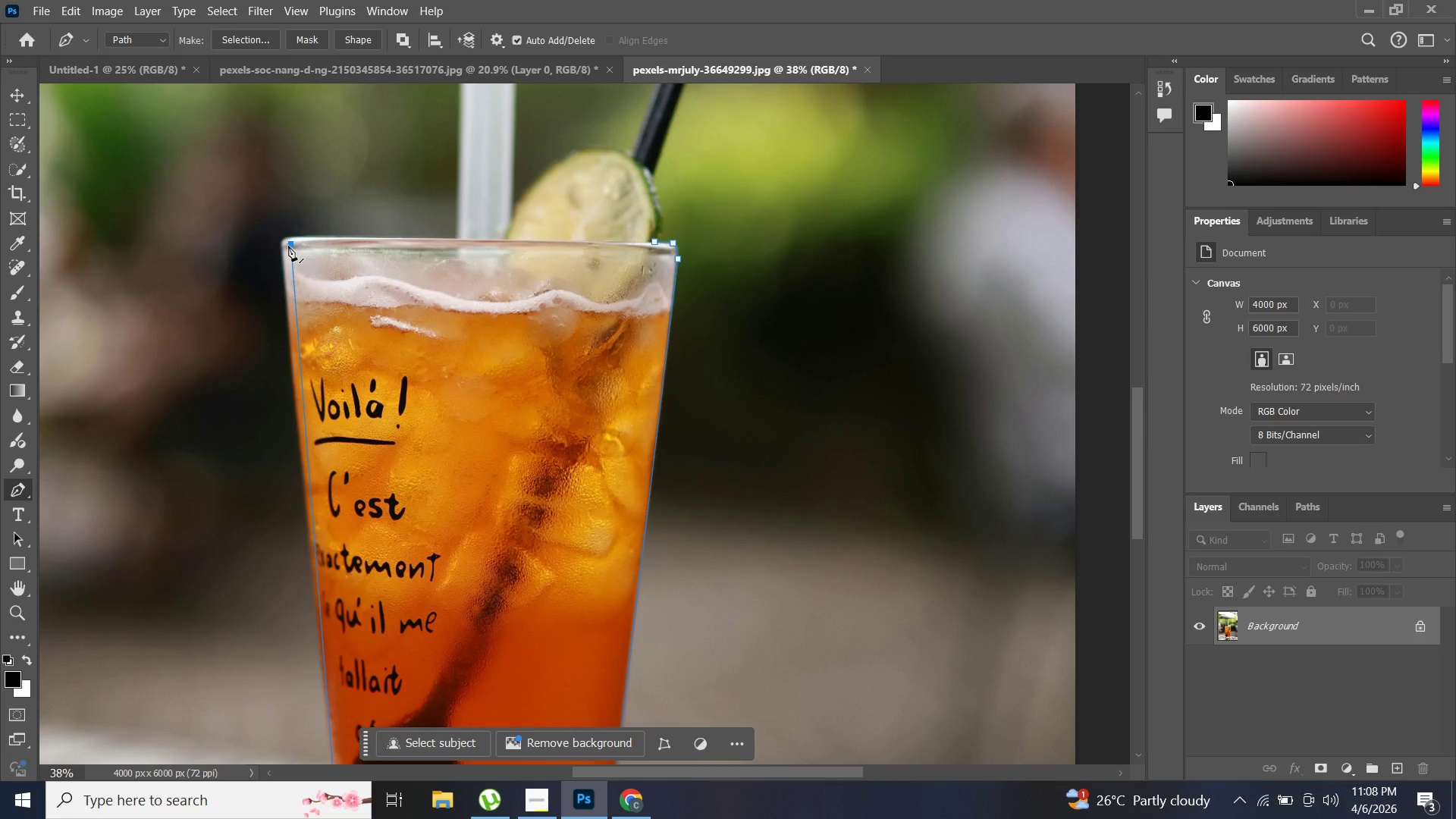 
key(ArrowLeft)
 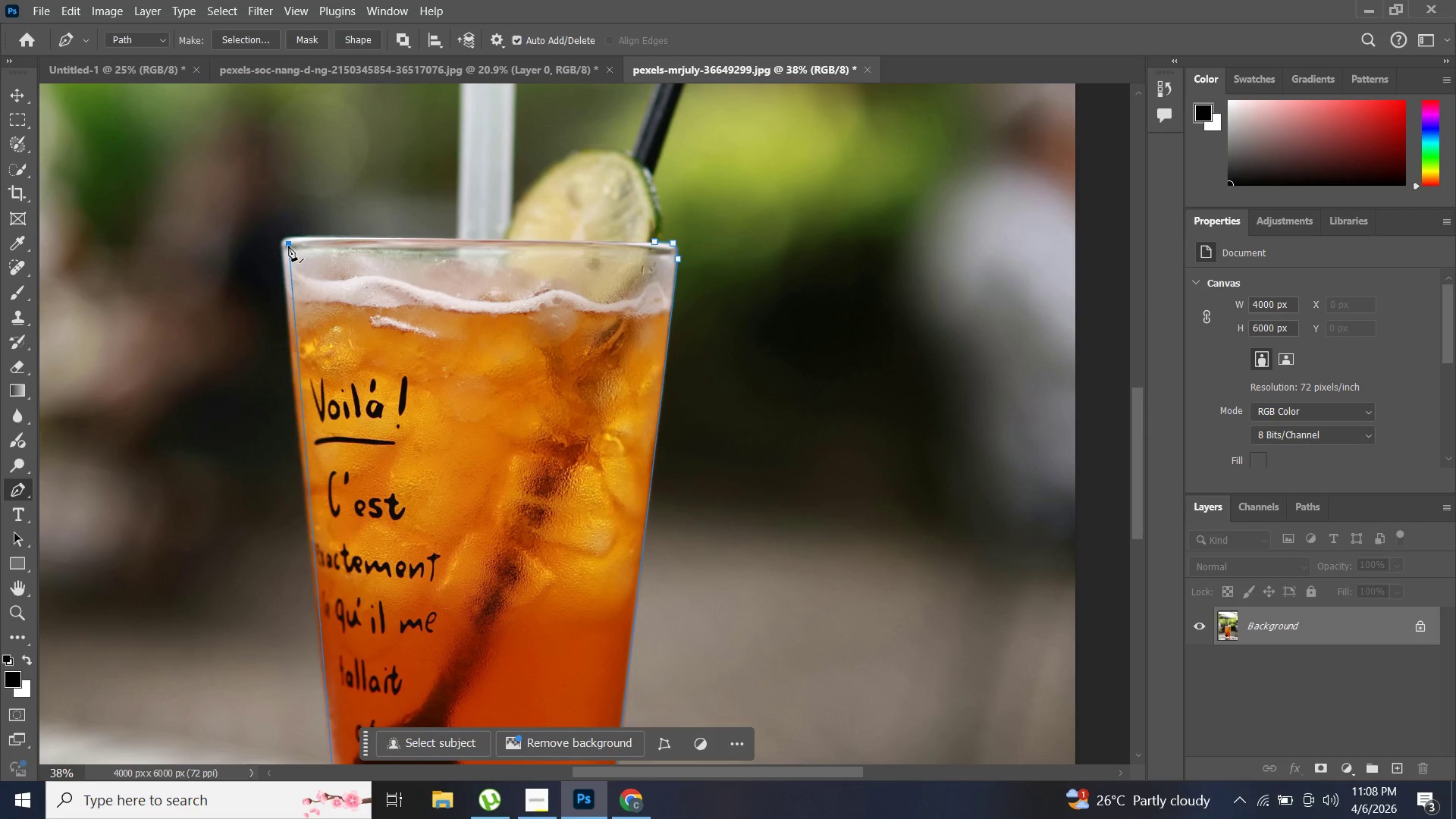 
key(ArrowLeft)
 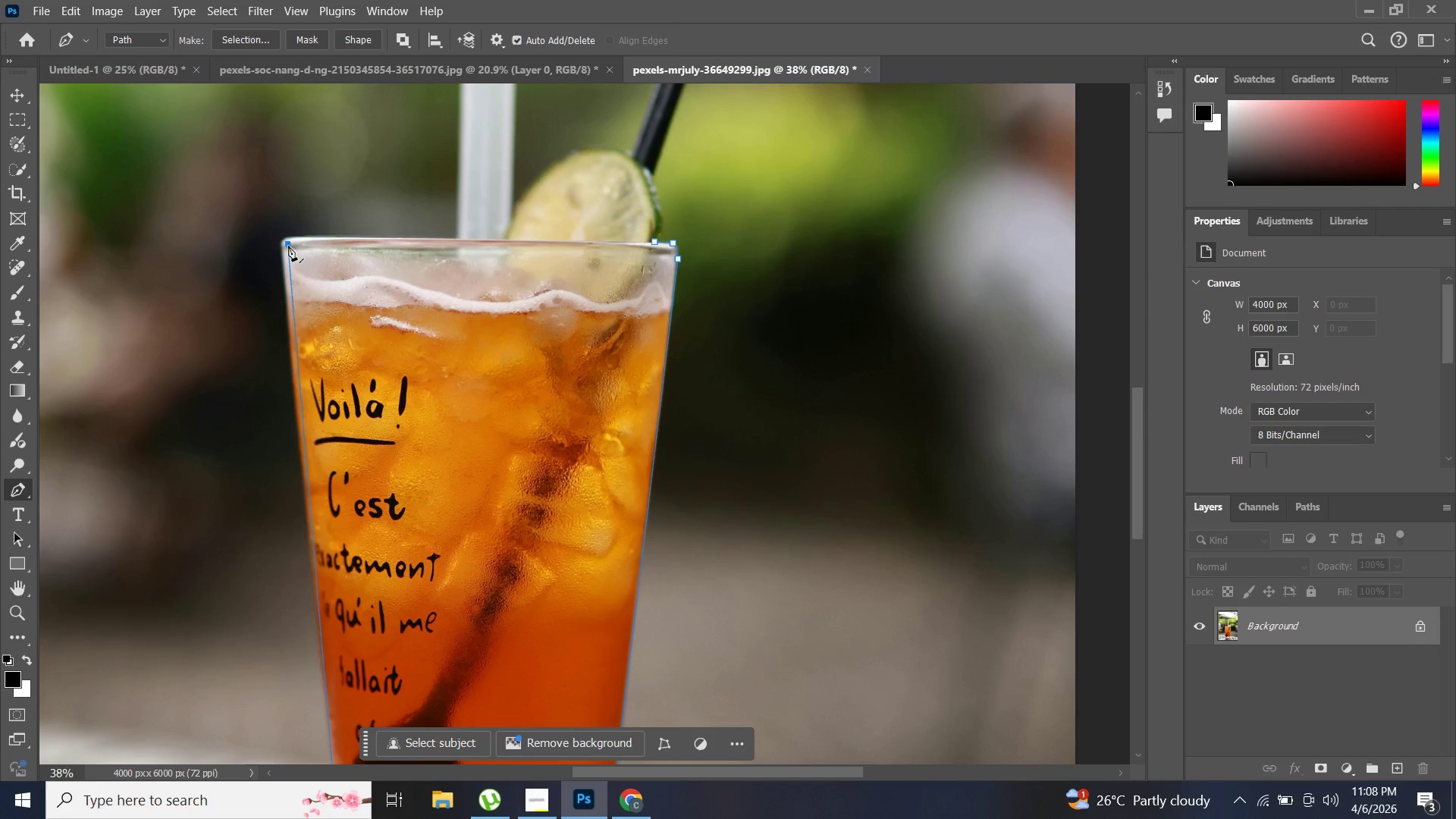 
key(ArrowLeft)
 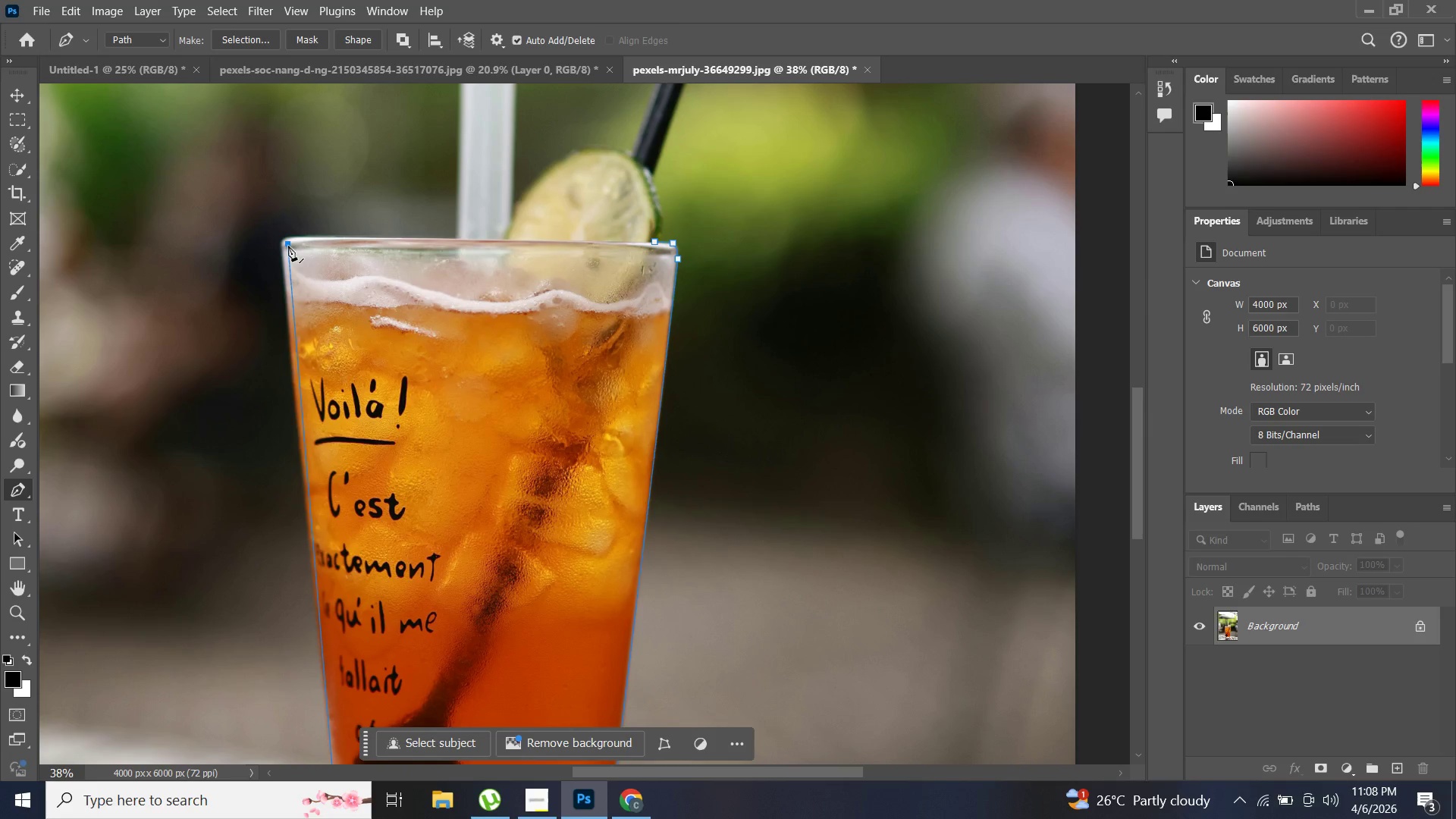 
key(ArrowLeft)
 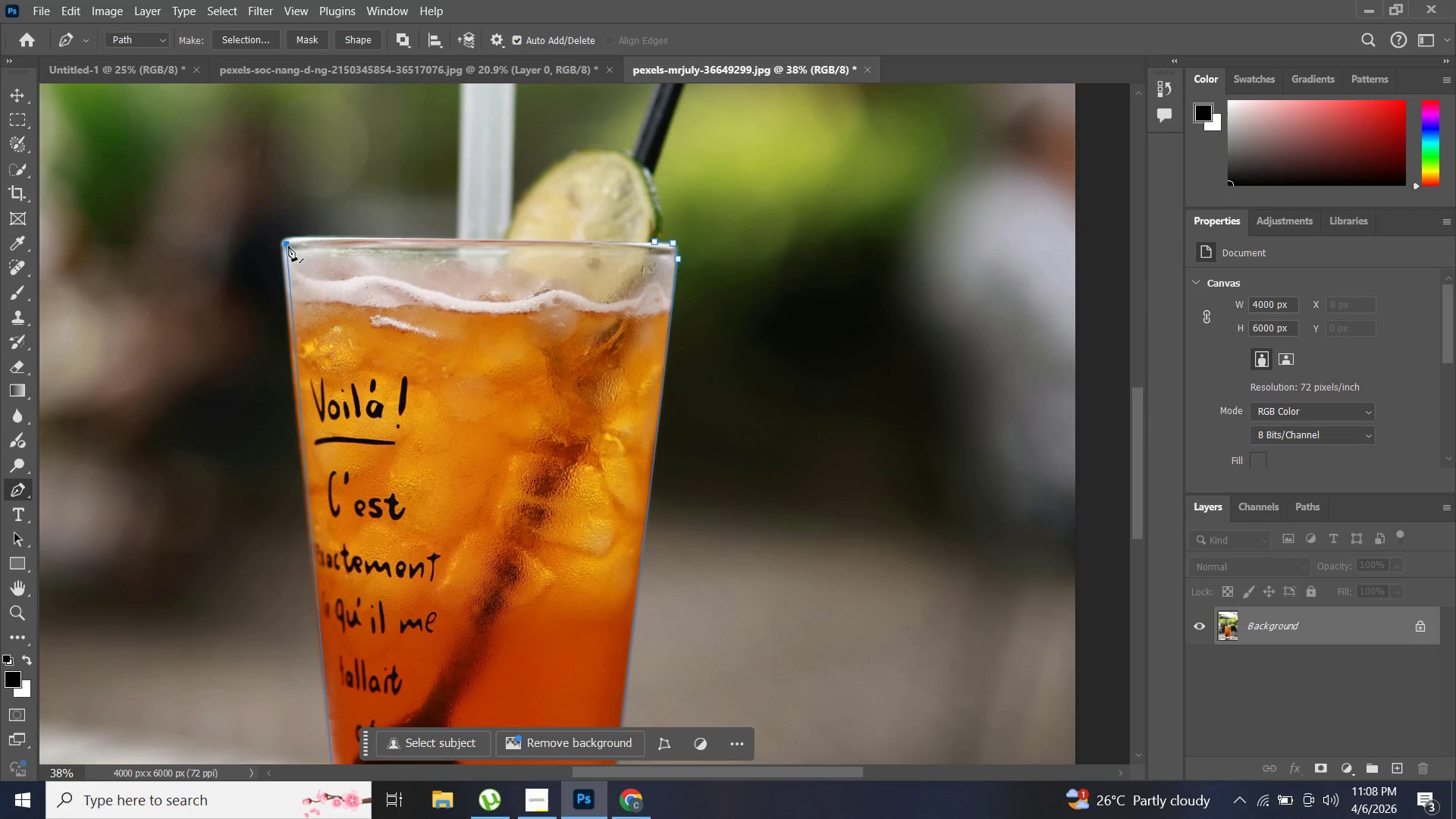 
key(ArrowLeft)
 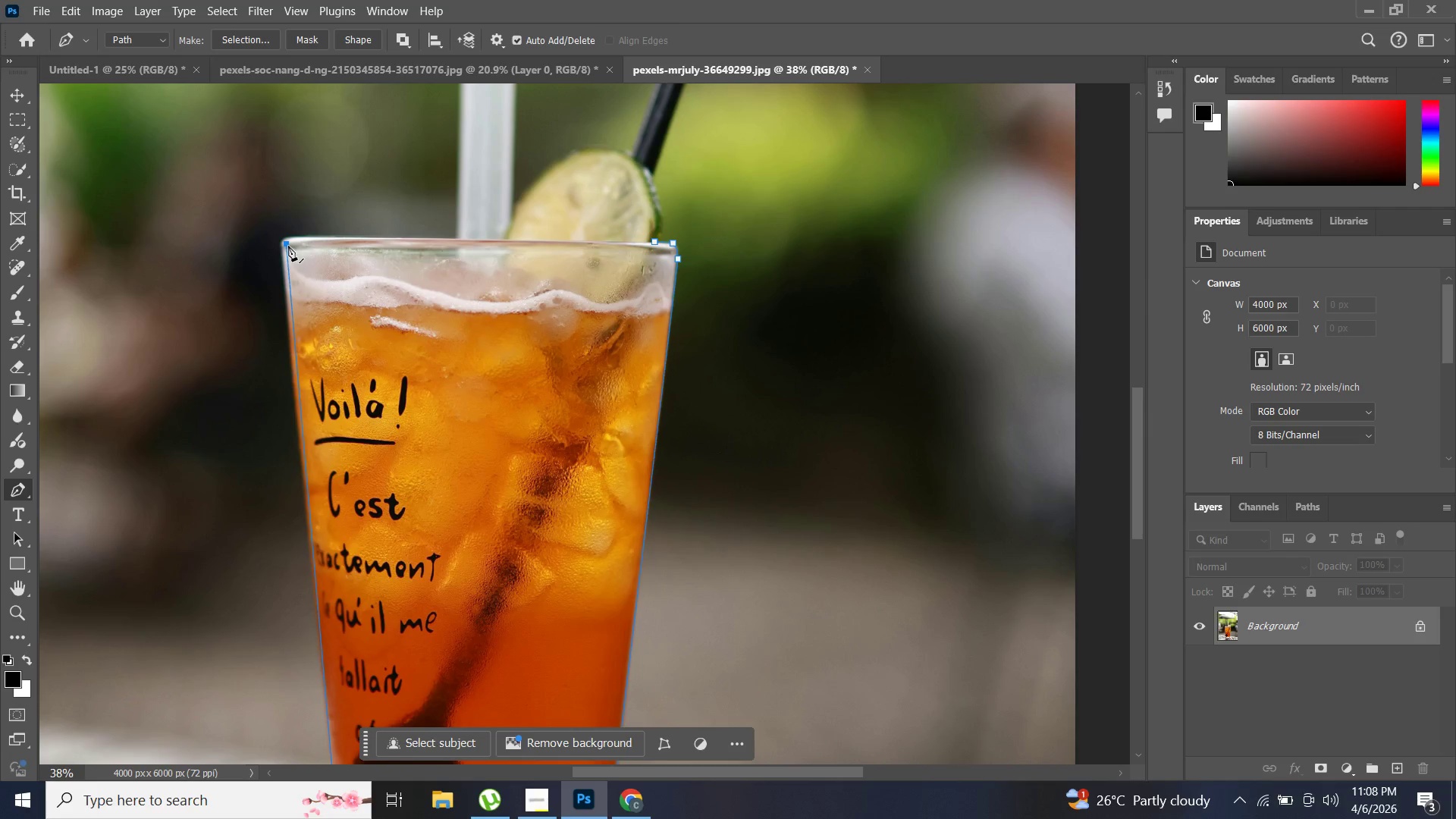 
hold_key(key=ArrowLeft, duration=0.78)
 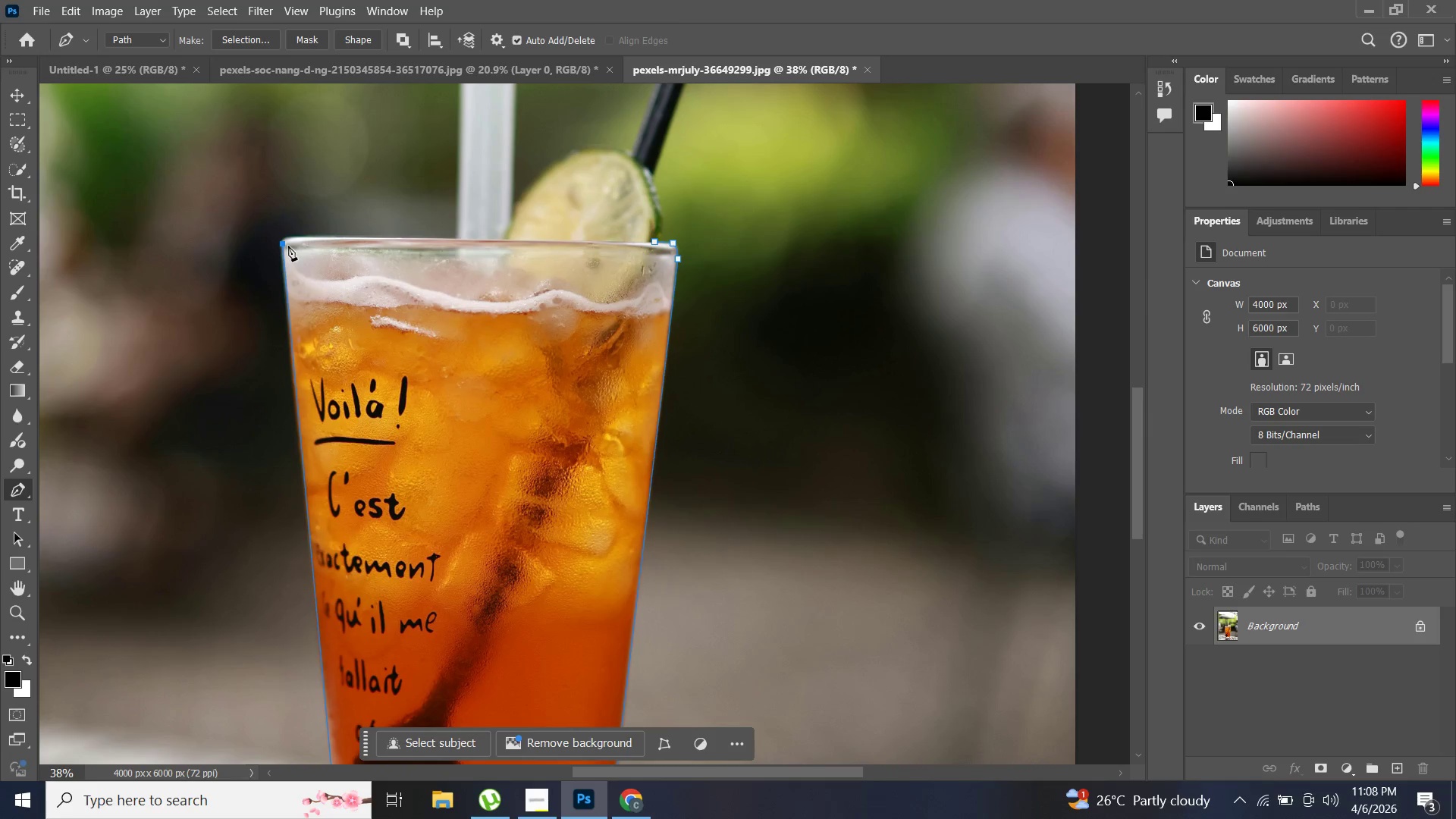 
key(ArrowLeft)
 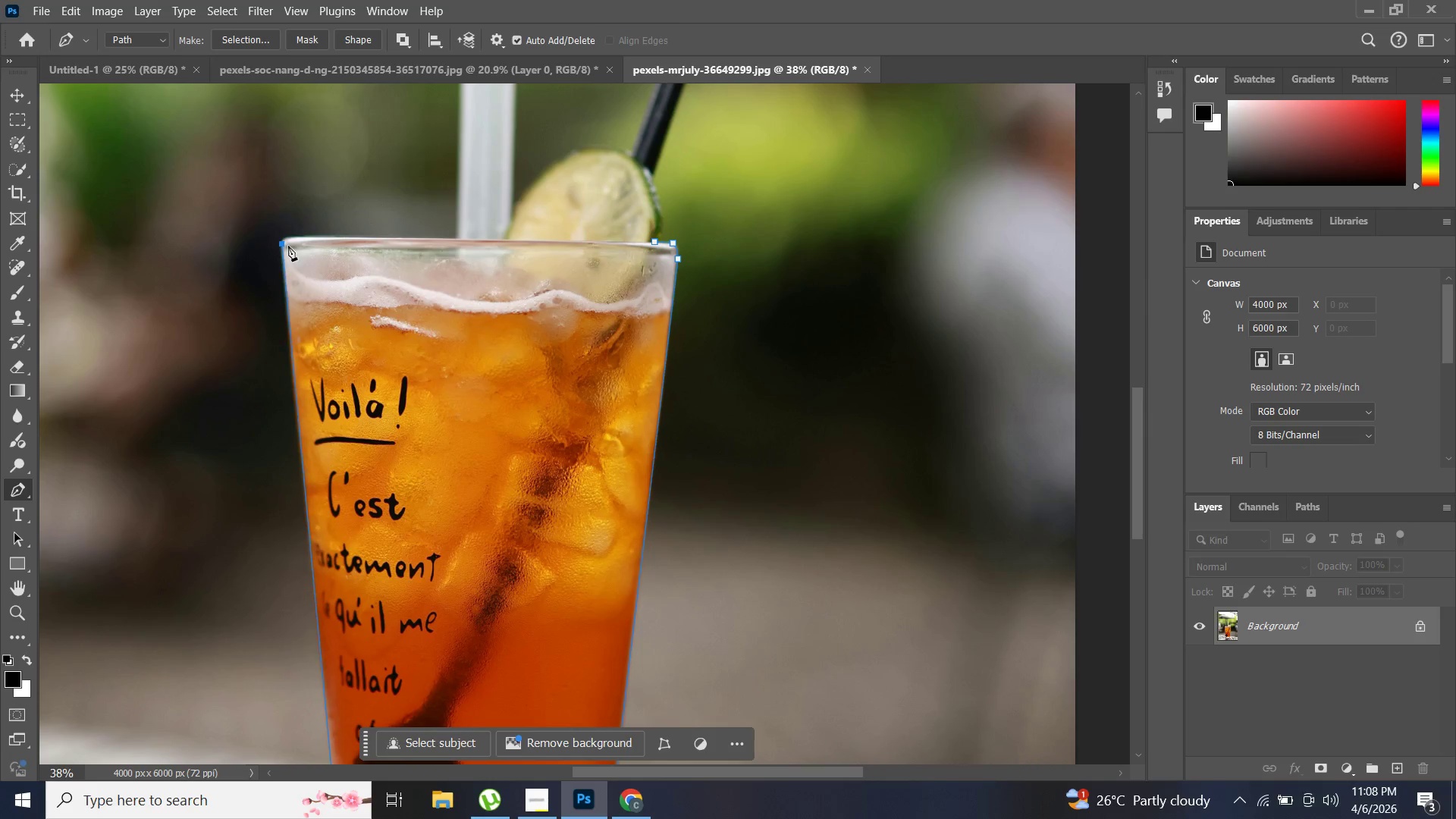 
key(ArrowLeft)
 